 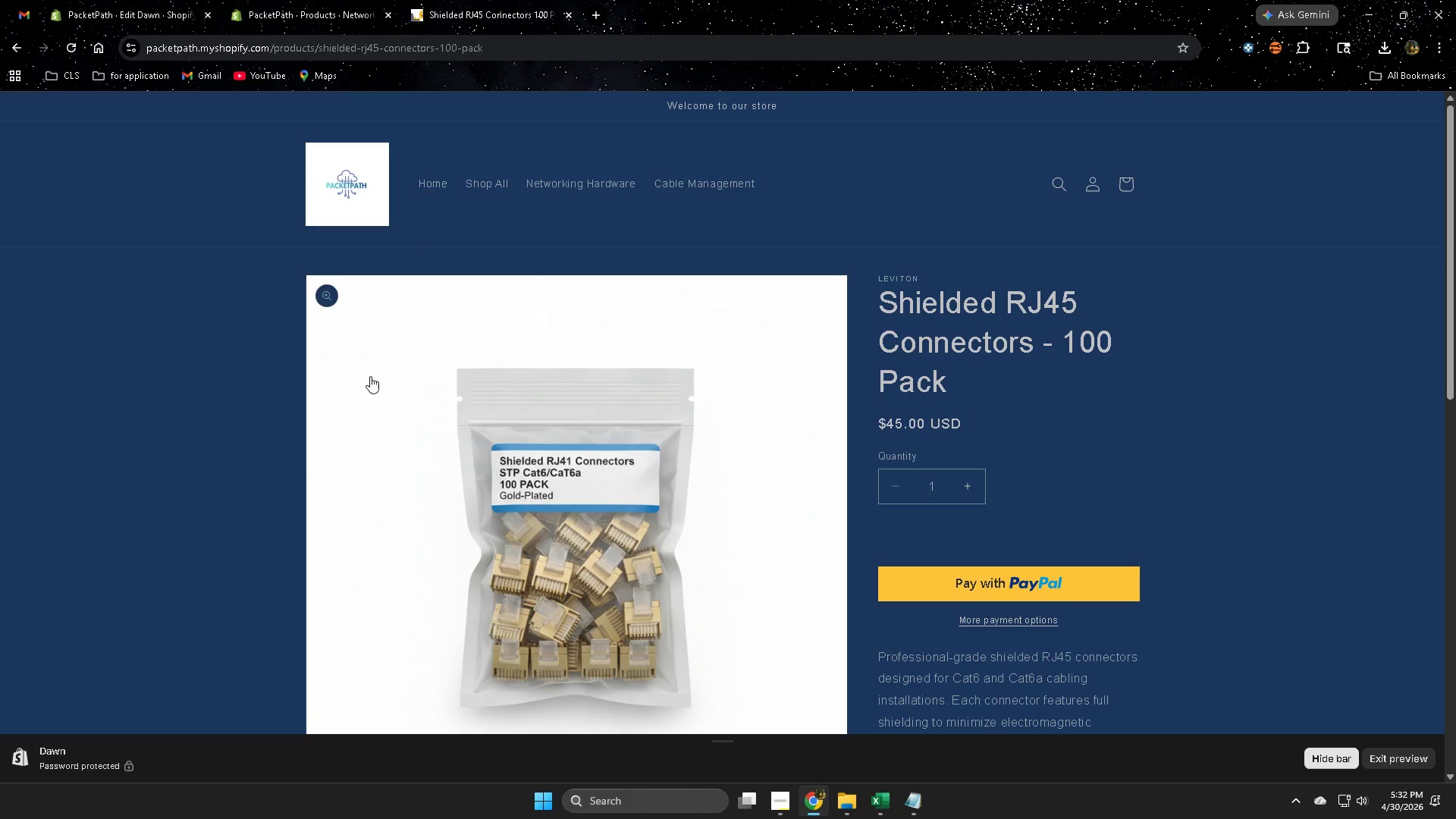 
scroll: coordinate [368, 382], scroll_direction: up, amount: 3.0
 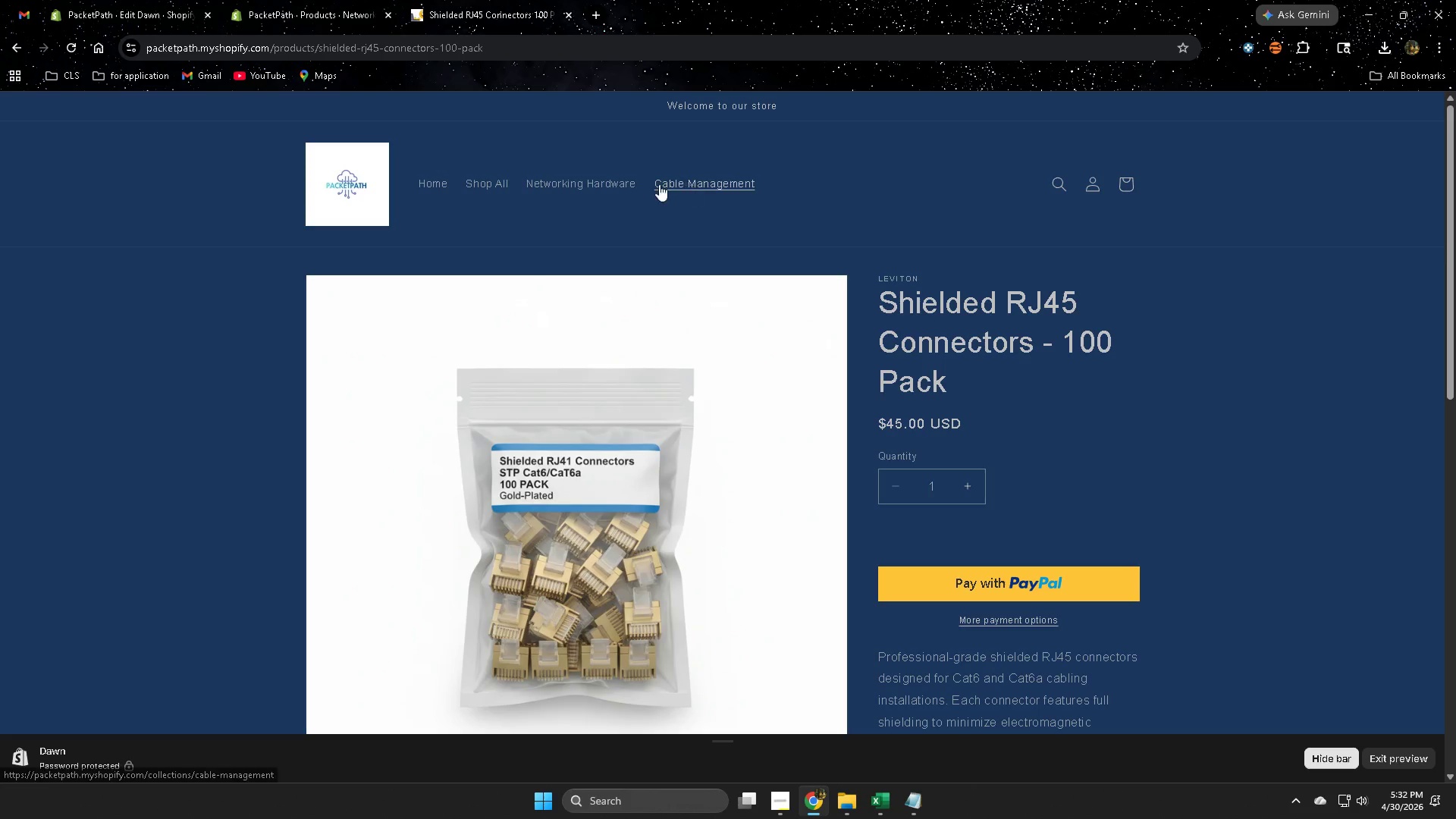 
left_click([577, 181])
 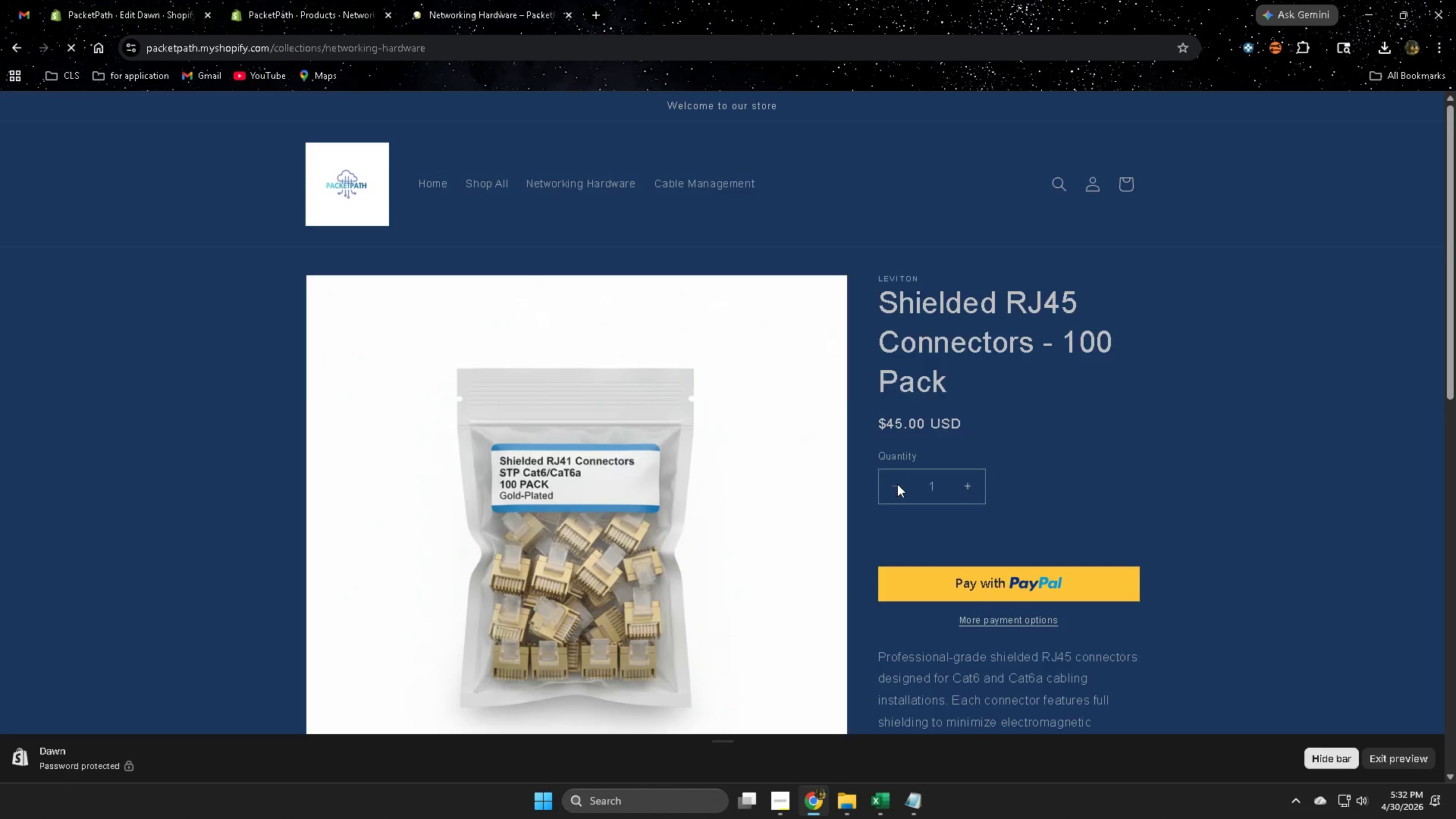 
scroll: coordinate [1103, 540], scroll_direction: down, amount: 5.0
 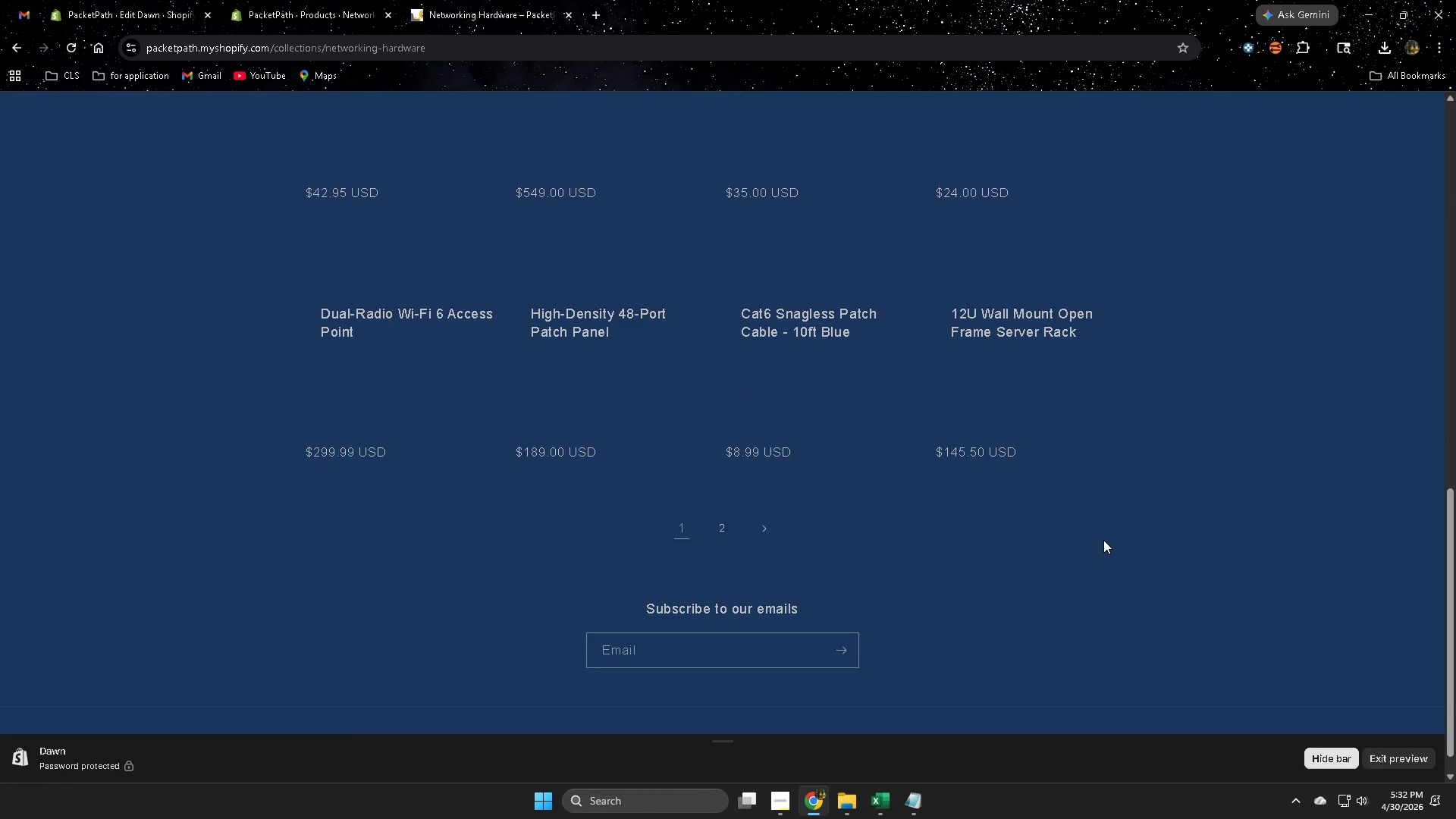 
scroll: coordinate [1101, 538], scroll_direction: up, amount: 11.0
 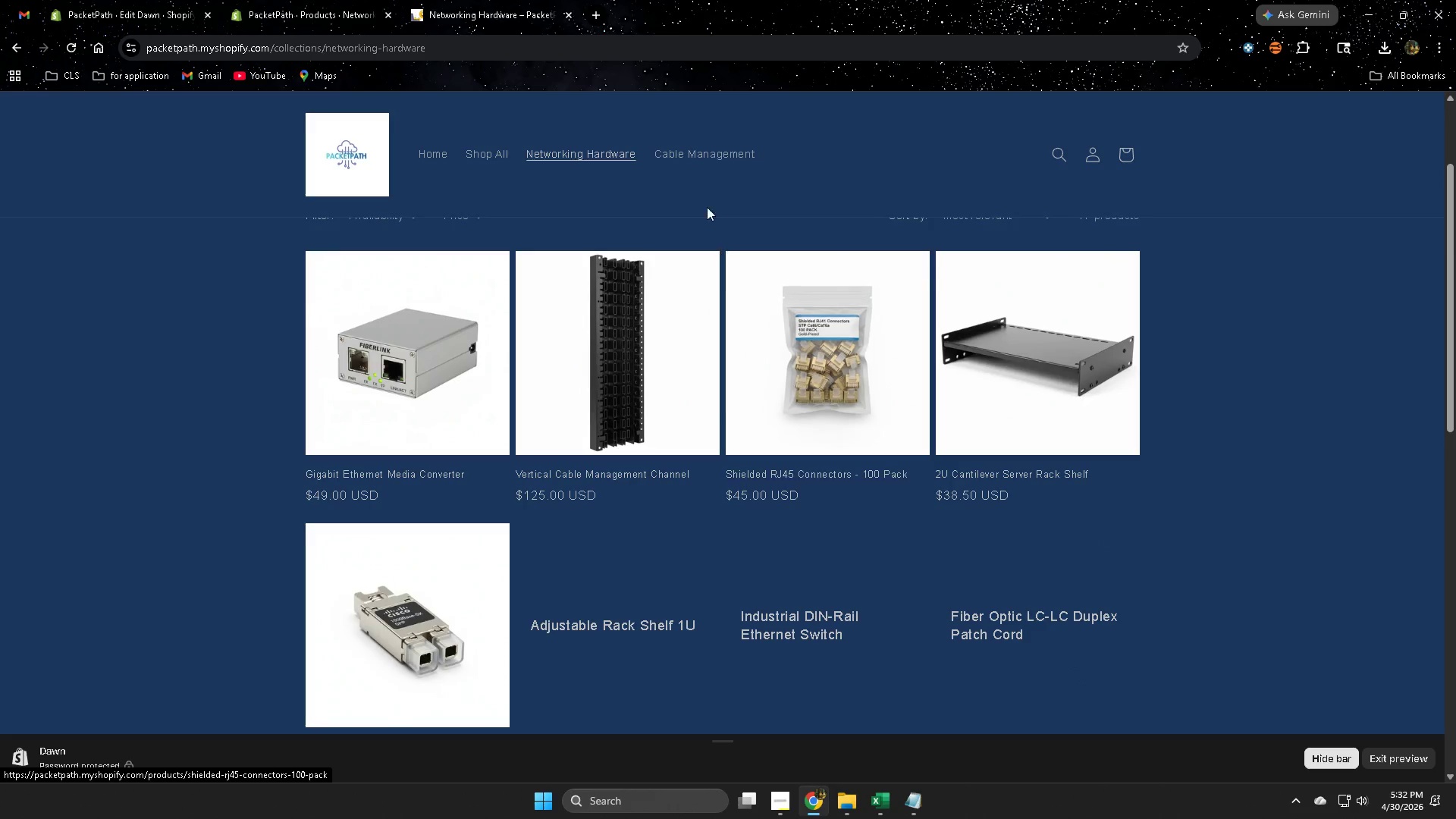 
left_click([695, 152])
 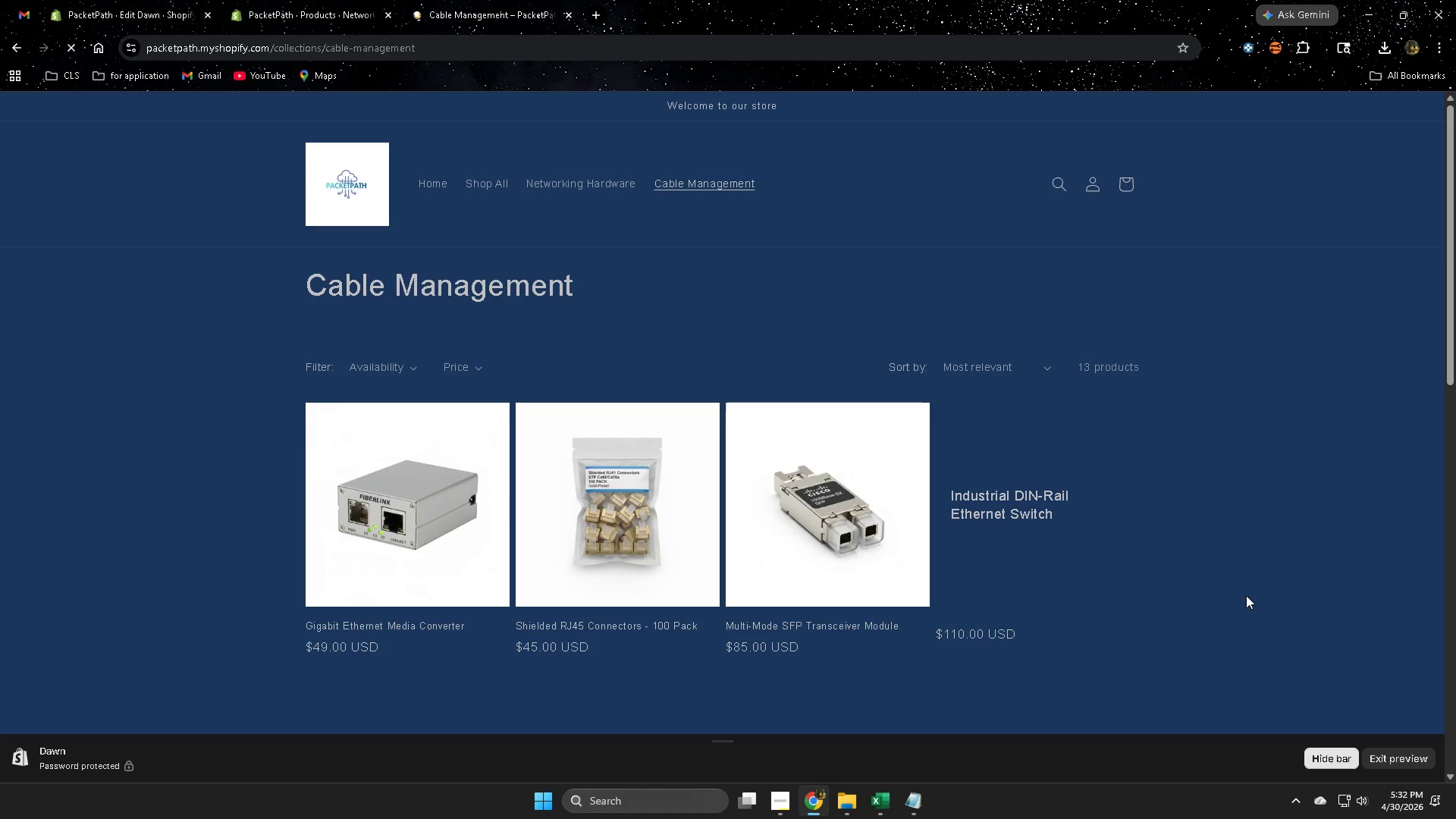 
scroll: coordinate [1238, 592], scroll_direction: down, amount: 9.0
 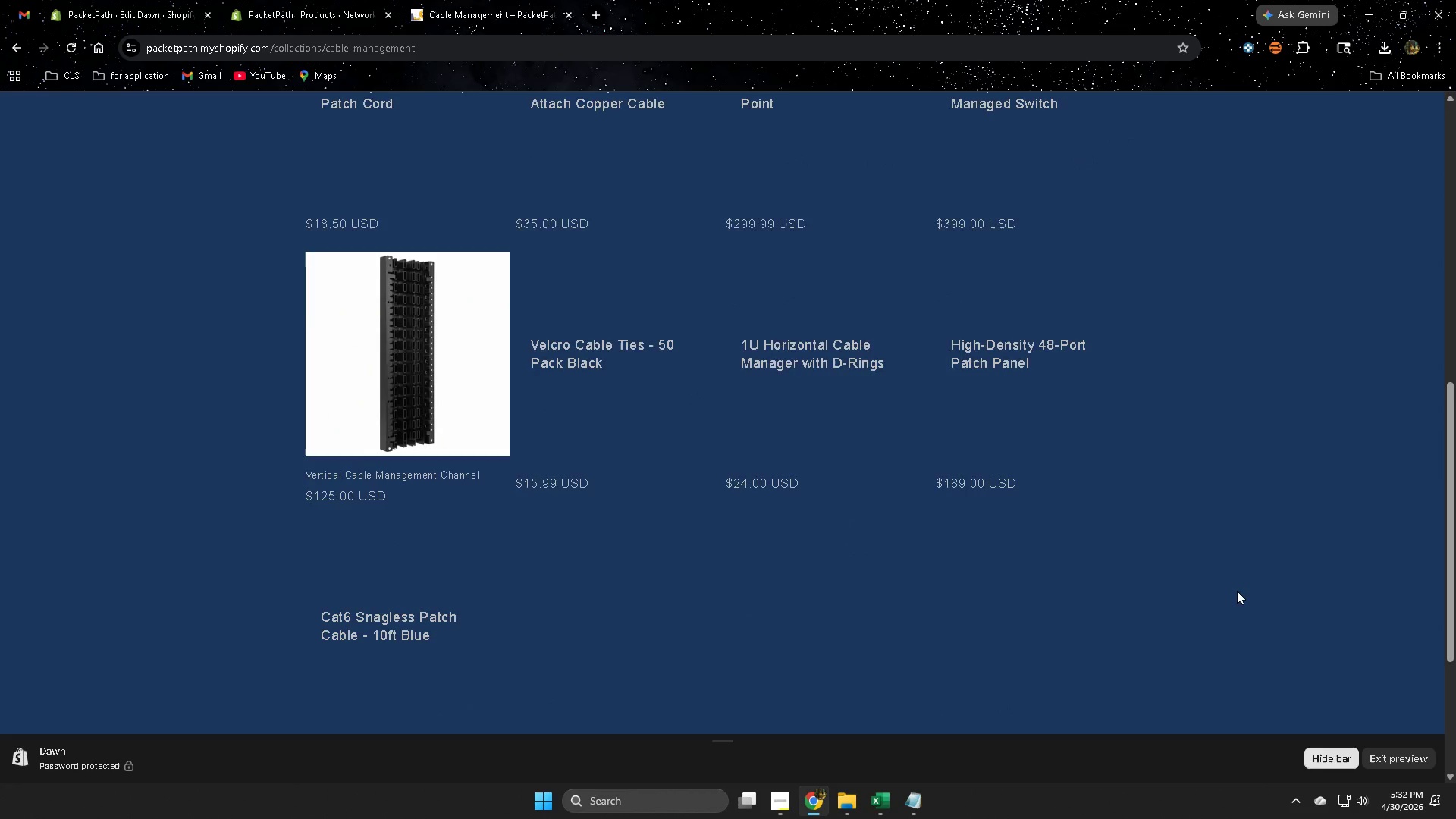 
scroll: coordinate [1222, 585], scroll_direction: up, amount: 9.0
 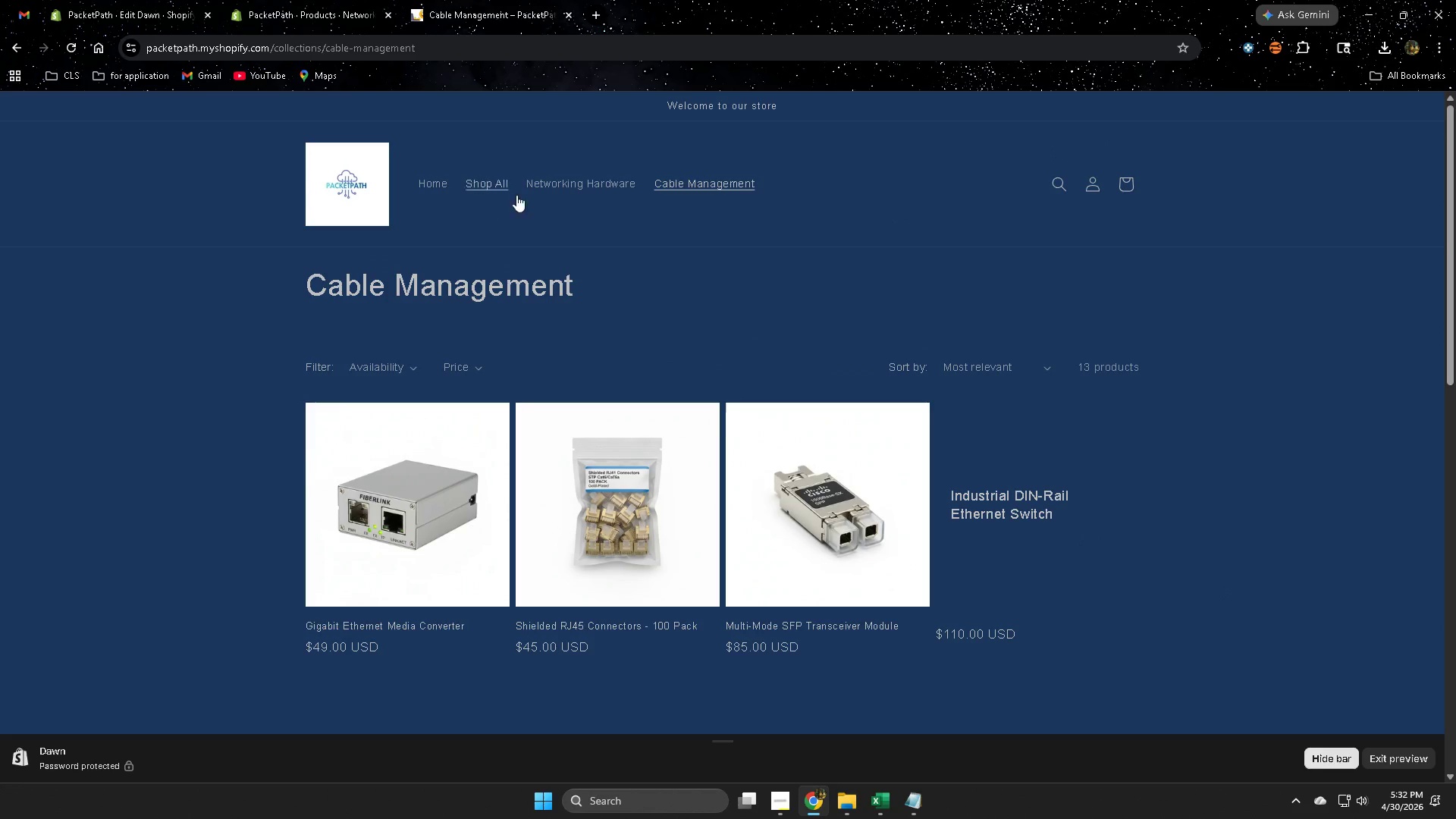 
left_click([558, 186])
 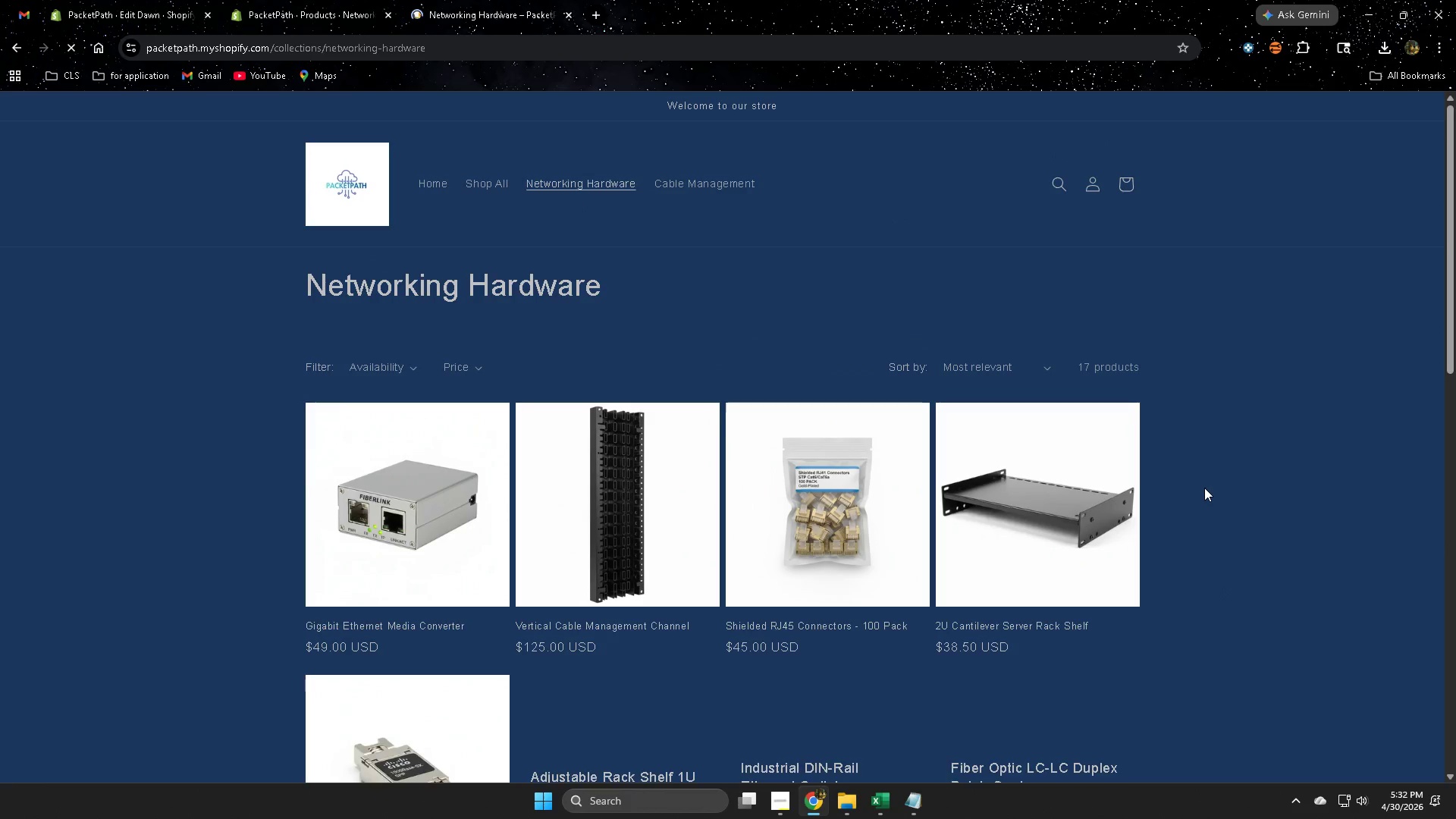 
scroll: coordinate [1203, 488], scroll_direction: down, amount: 3.0
 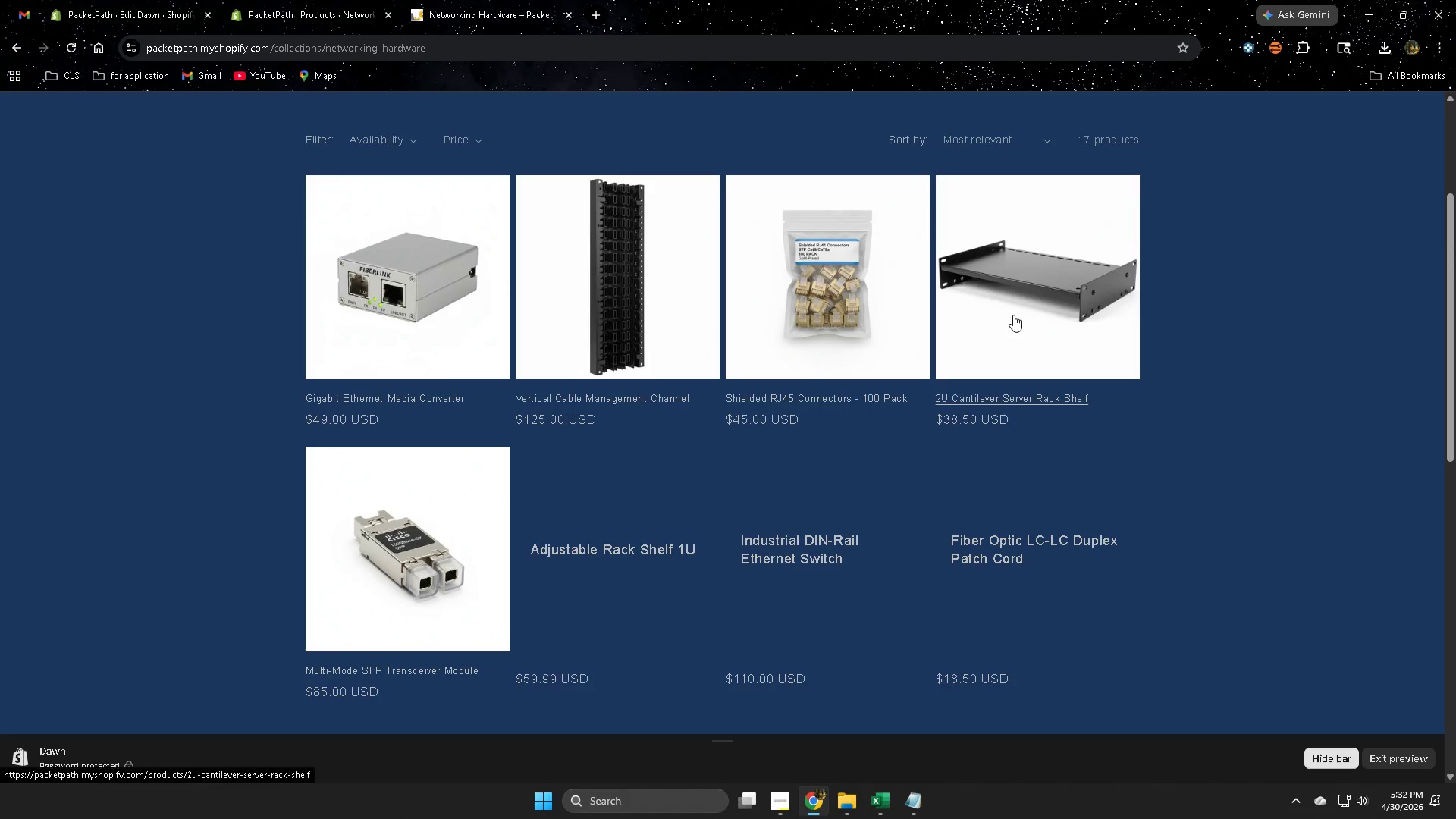 
scroll: coordinate [1135, 436], scroll_direction: up, amount: 3.0
 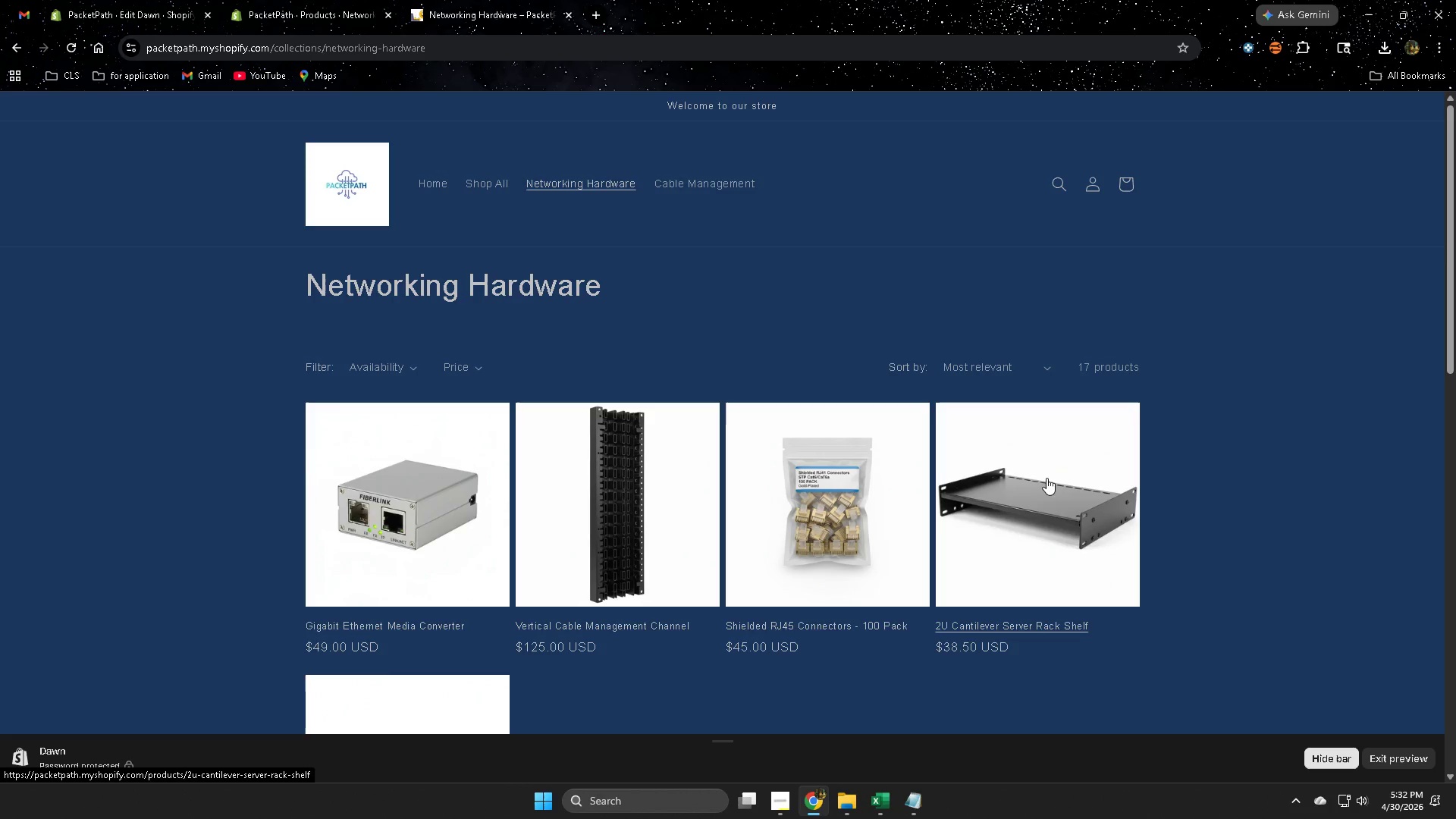 
scroll: coordinate [1022, 498], scroll_direction: down, amount: 2.0
 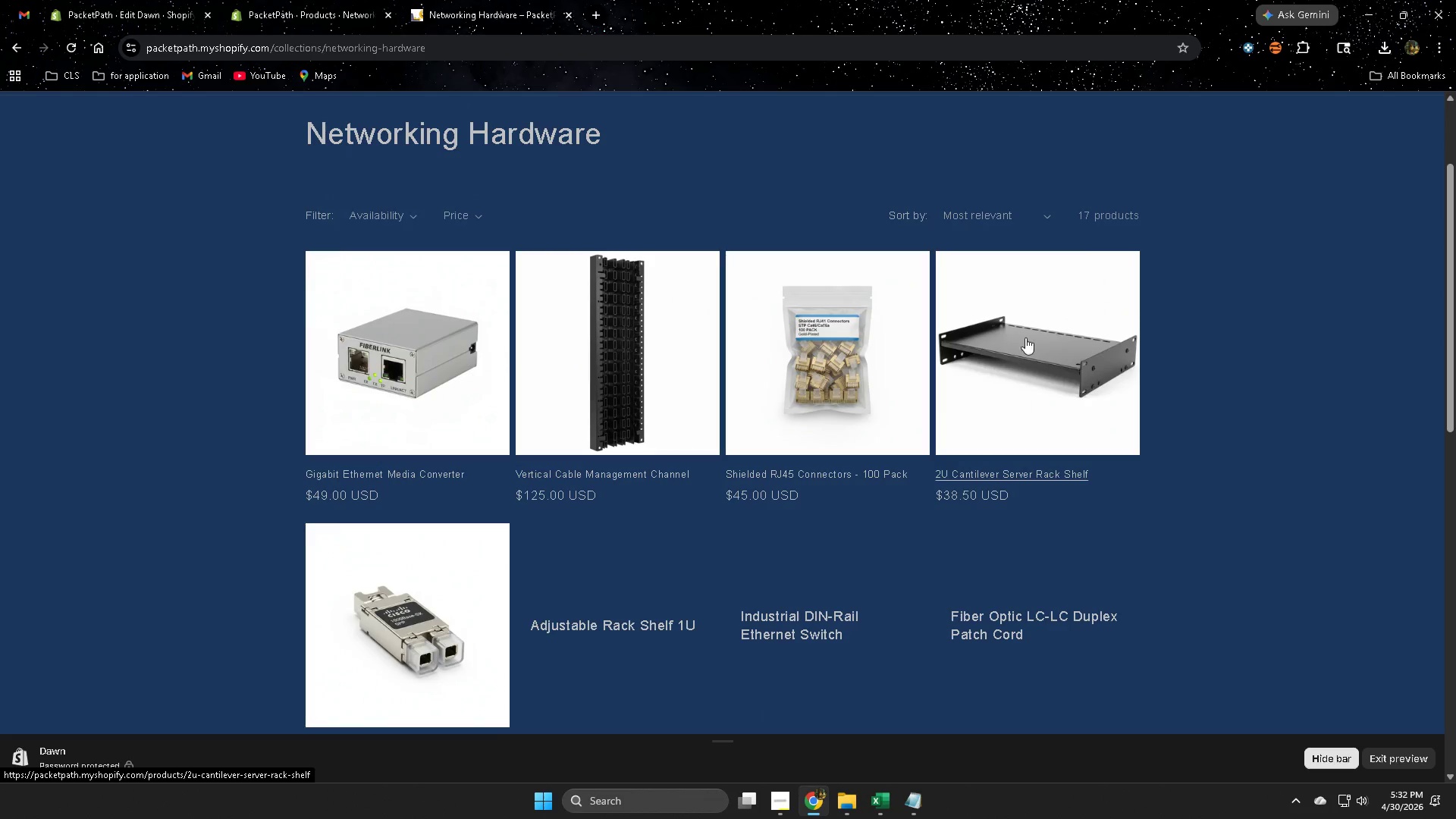 
left_click([1029, 324])
 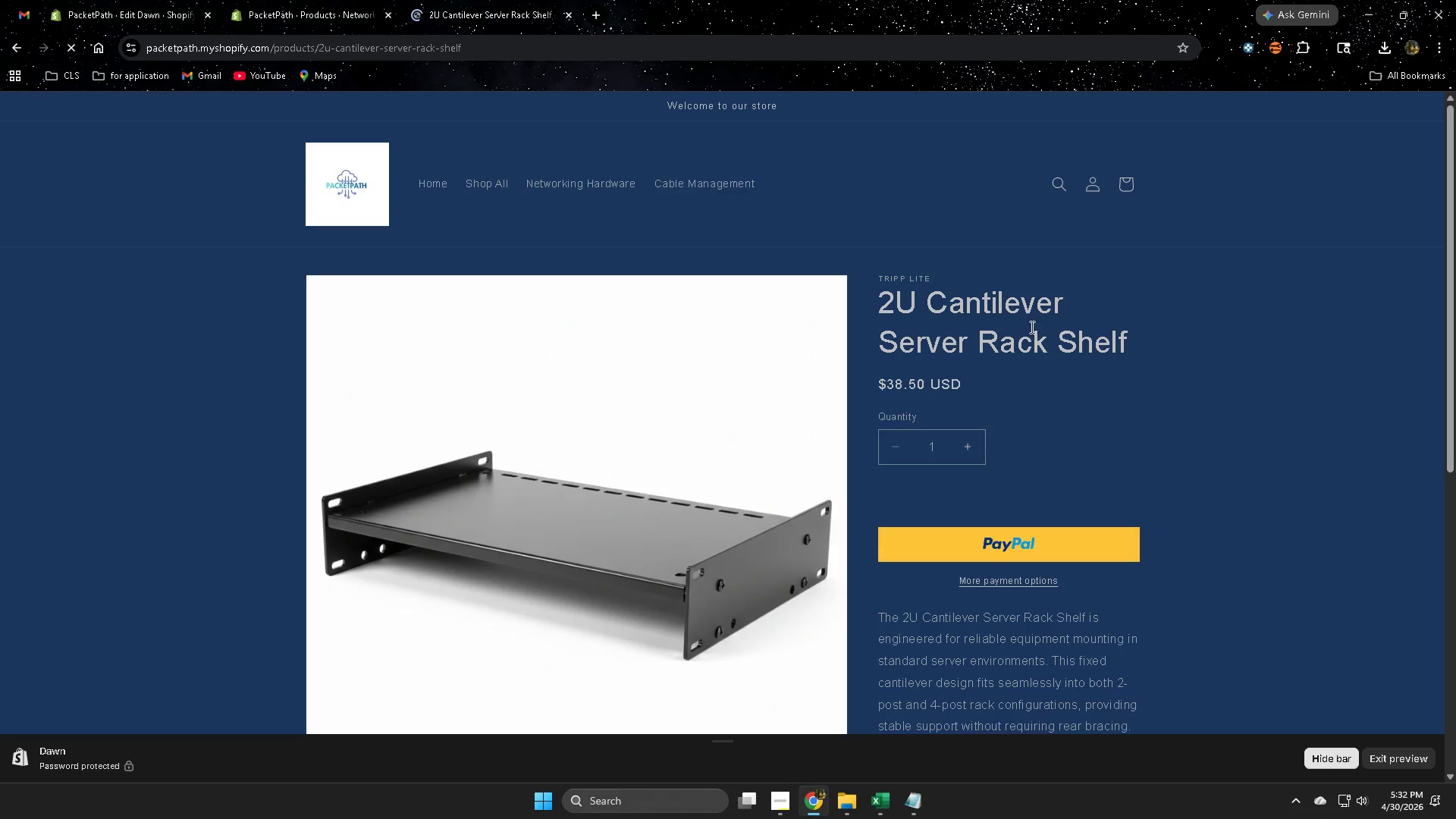 
scroll: coordinate [1066, 514], scroll_direction: down, amount: 1.0
 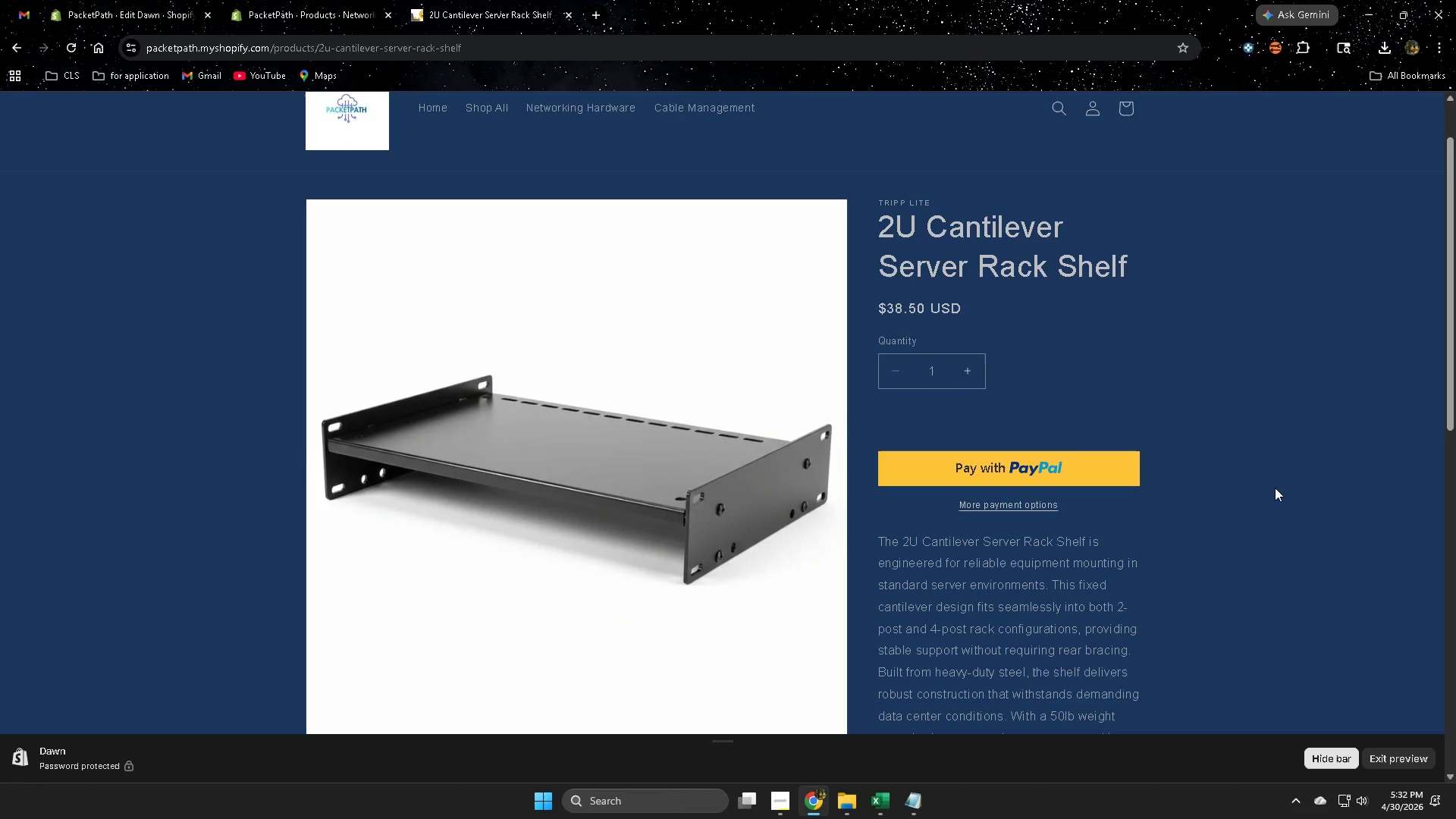 
scroll: coordinate [523, 347], scroll_direction: up, amount: 1.0
 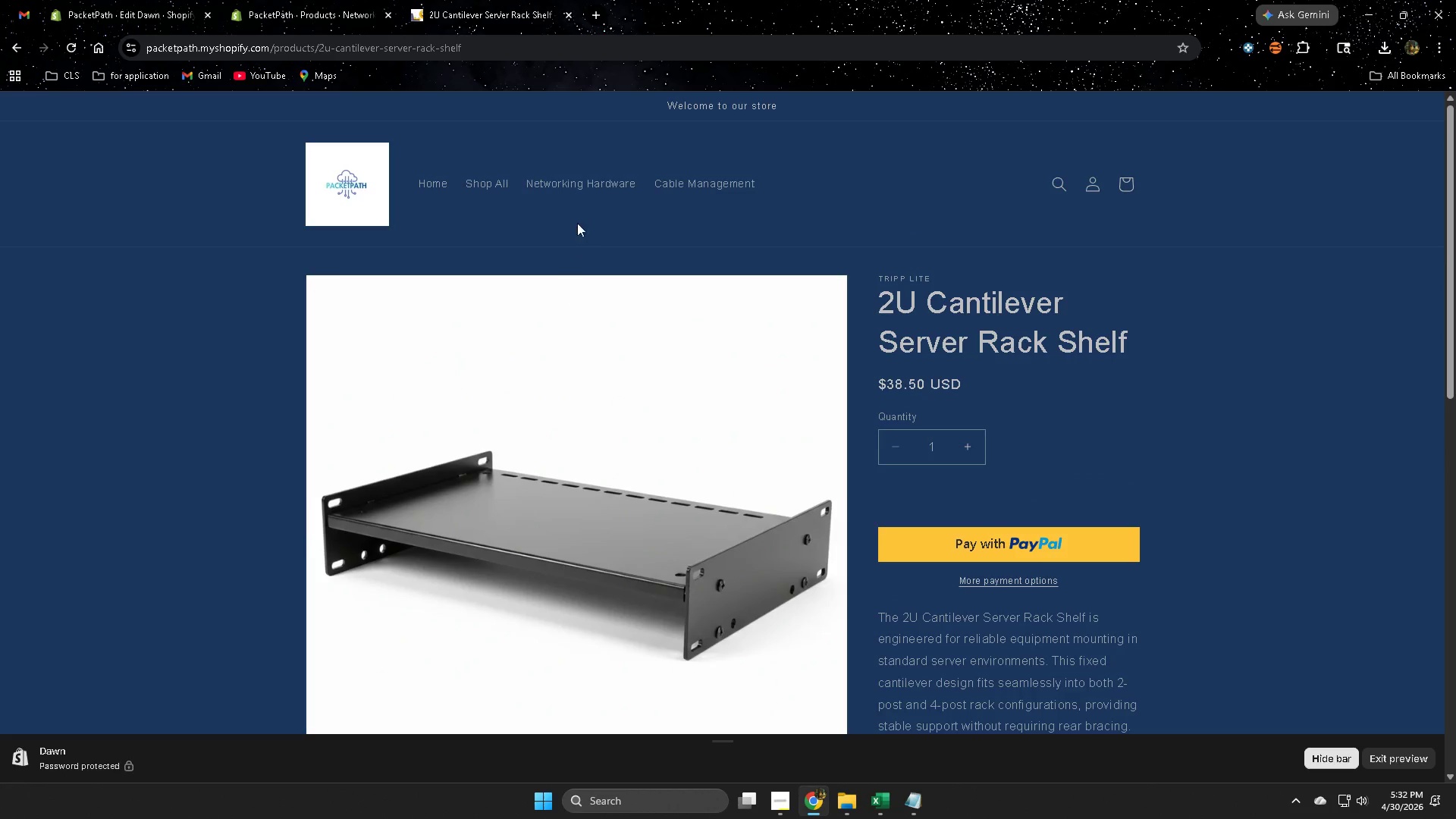 
left_click([563, 184])
 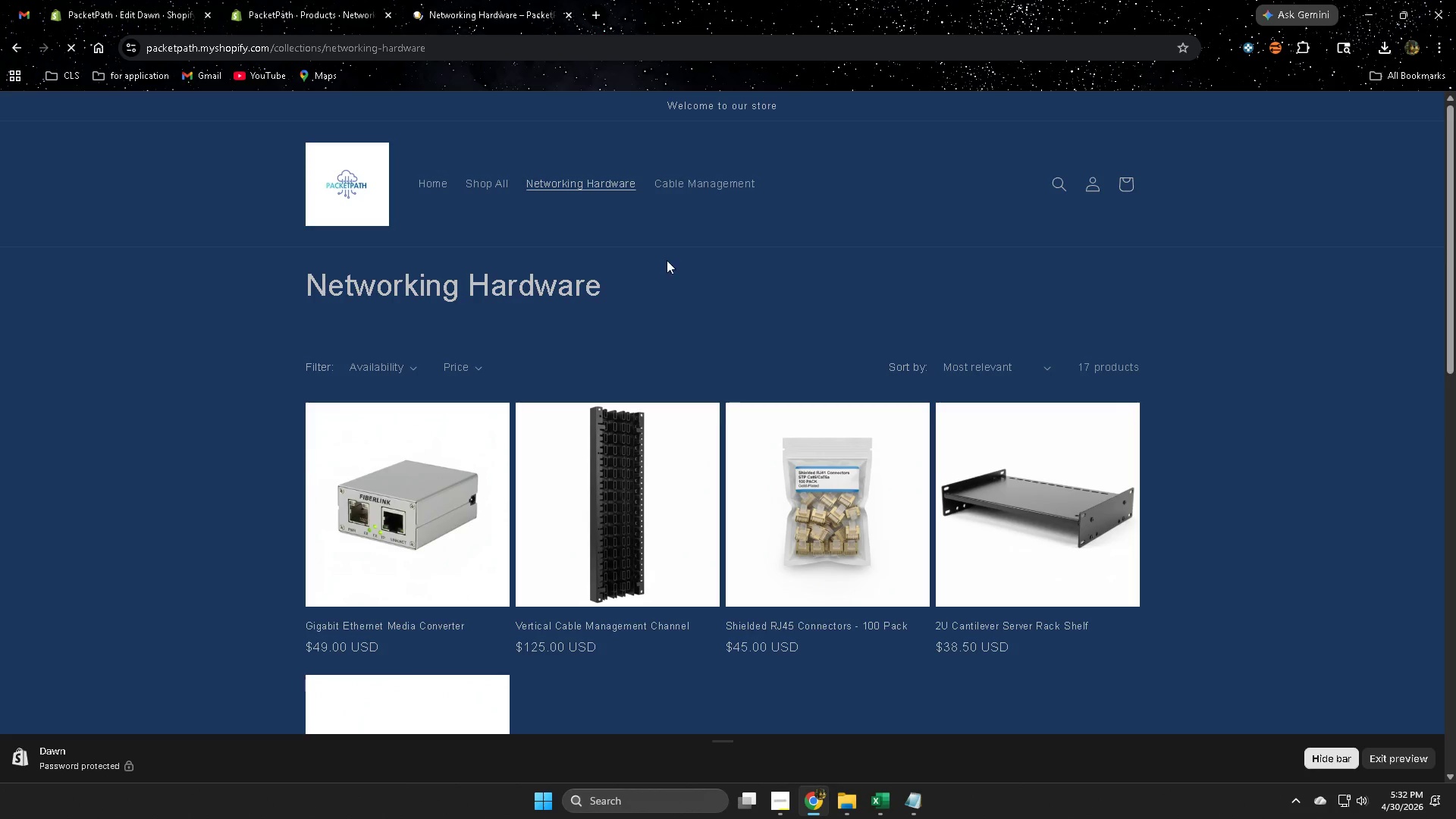 
left_click([679, 180])
 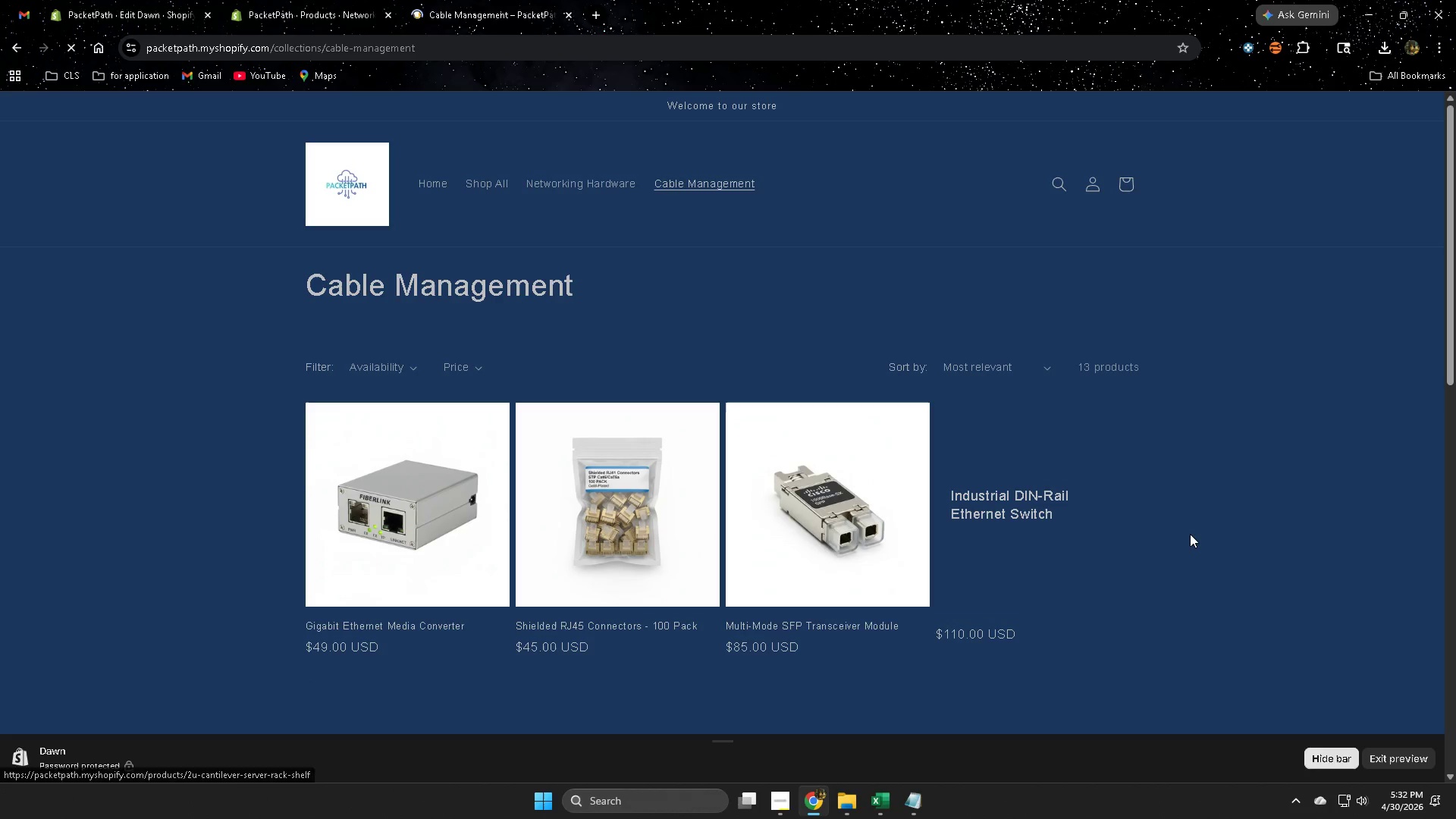 
scroll: coordinate [1190, 534], scroll_direction: down, amount: 5.0
 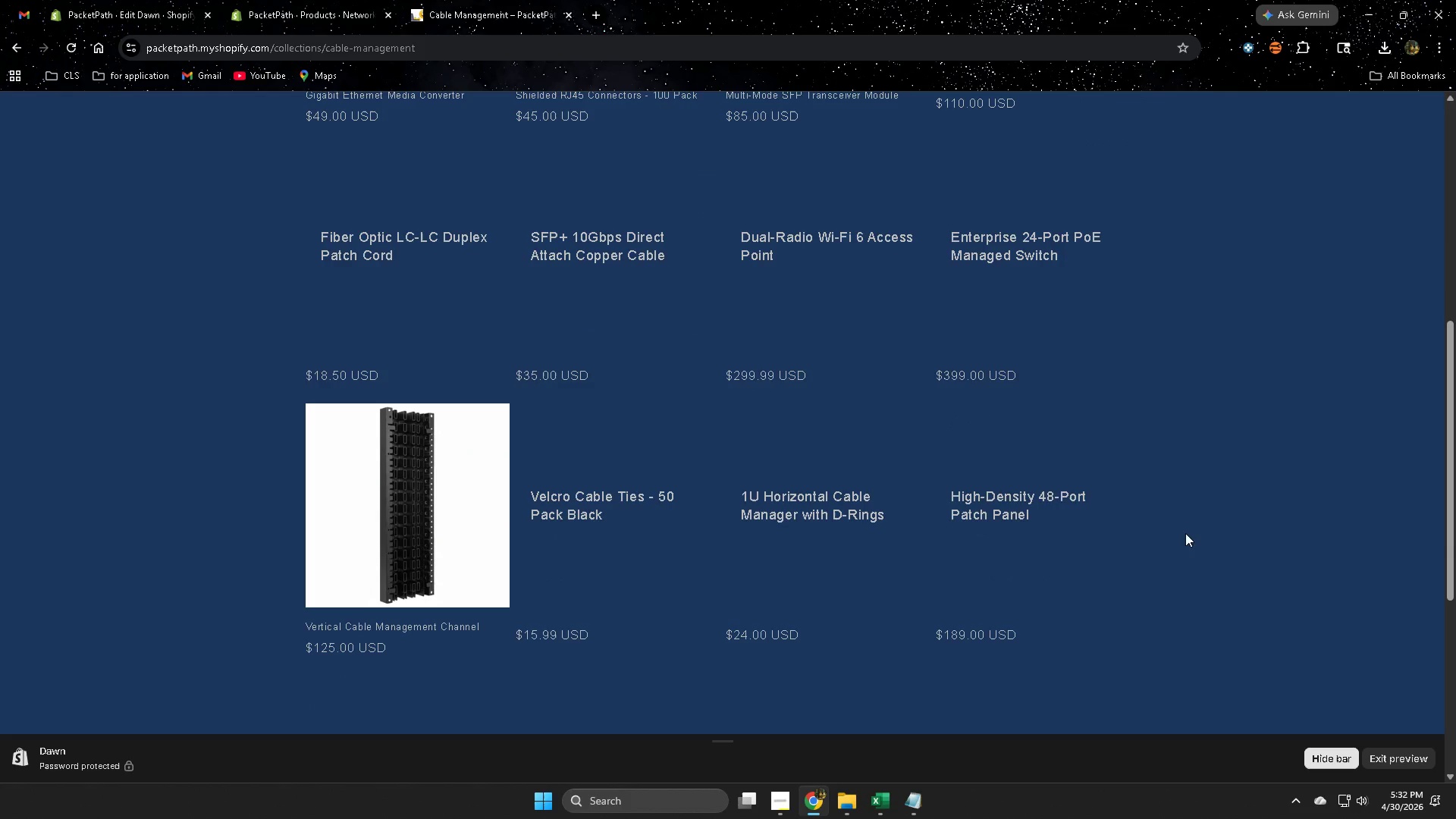 
left_click([303, 0])
 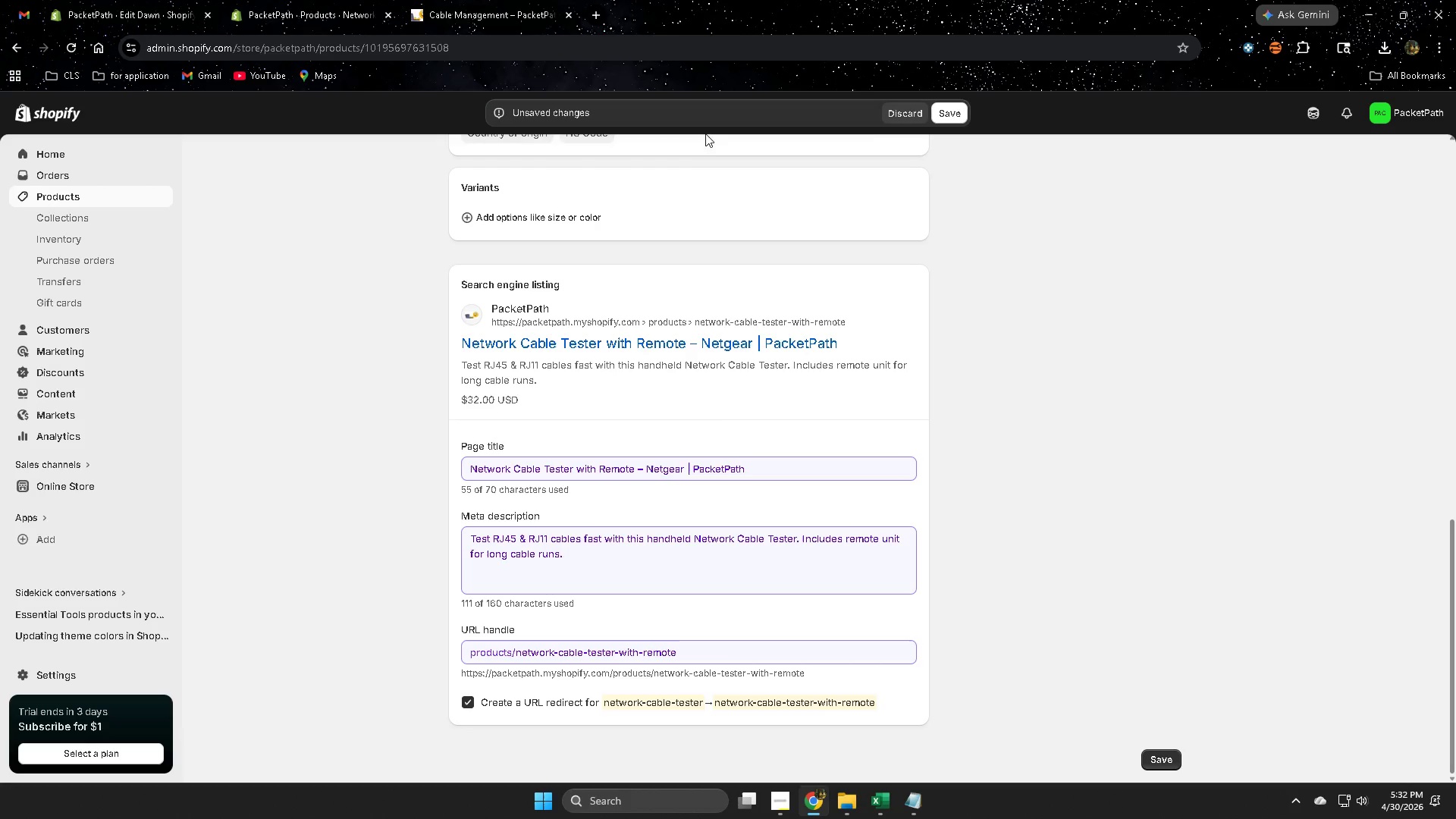 
left_click([950, 115])
 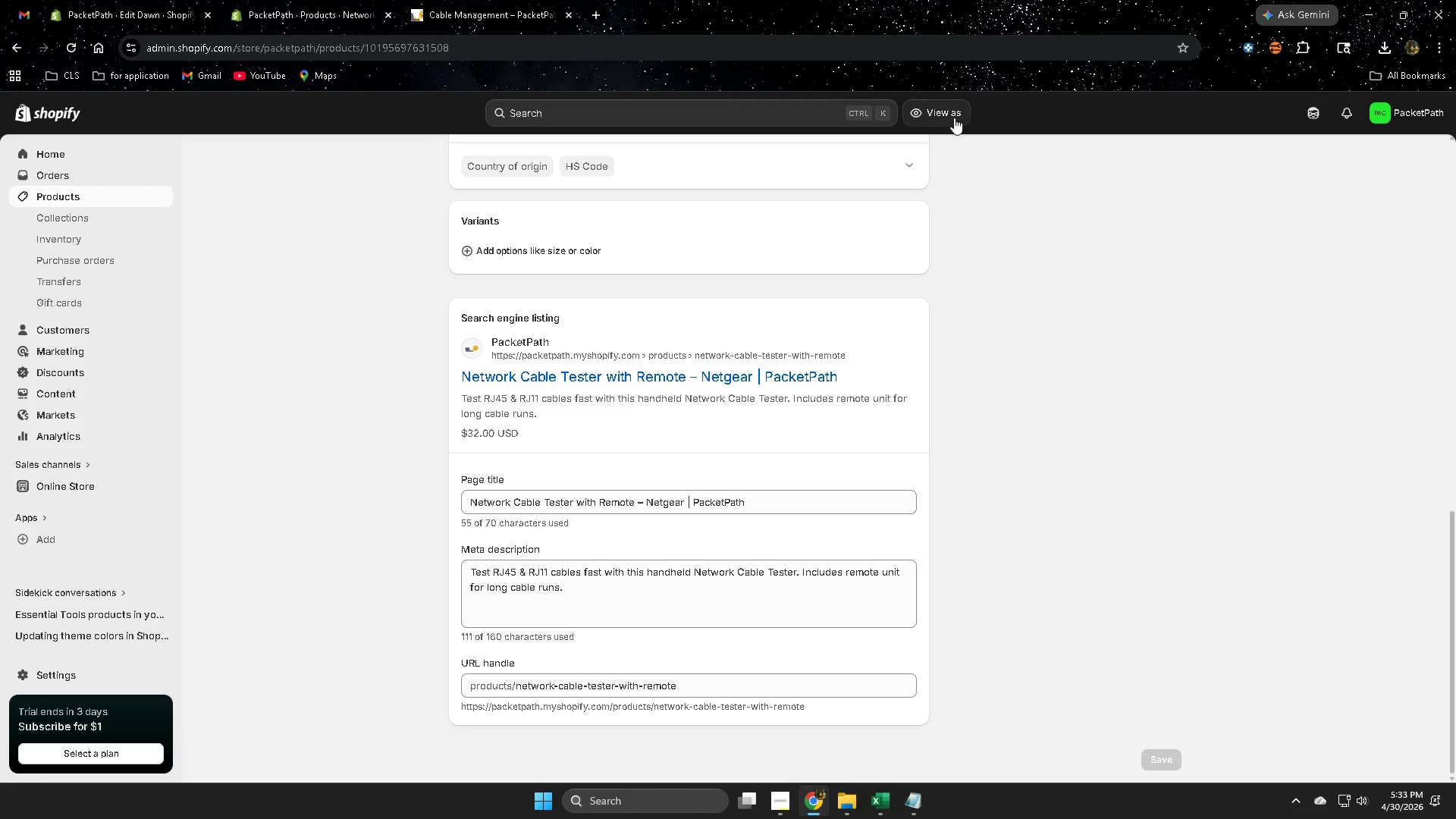 
wait(63.55)
 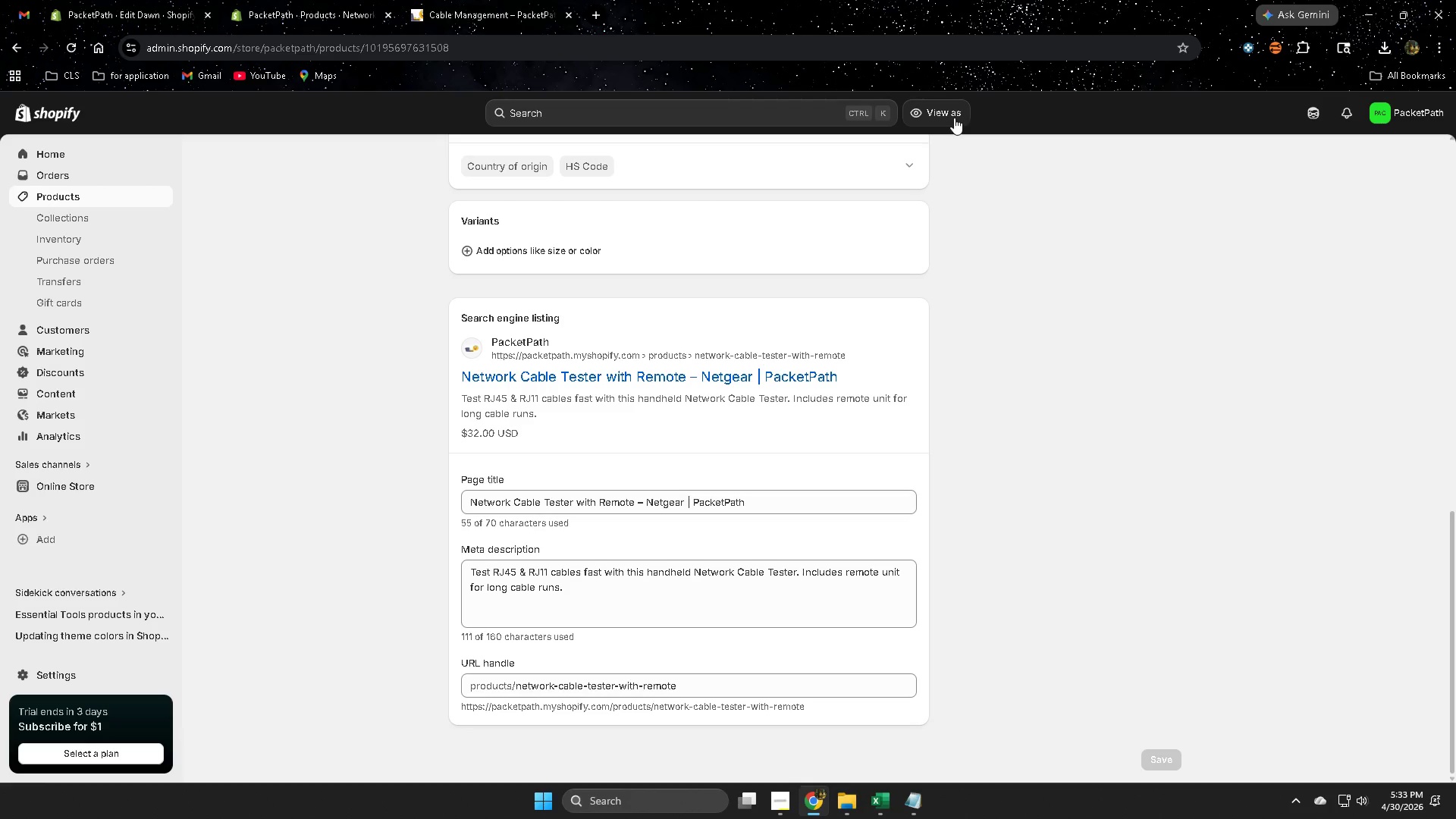 
scroll: coordinate [1046, 578], scroll_direction: down, amount: 2.0
 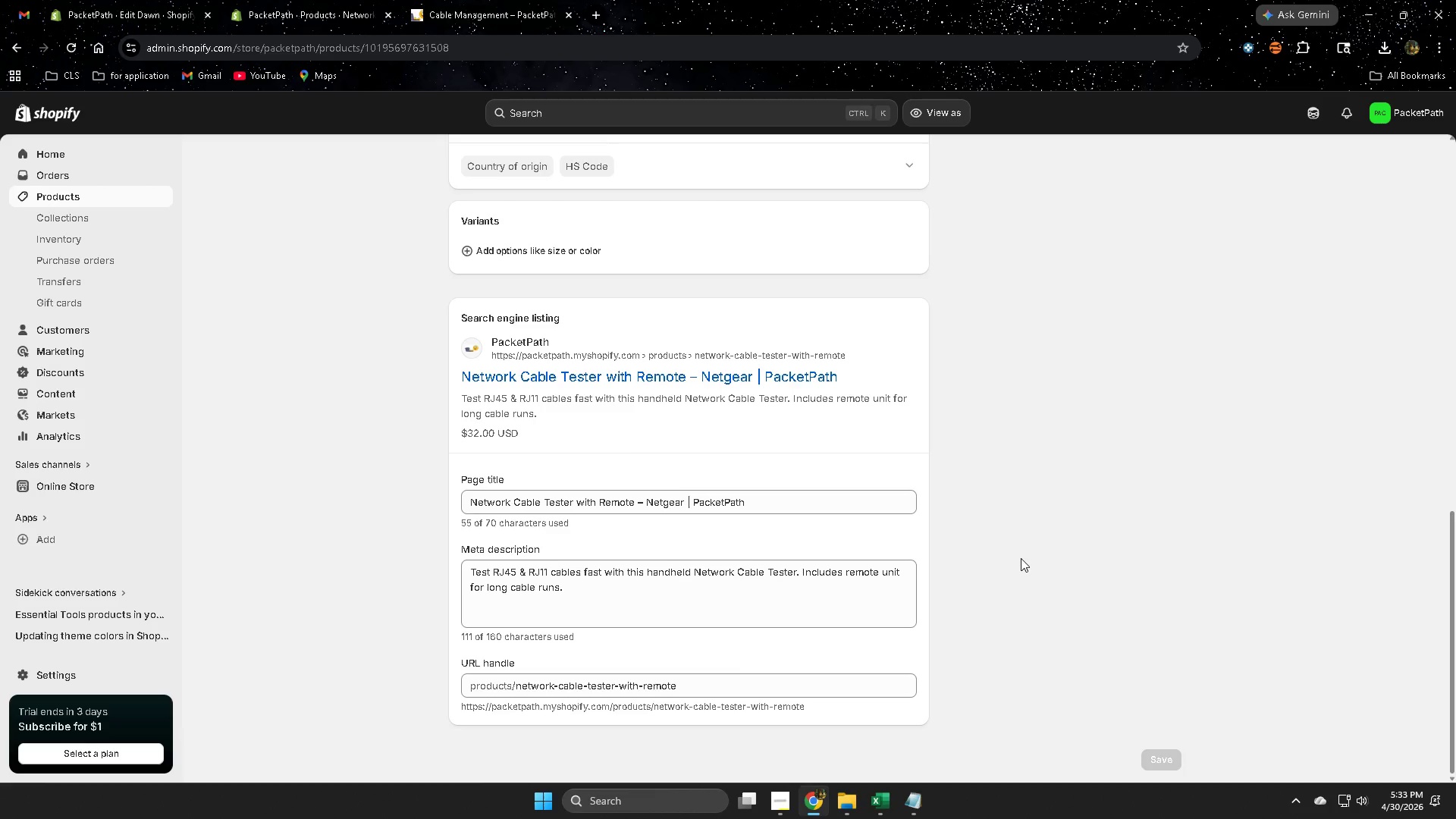 
scroll: coordinate [1021, 557], scroll_direction: up, amount: 10.0
 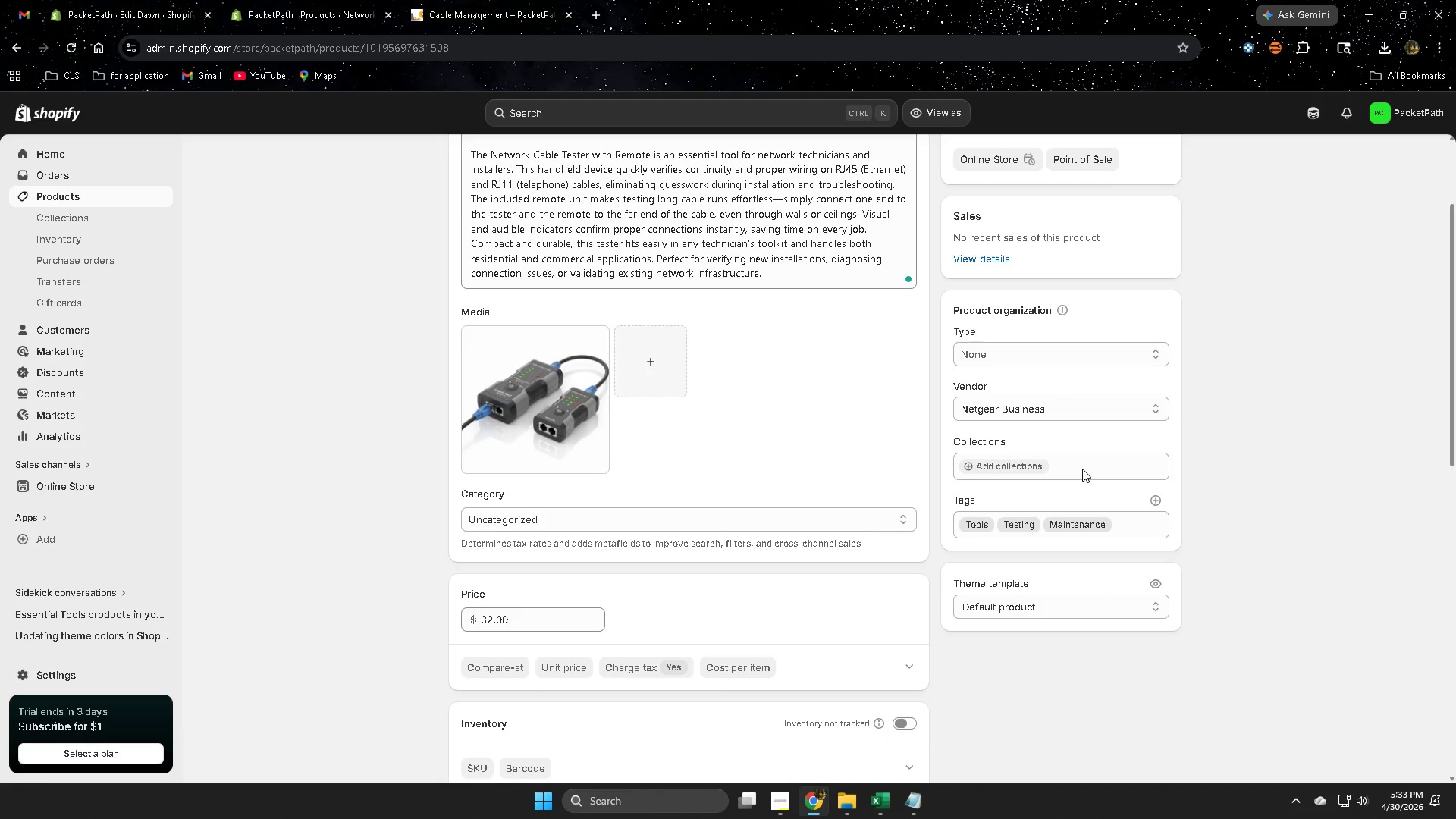 
wait(8.38)
 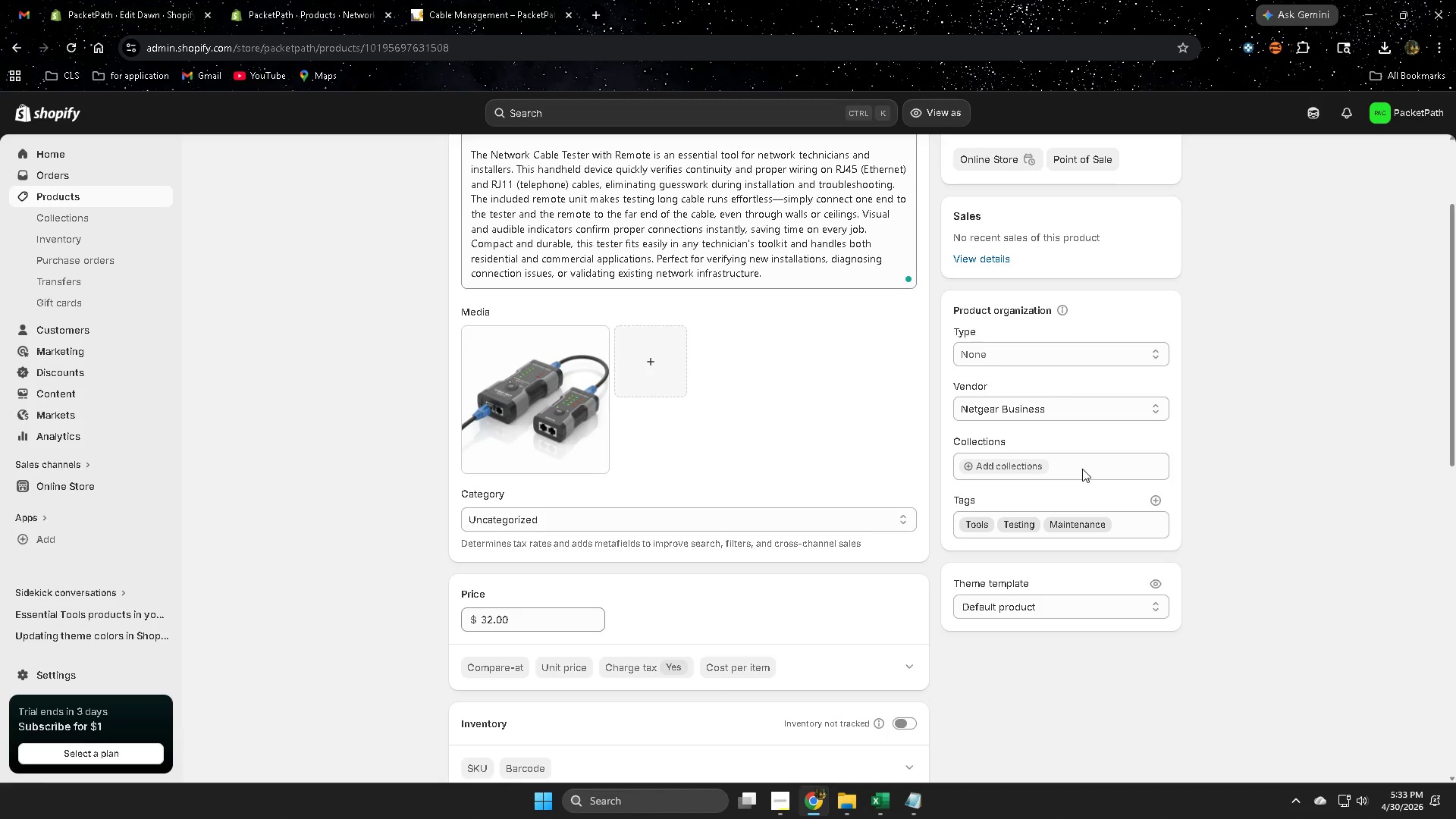 
left_click([1290, 488])
 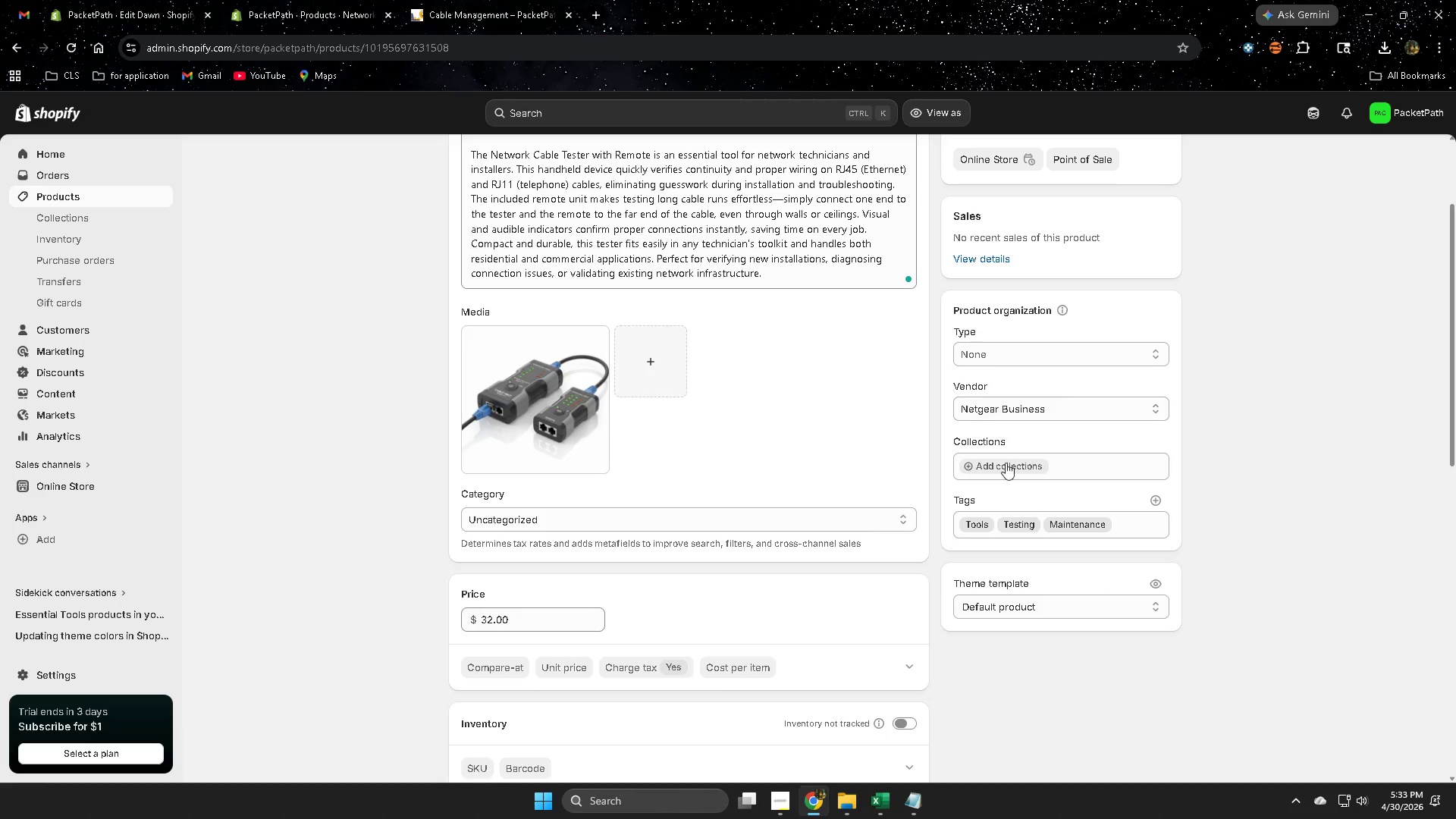 
left_click([1003, 470])
 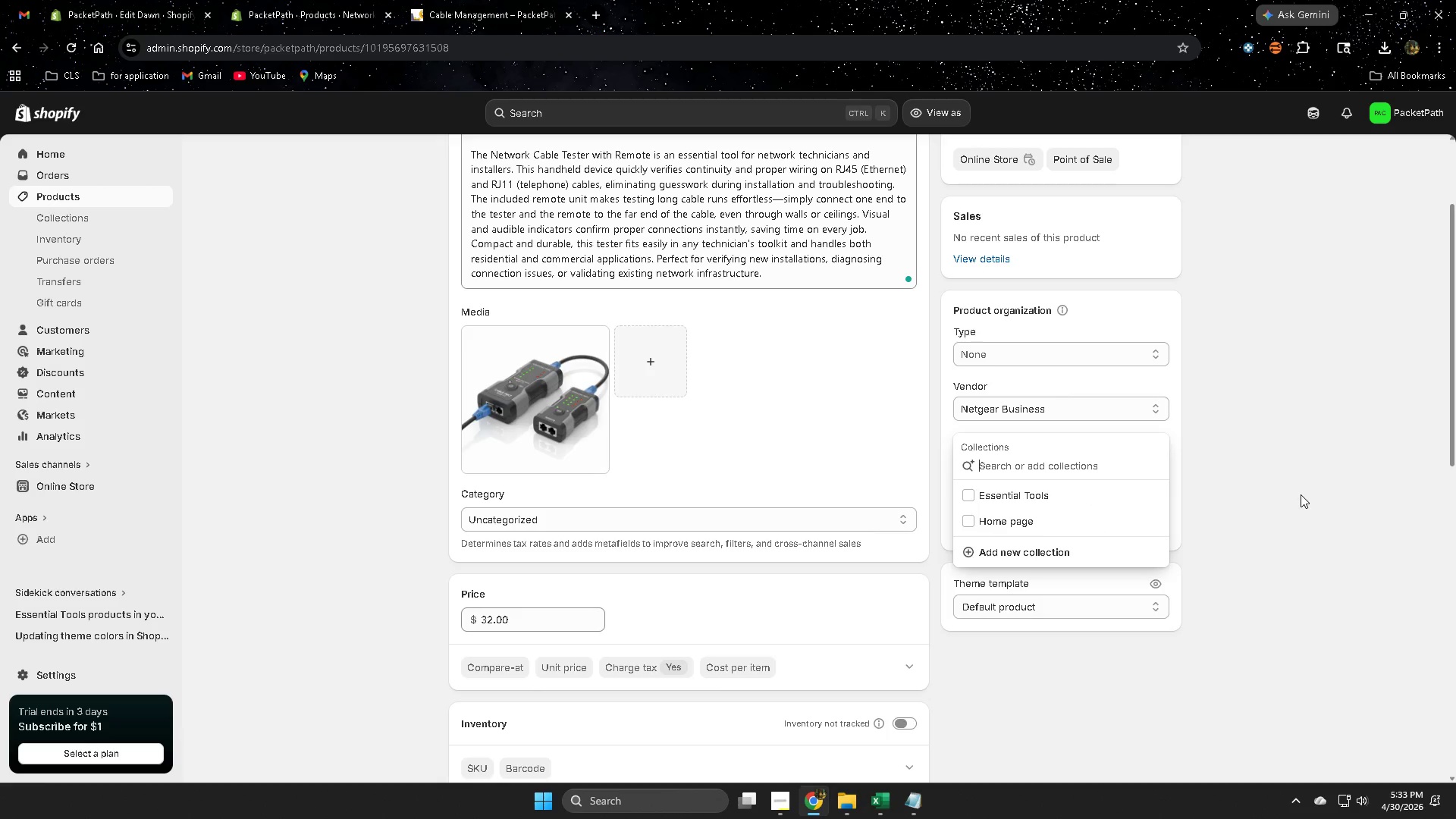 
left_click([1301, 494])
 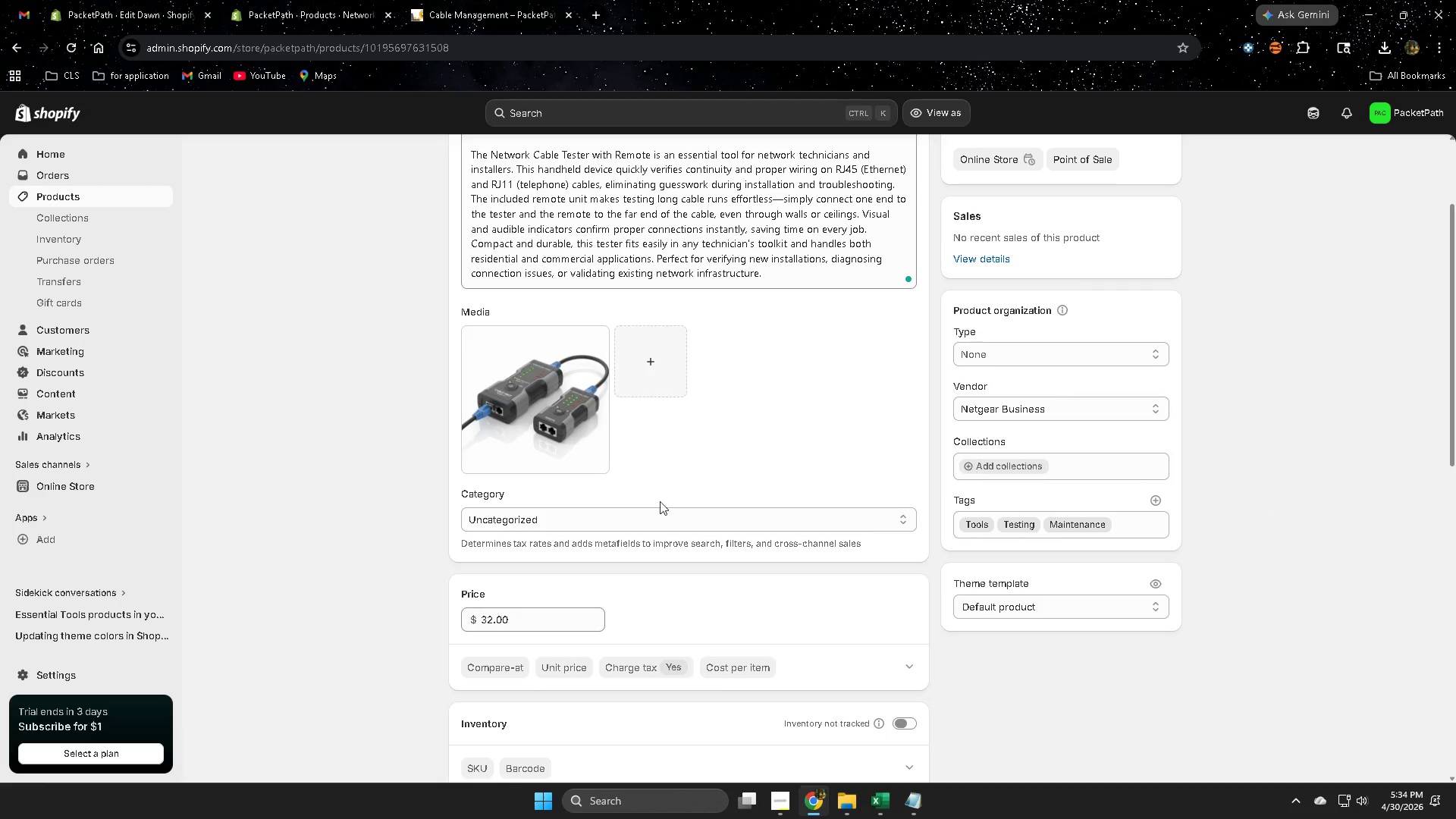 
wait(7.98)
 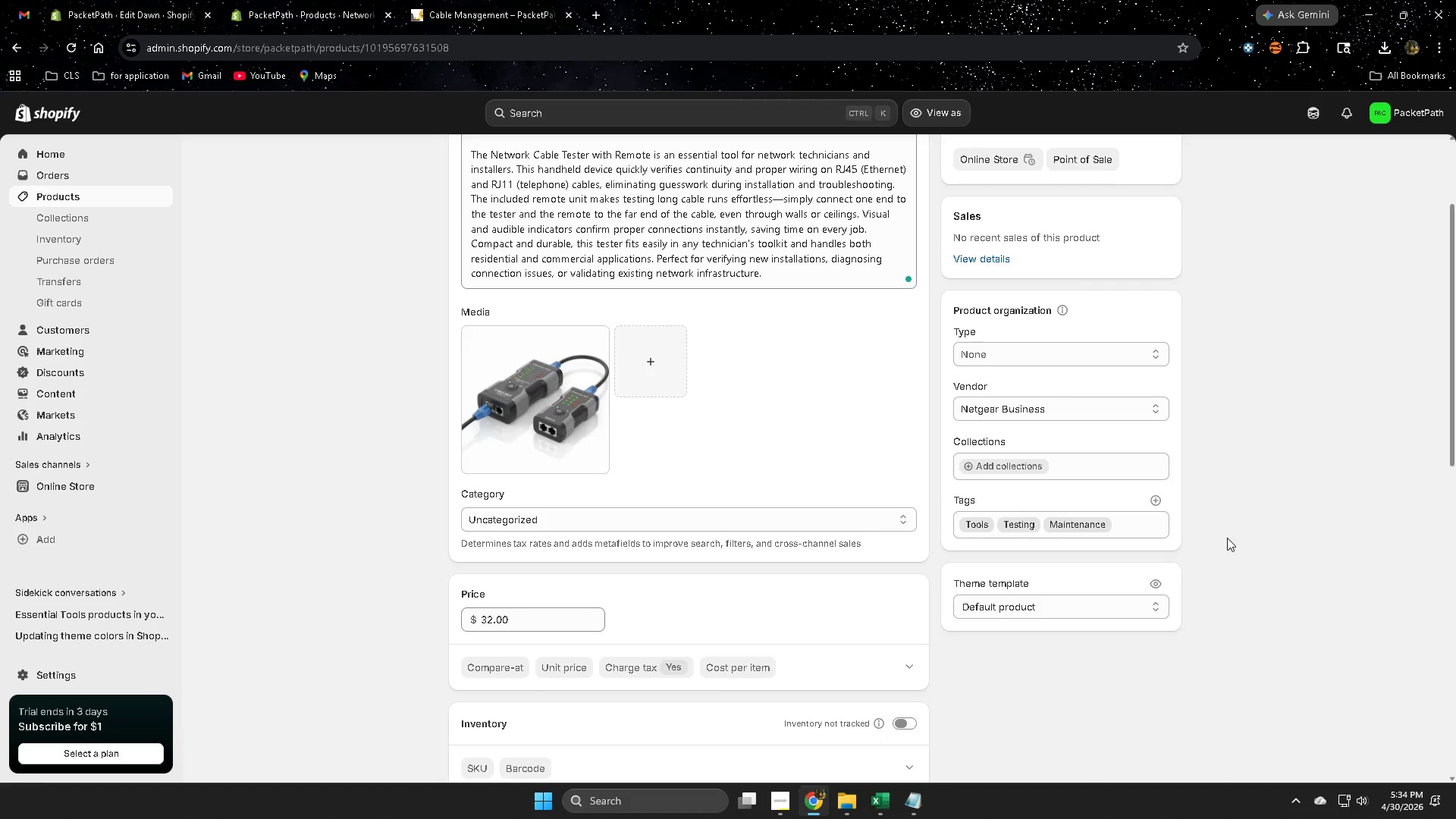 
scroll: coordinate [752, 564], scroll_direction: up, amount: 3.0
 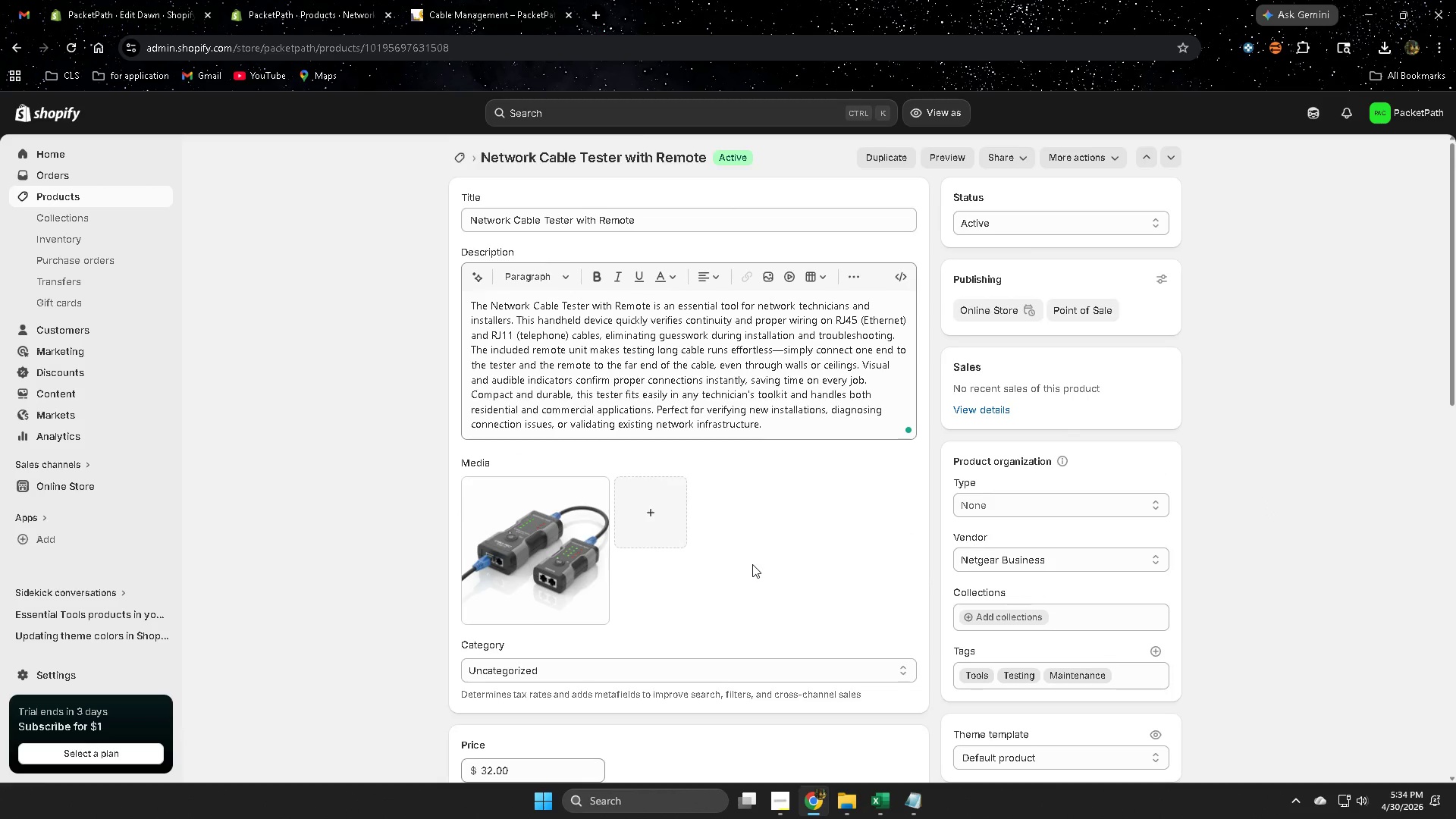 
scroll: coordinate [752, 564], scroll_direction: down, amount: 2.0
 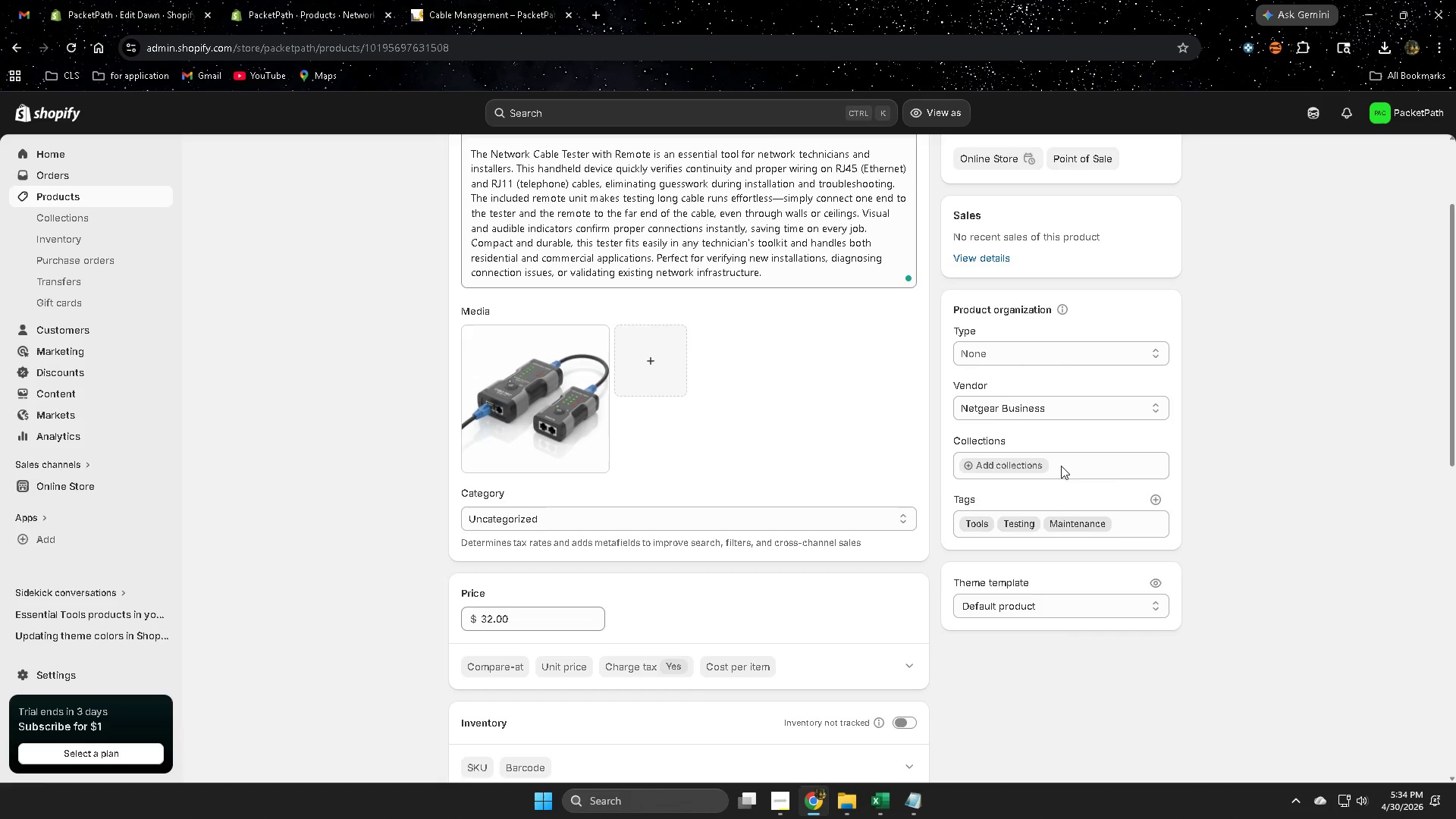 
left_click([1003, 466])
 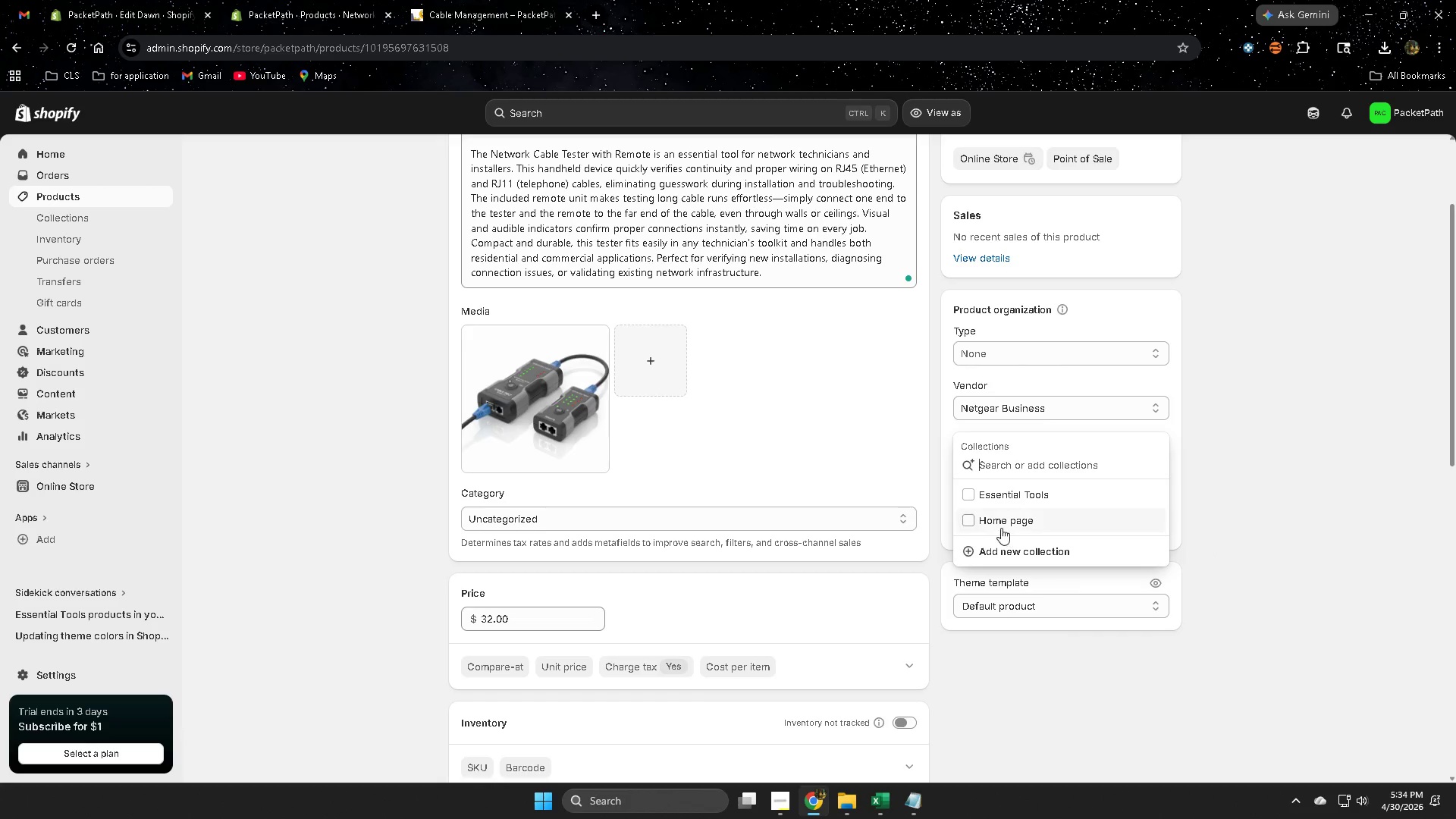 
wait(8.38)
 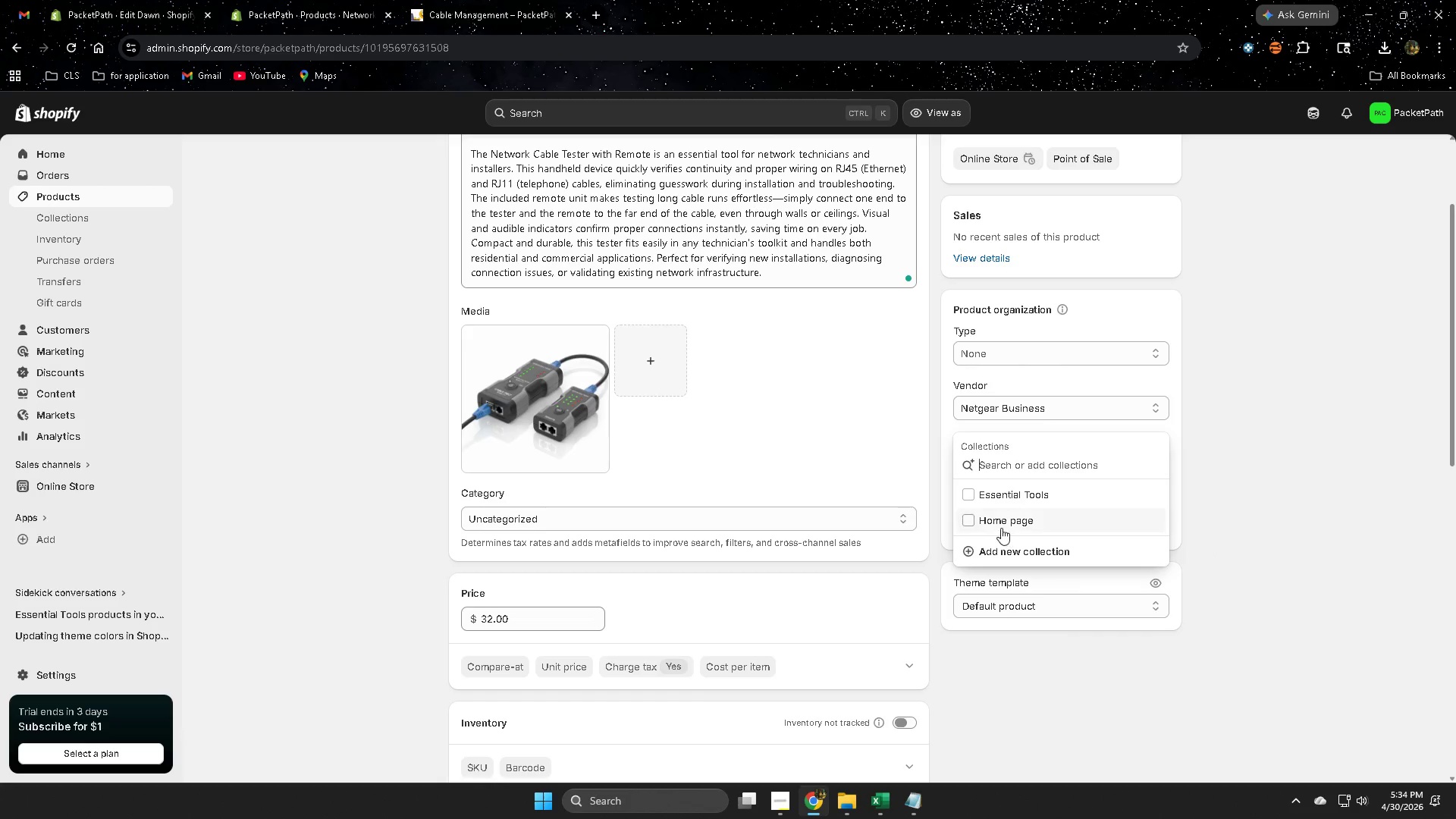 
left_click([1301, 509])
 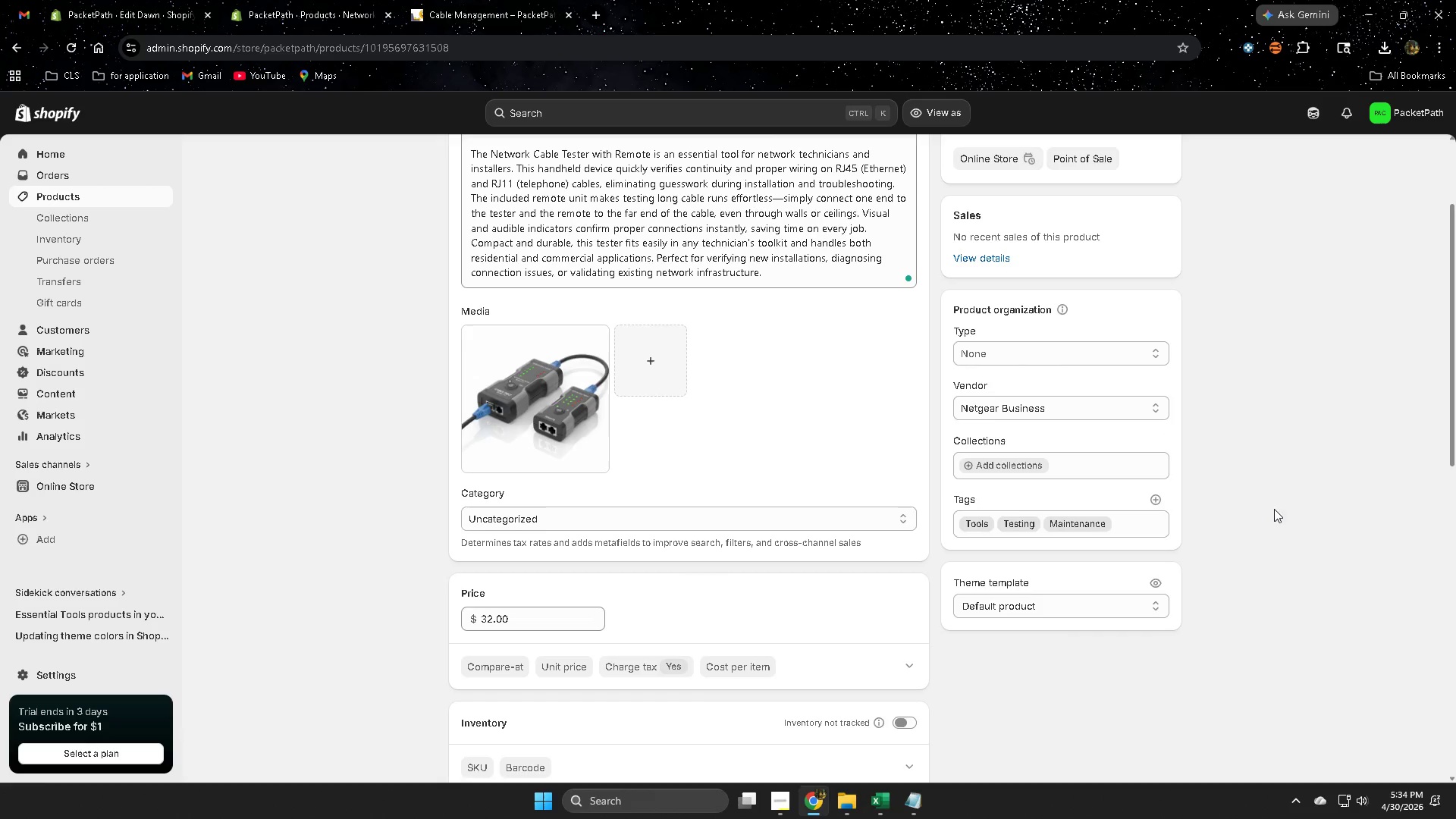 
scroll: coordinate [666, 582], scroll_direction: up, amount: 1.0
 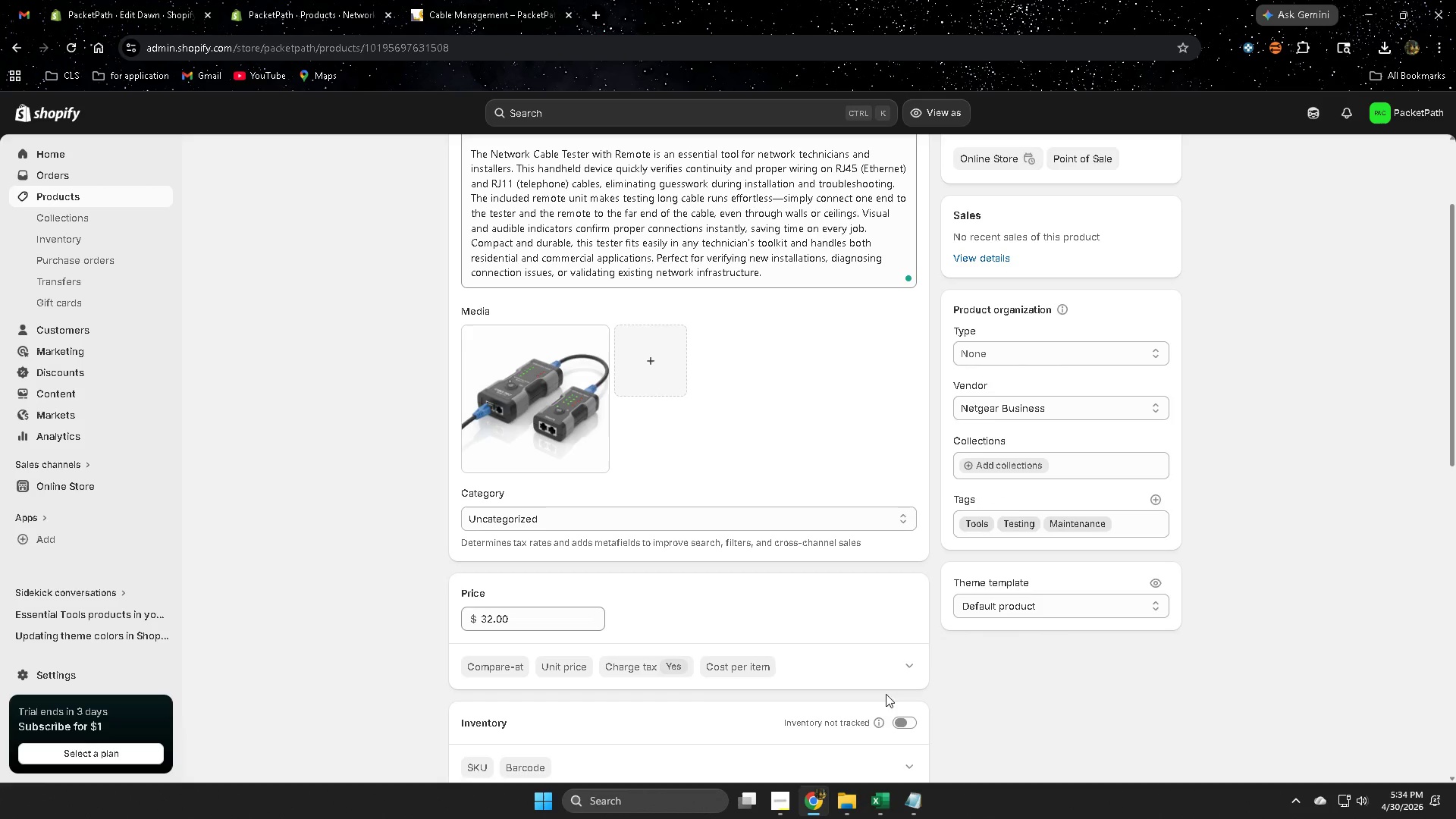 
scroll: coordinate [782, 673], scroll_direction: down, amount: 1.0
 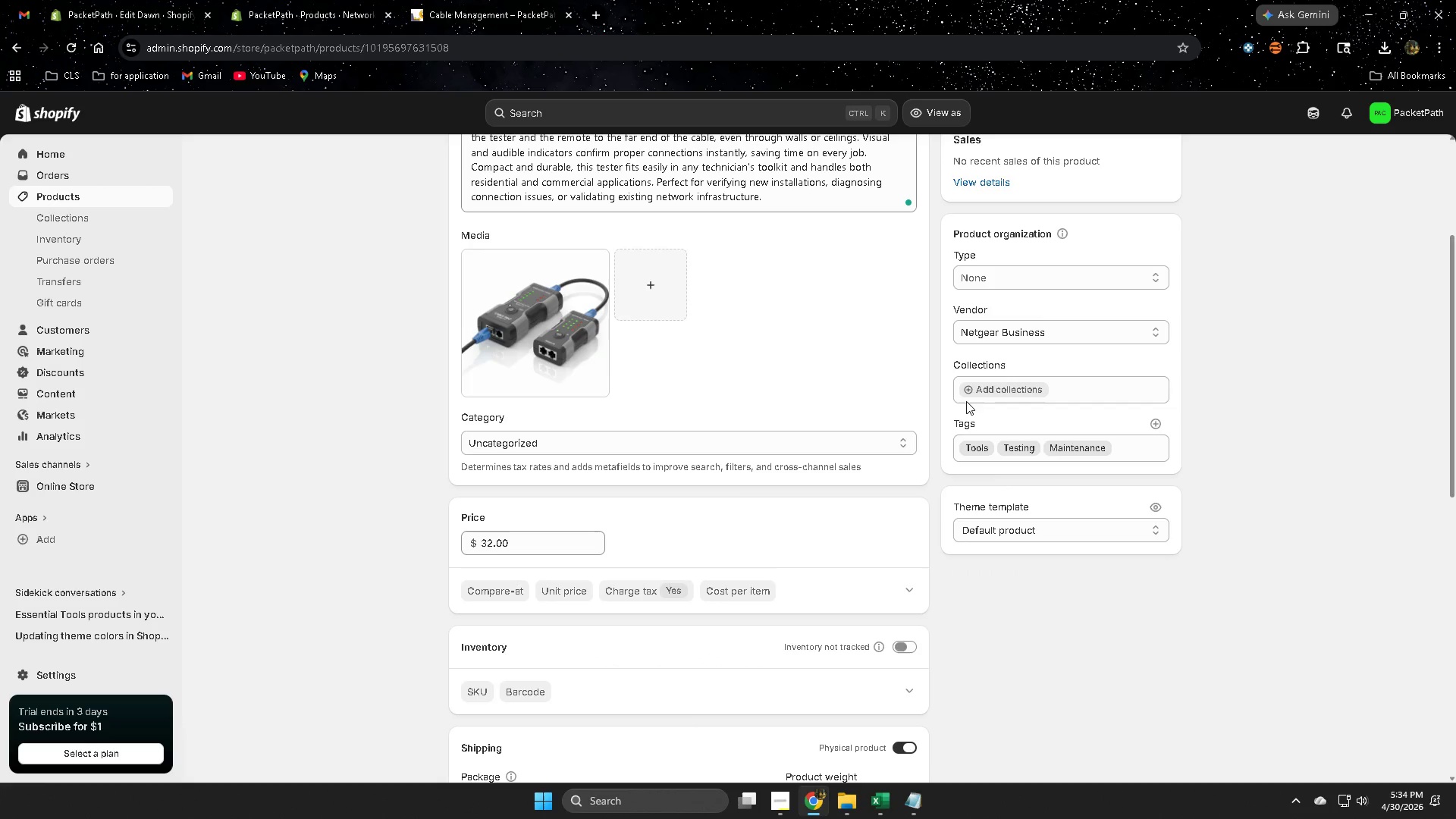 
left_click([968, 391])
 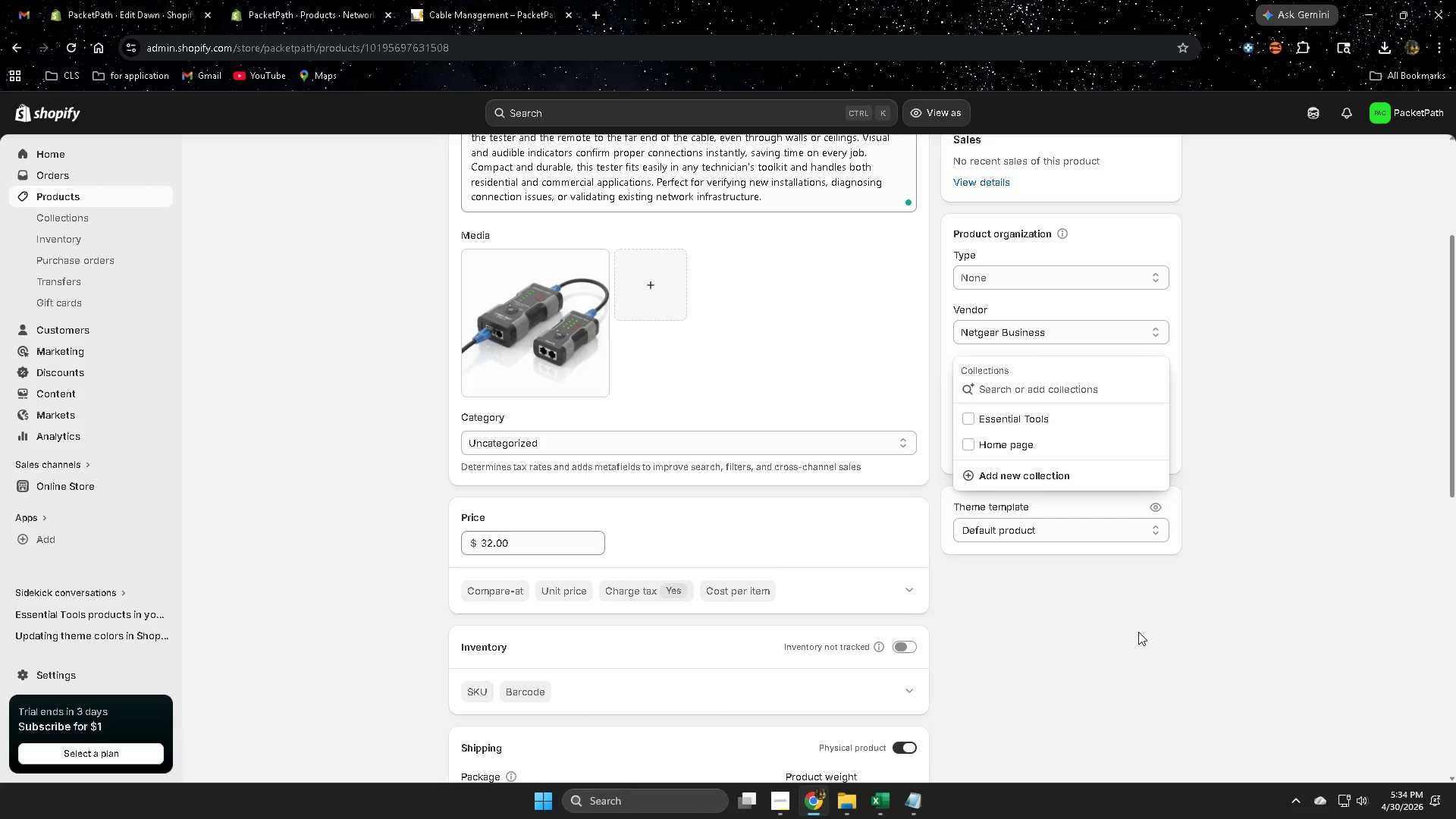 
left_click([1123, 635])
 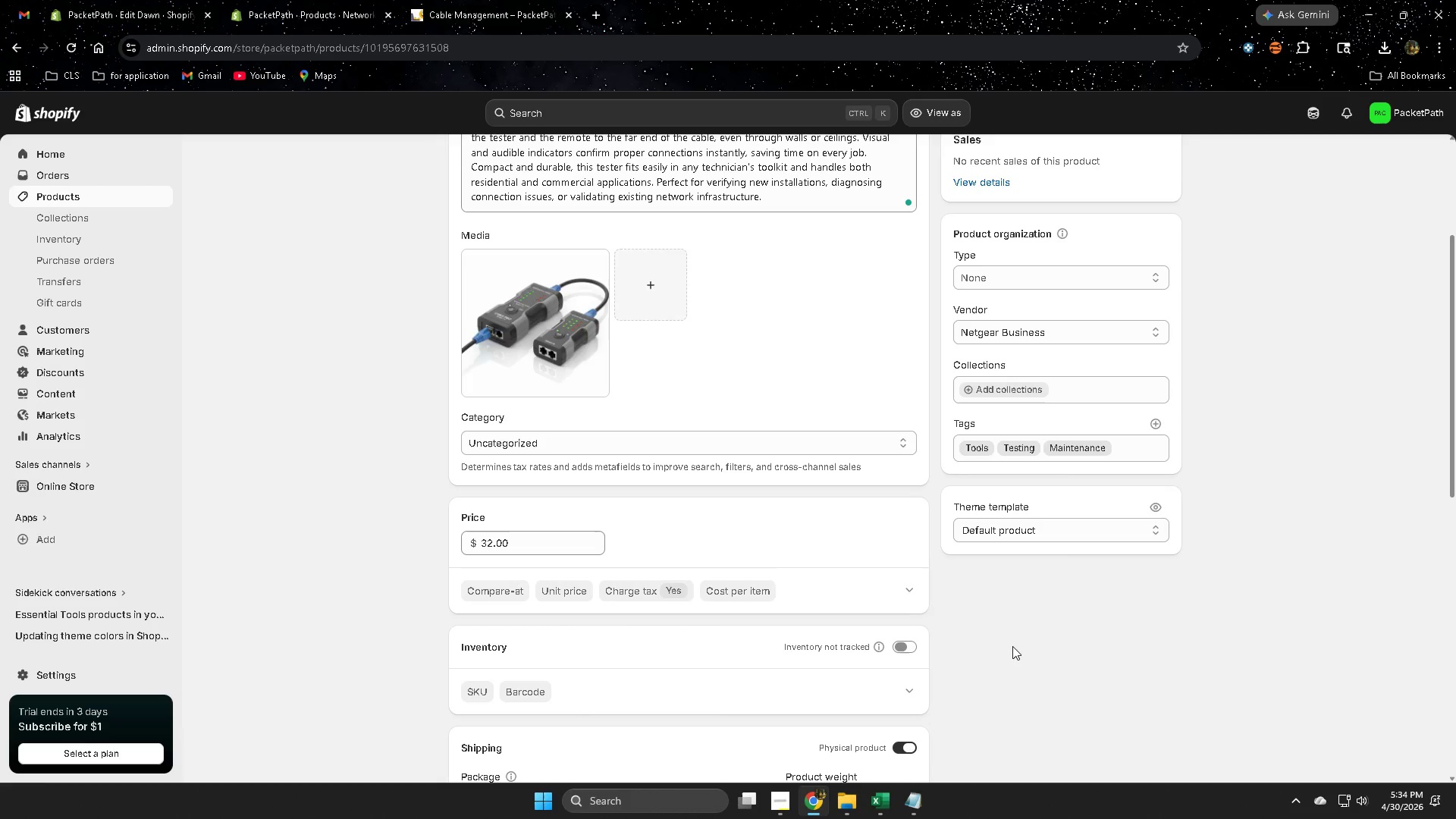 
left_click([515, 10])
 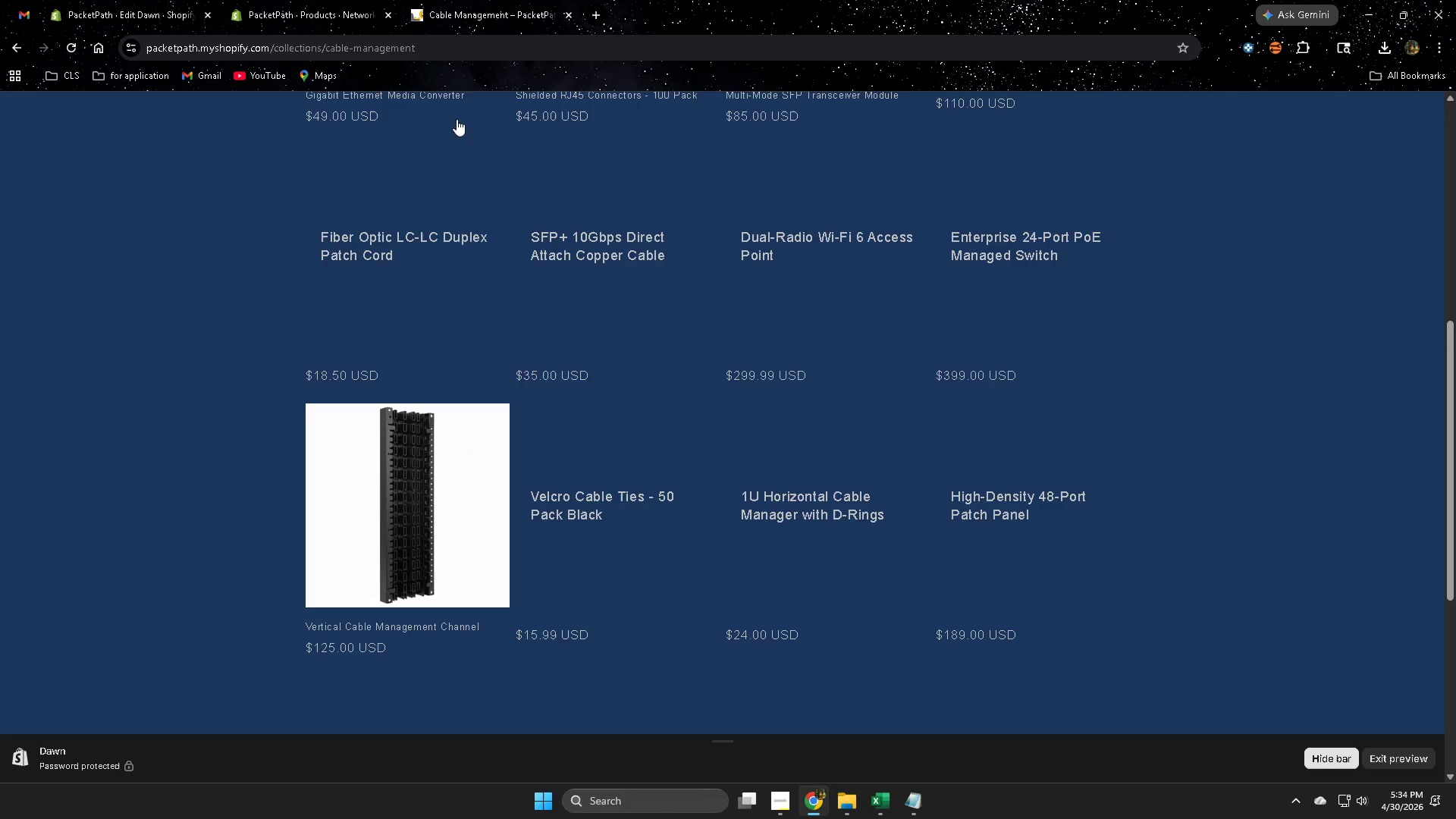 
scroll: coordinate [585, 485], scroll_direction: up, amount: 7.0
 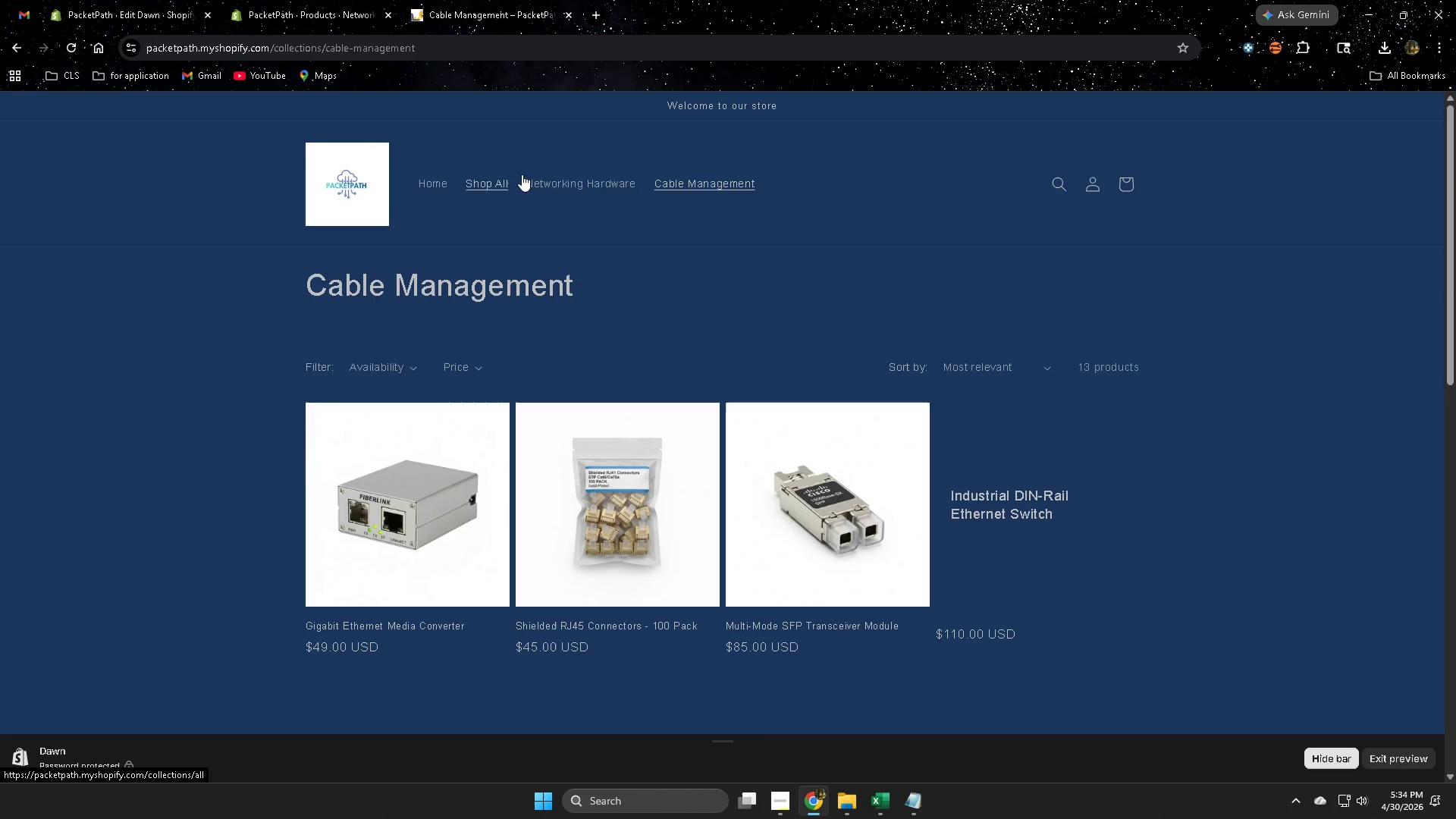 
left_click([707, 187])
 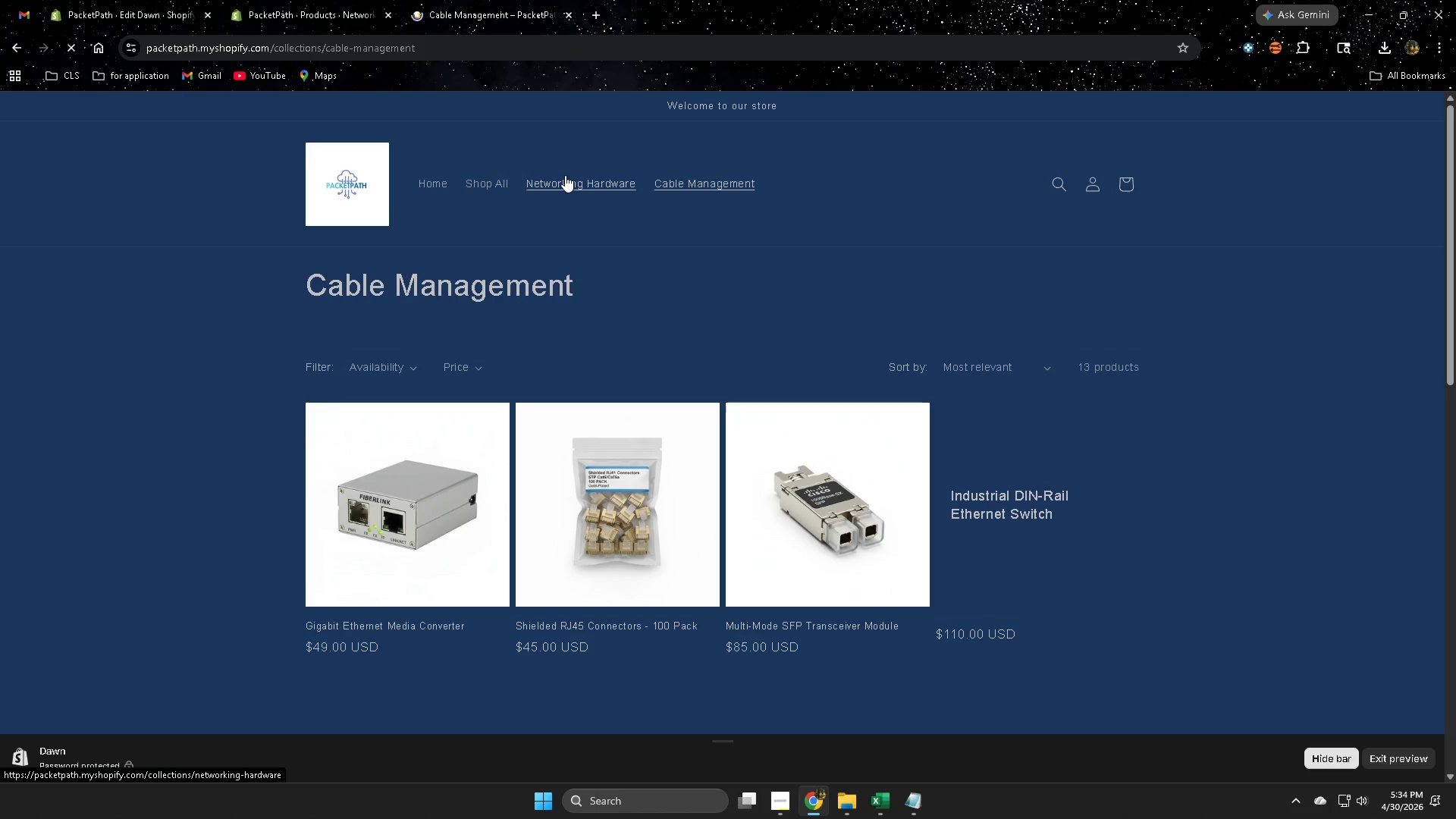 
left_click([565, 175])
 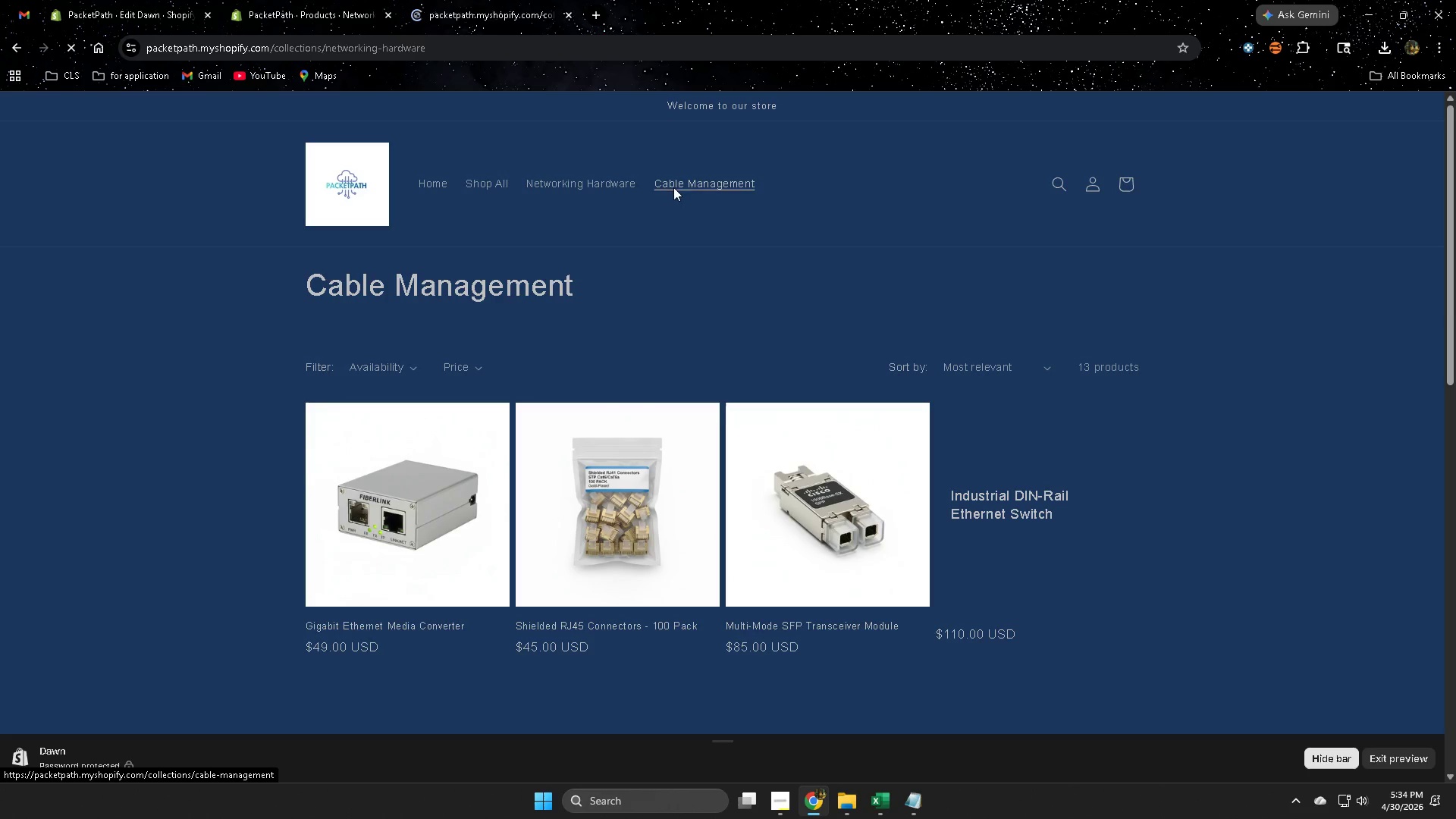 
left_click([588, 183])
 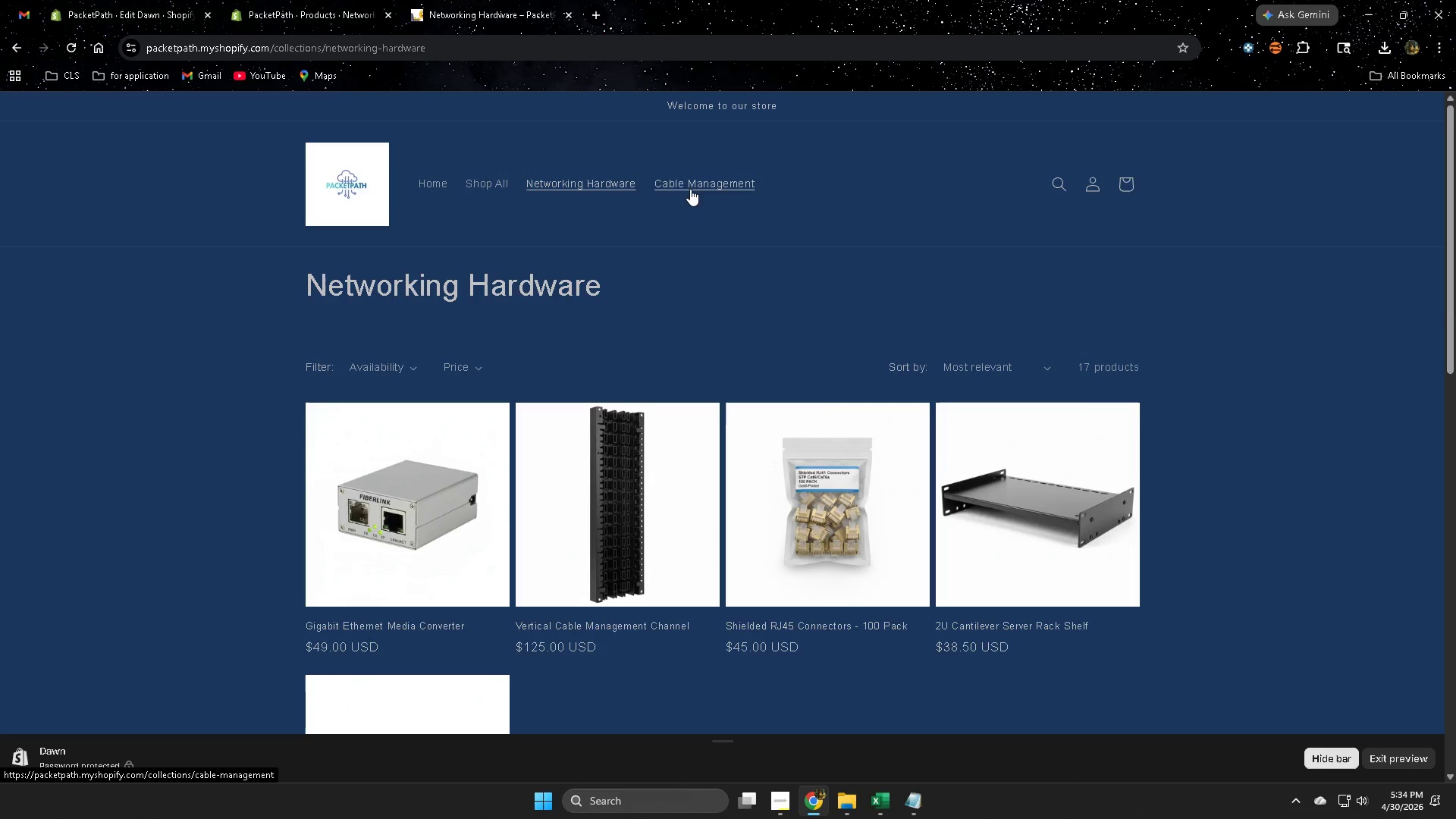 
left_click([303, 0])
 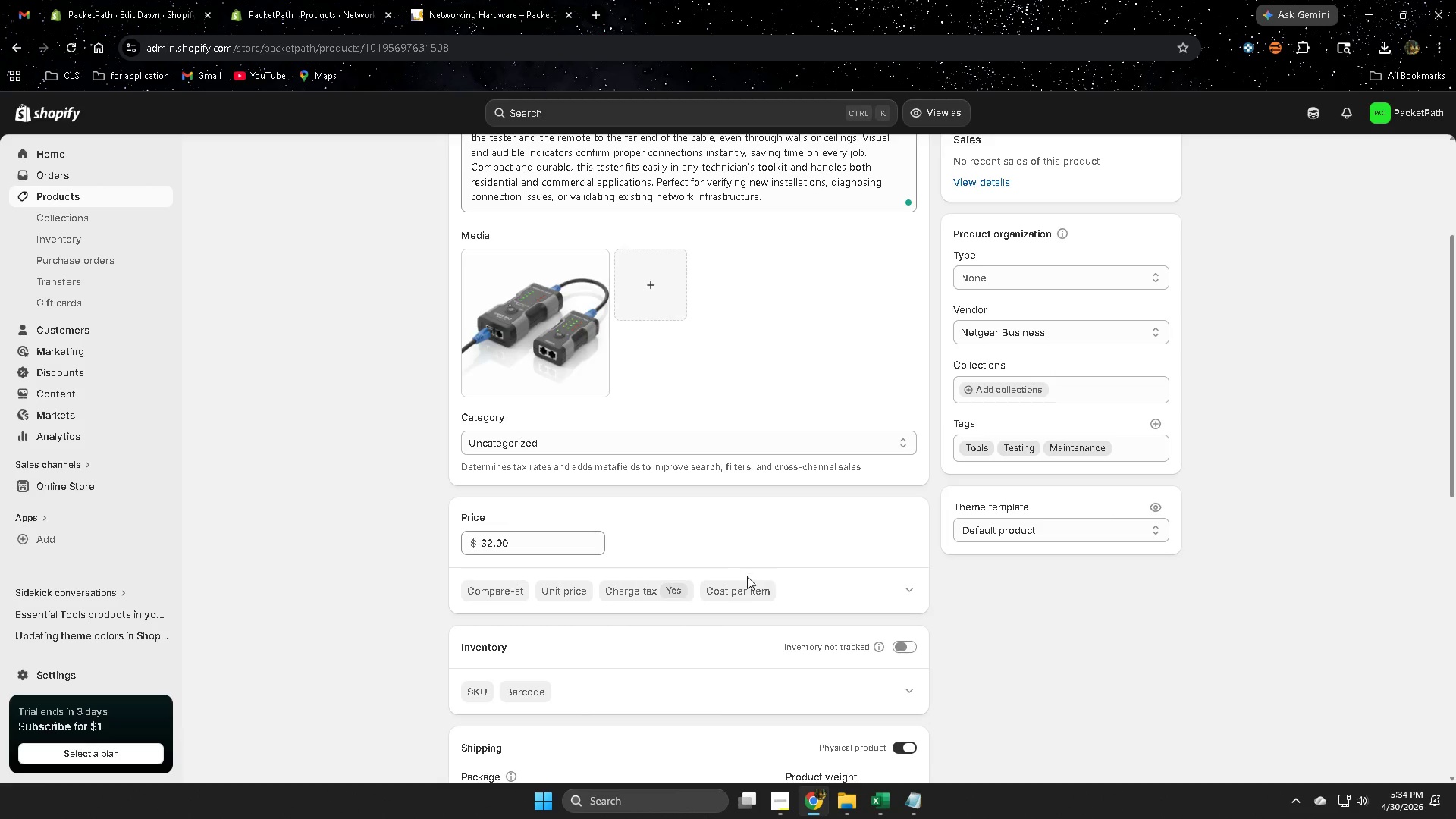 
wait(5.56)
 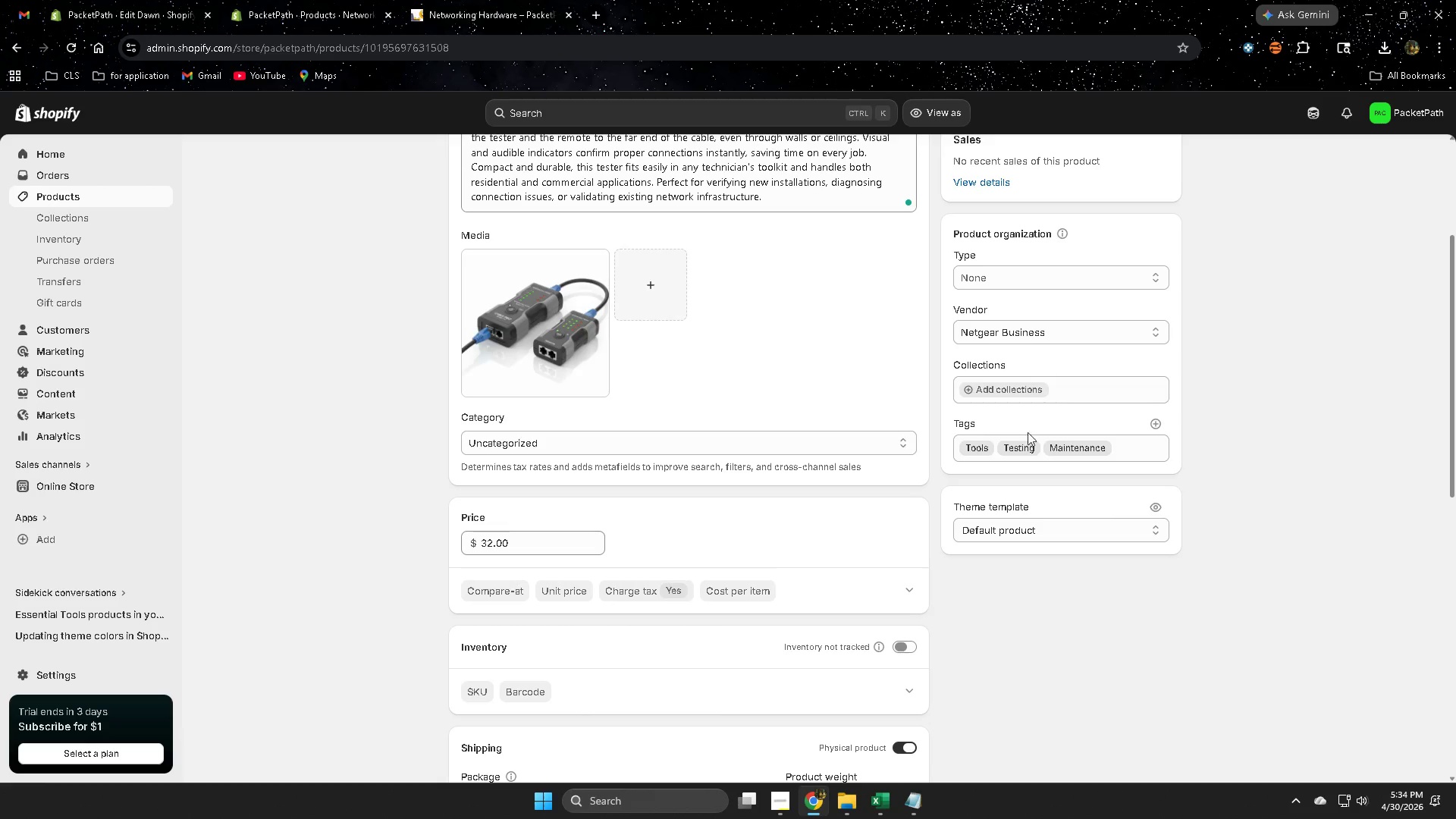 
scroll: coordinate [758, 570], scroll_direction: up, amount: 2.0
 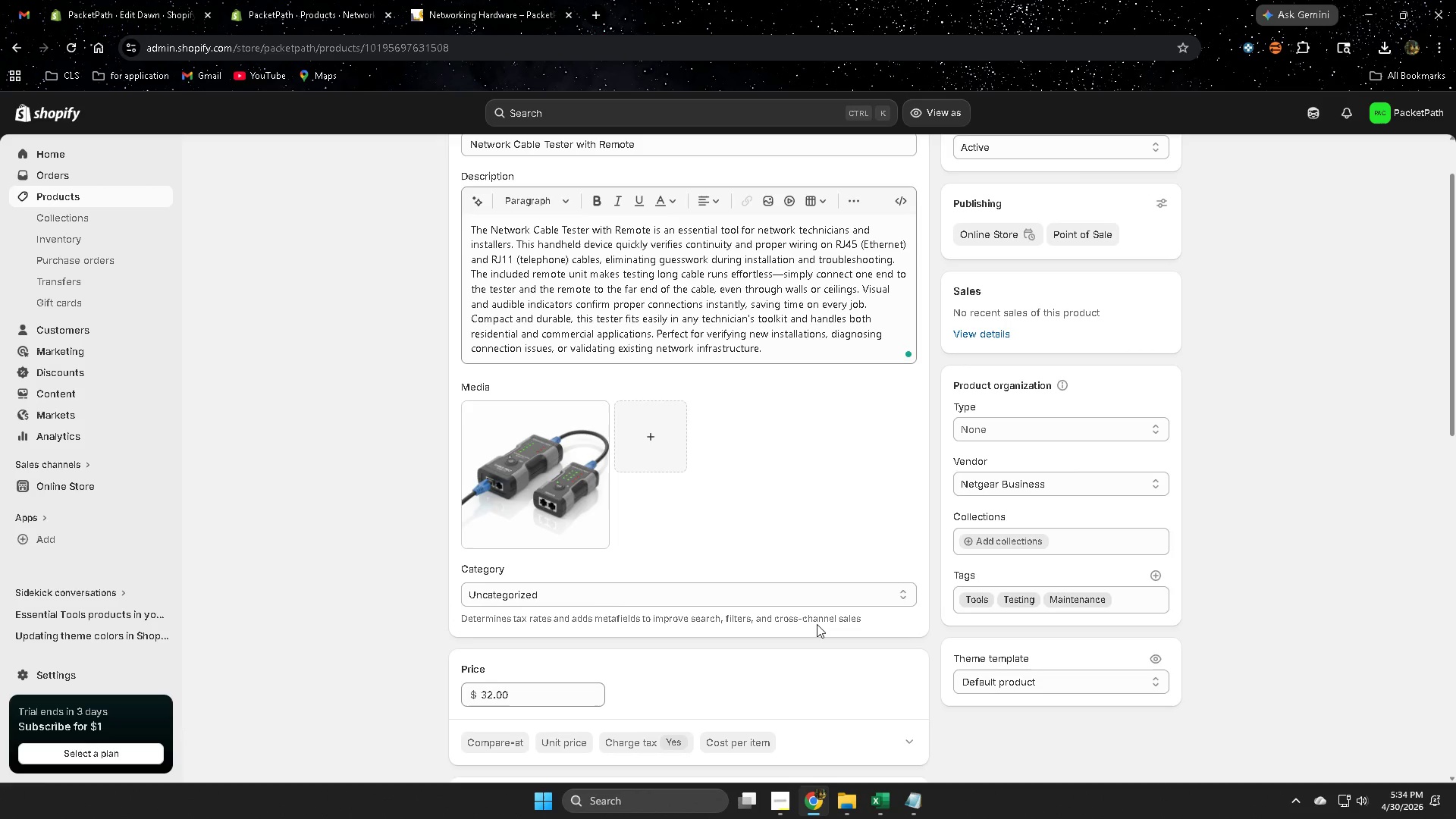 
scroll: coordinate [814, 621], scroll_direction: down, amount: 11.0
 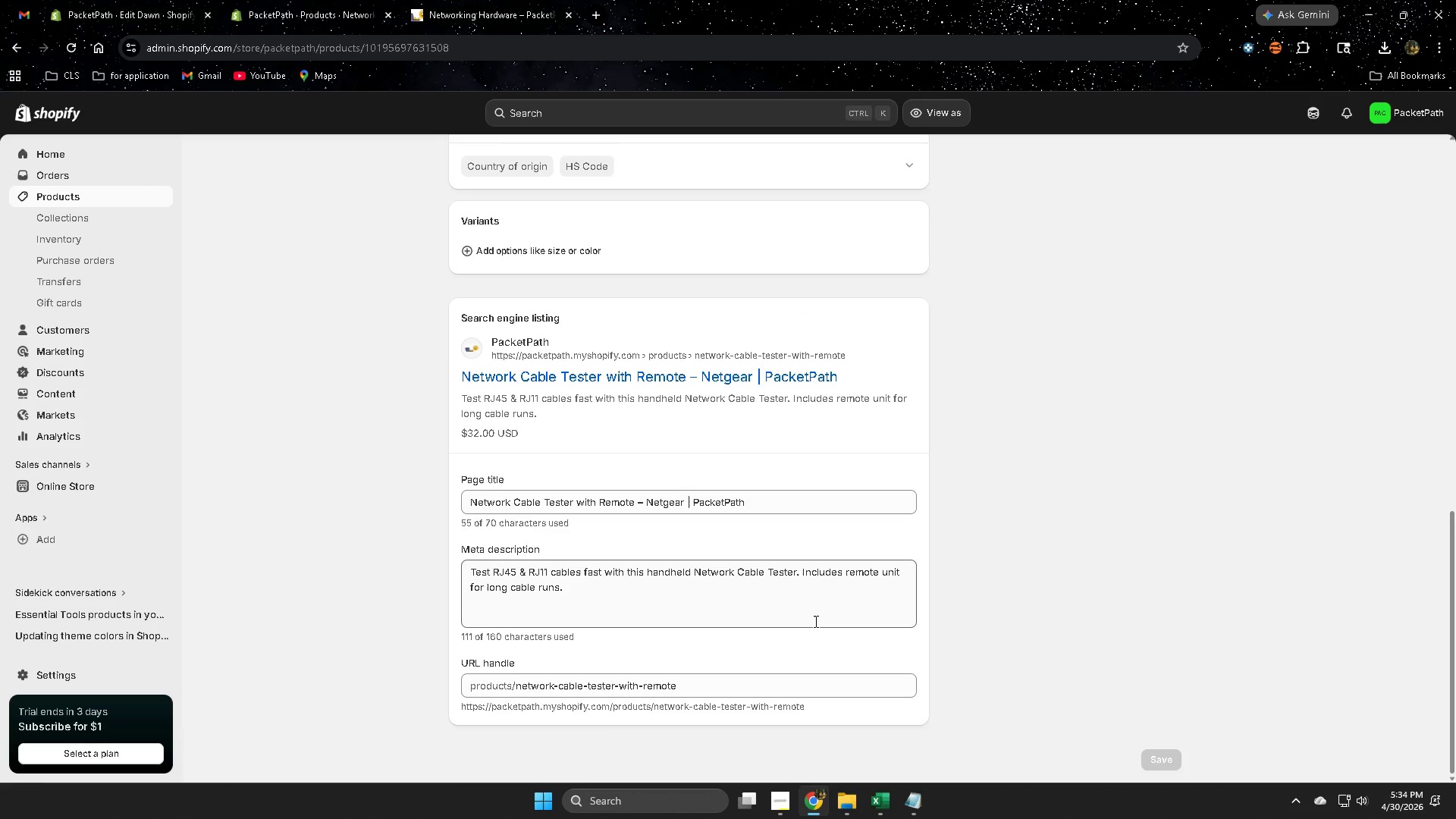 
scroll: coordinate [812, 619], scroll_direction: up, amount: 12.0
 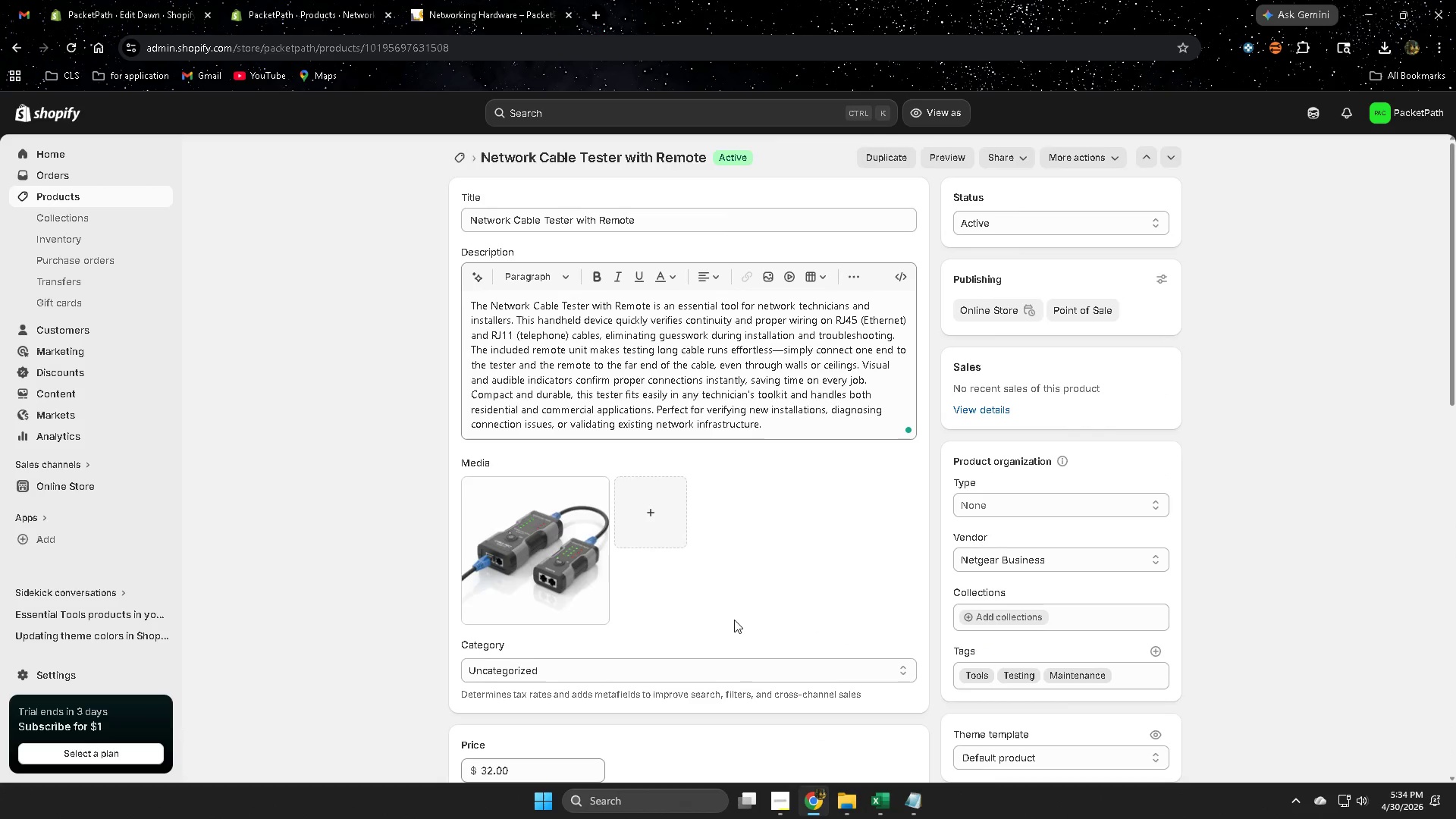 
left_click([104, 199])
 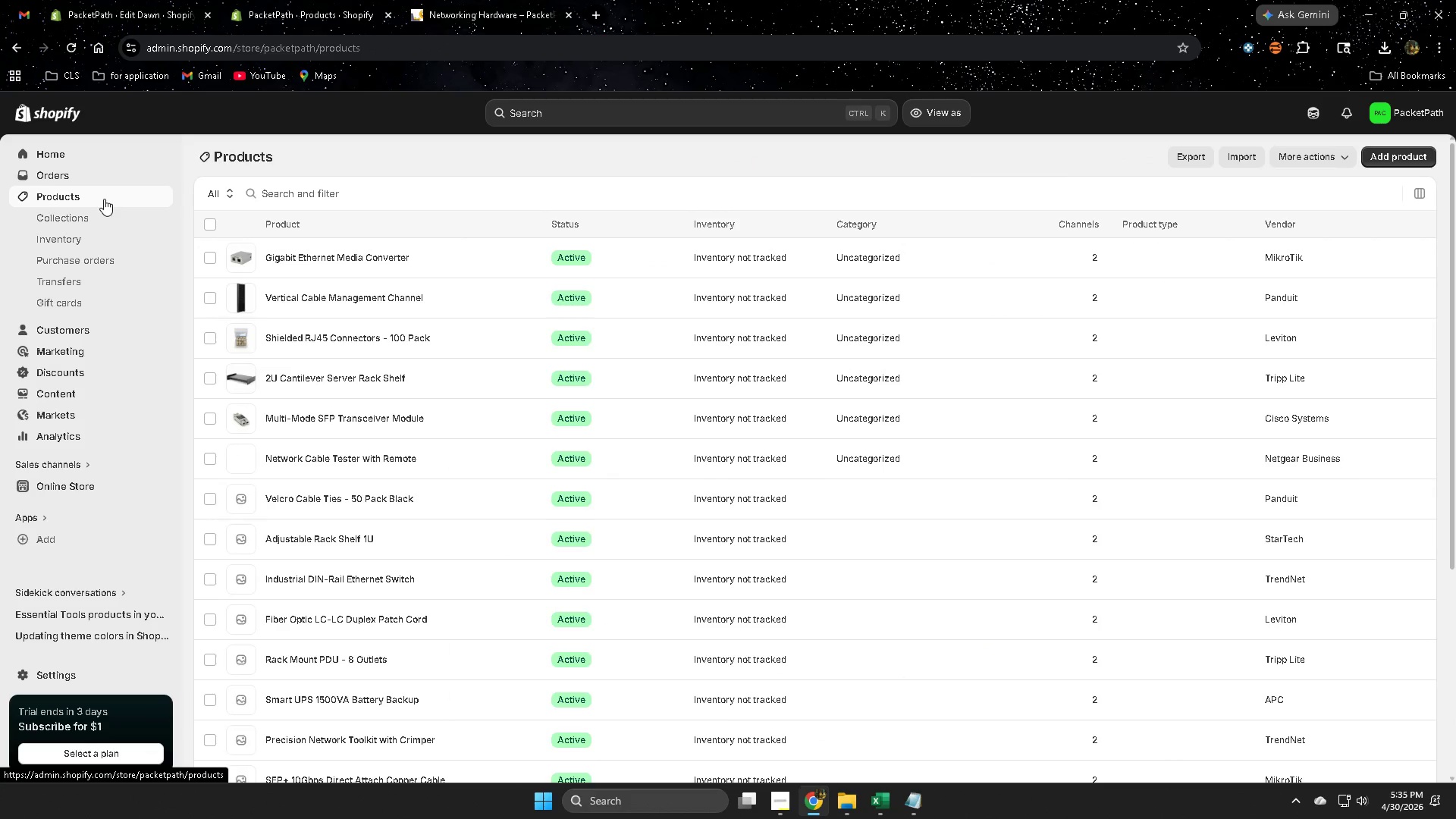 
left_click([96, 223])
 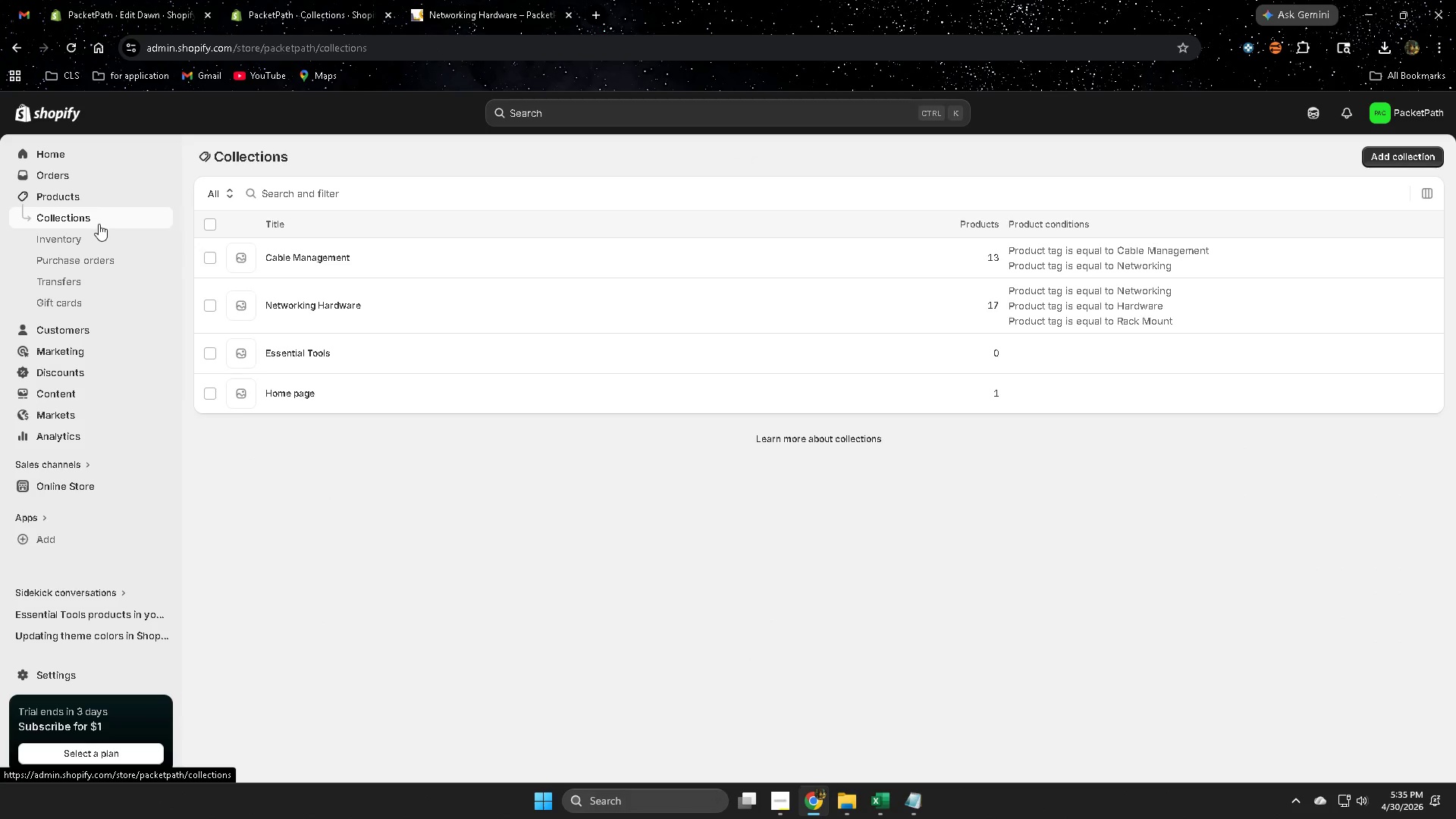 
wait(8.09)
 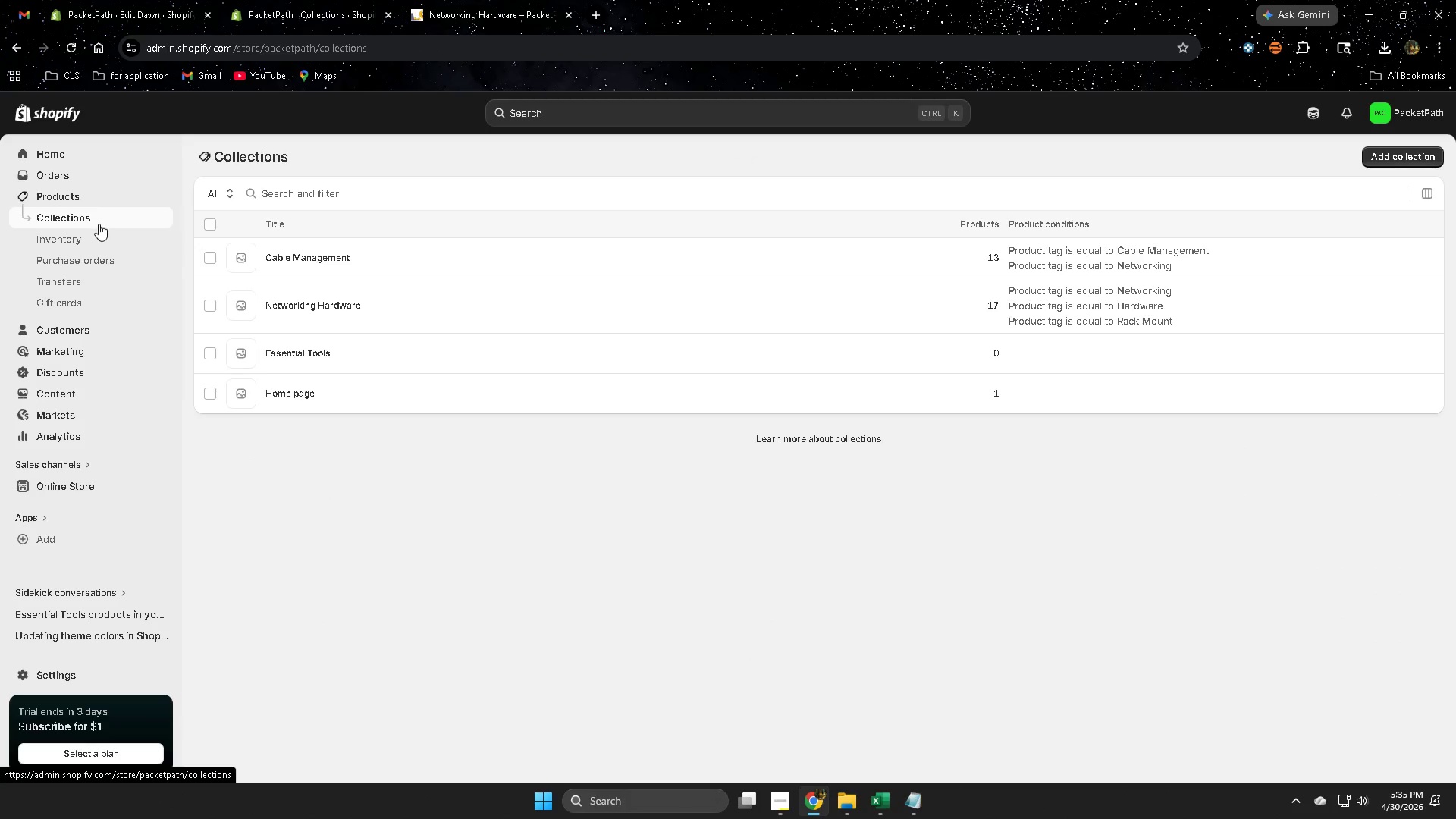 
left_click([473, 246])
 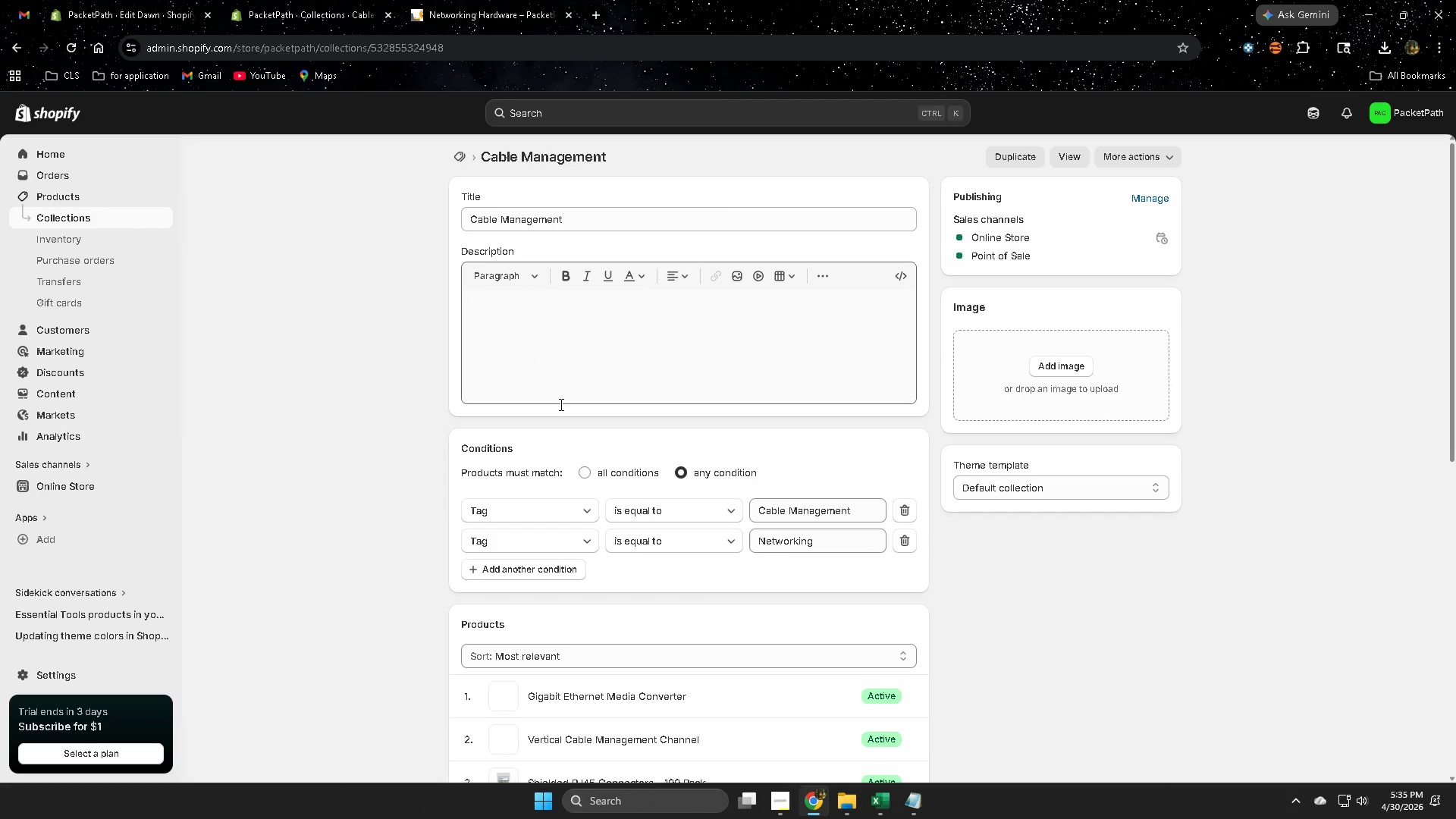 
scroll: coordinate [1013, 604], scroll_direction: down, amount: 3.0
 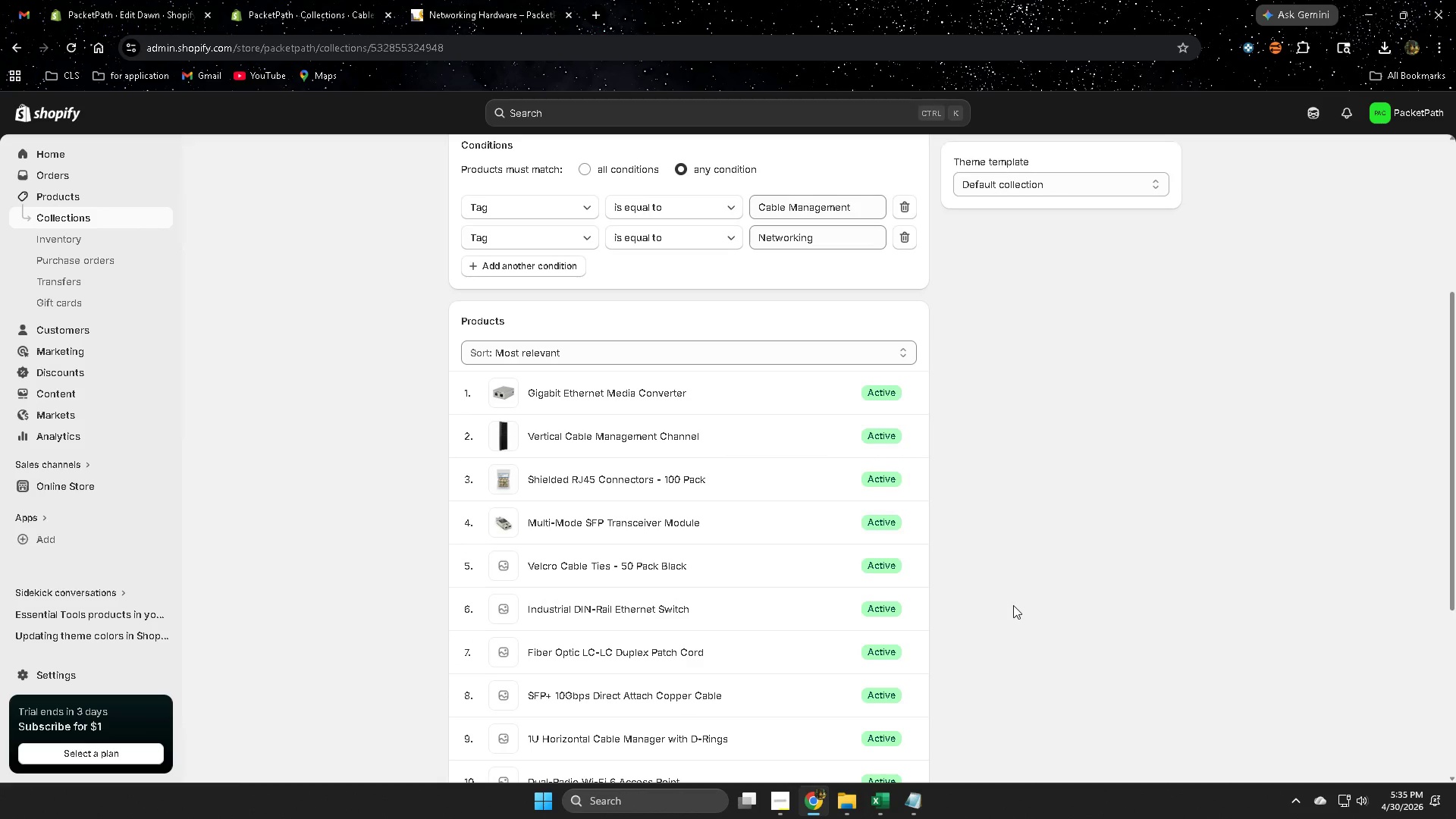 
scroll: coordinate [1013, 605], scroll_direction: up, amount: 2.0
 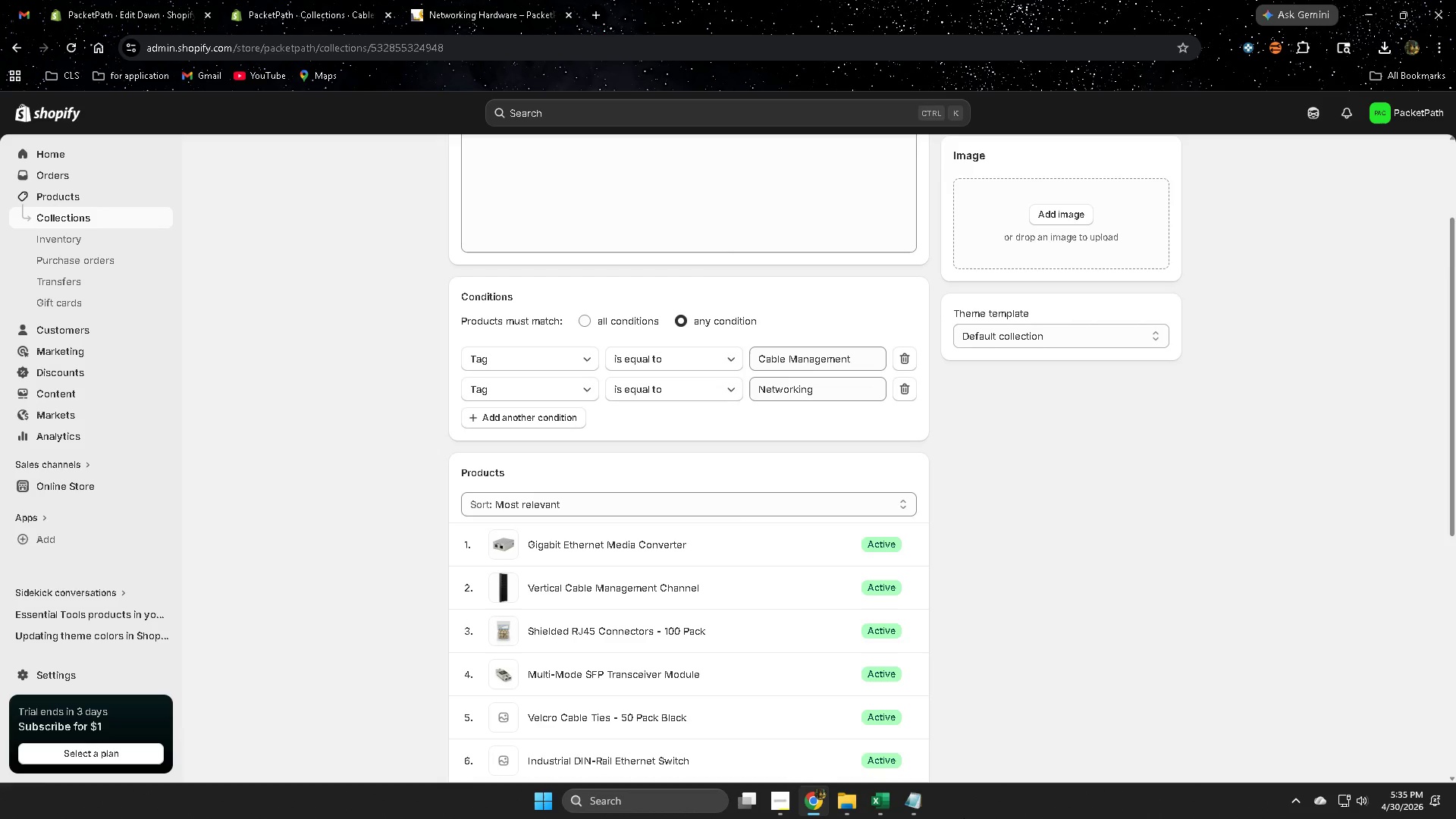 
left_click([882, 800])
 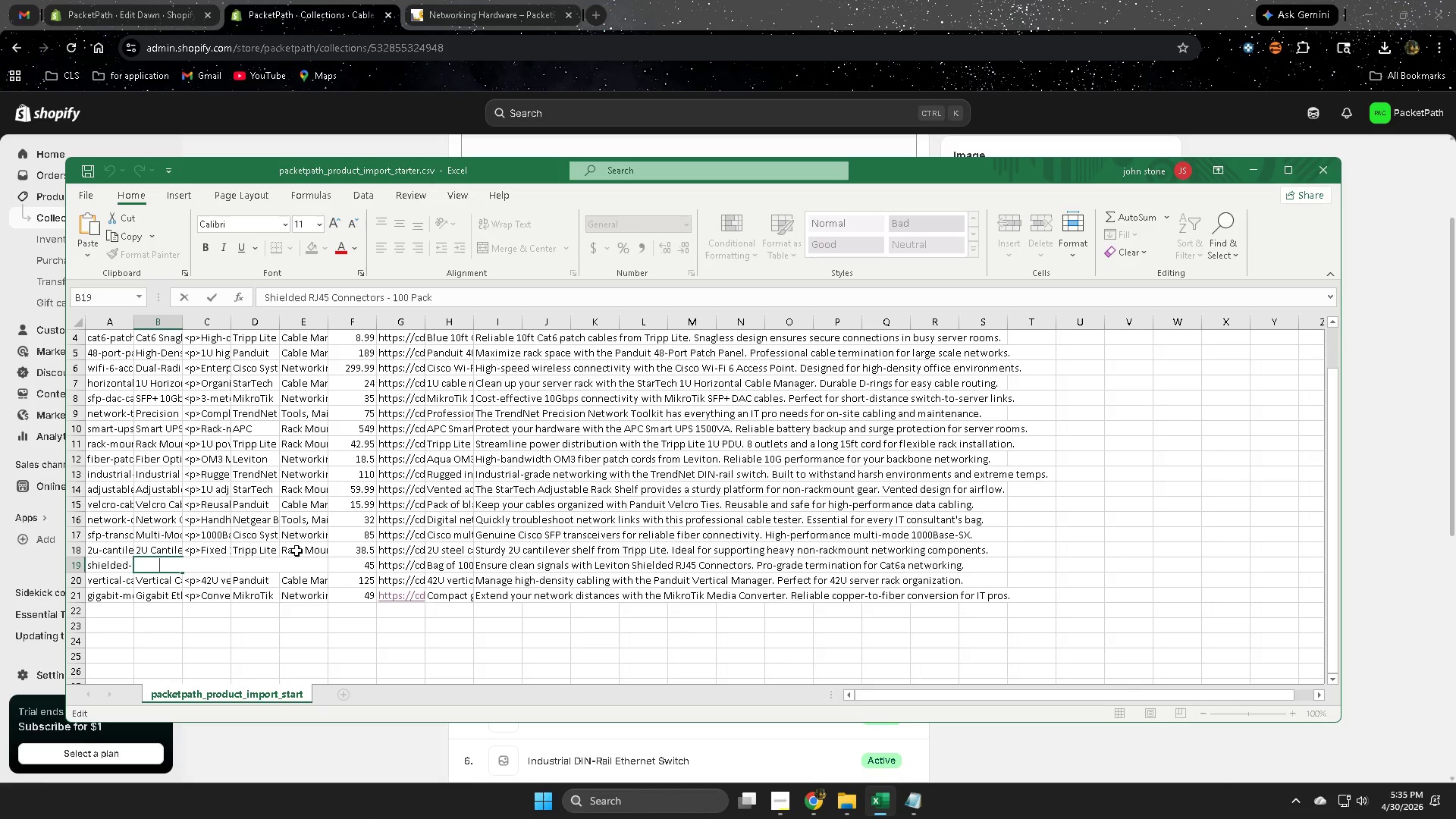 
left_click([343, 638])
 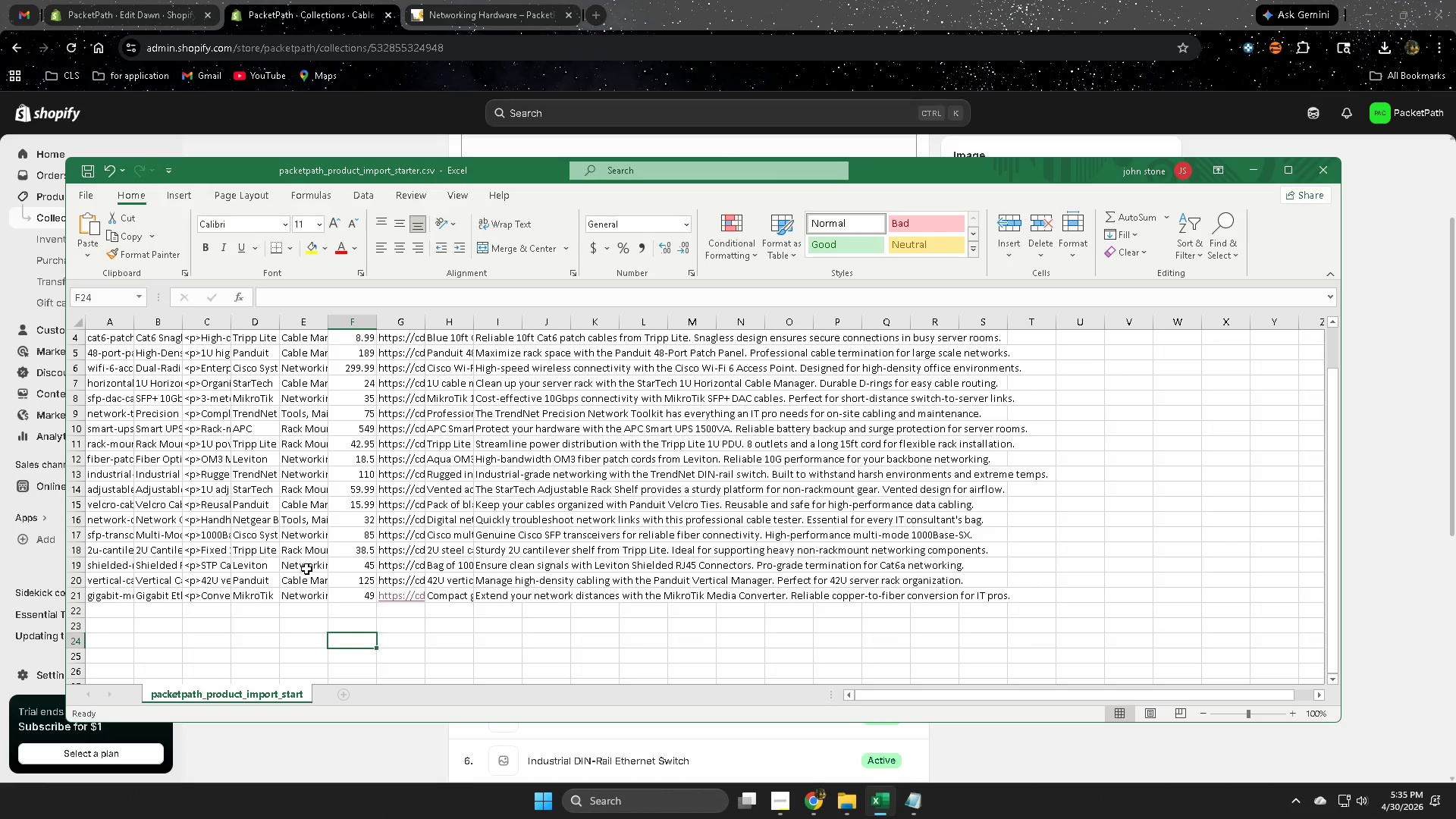 
double_click([306, 567])
 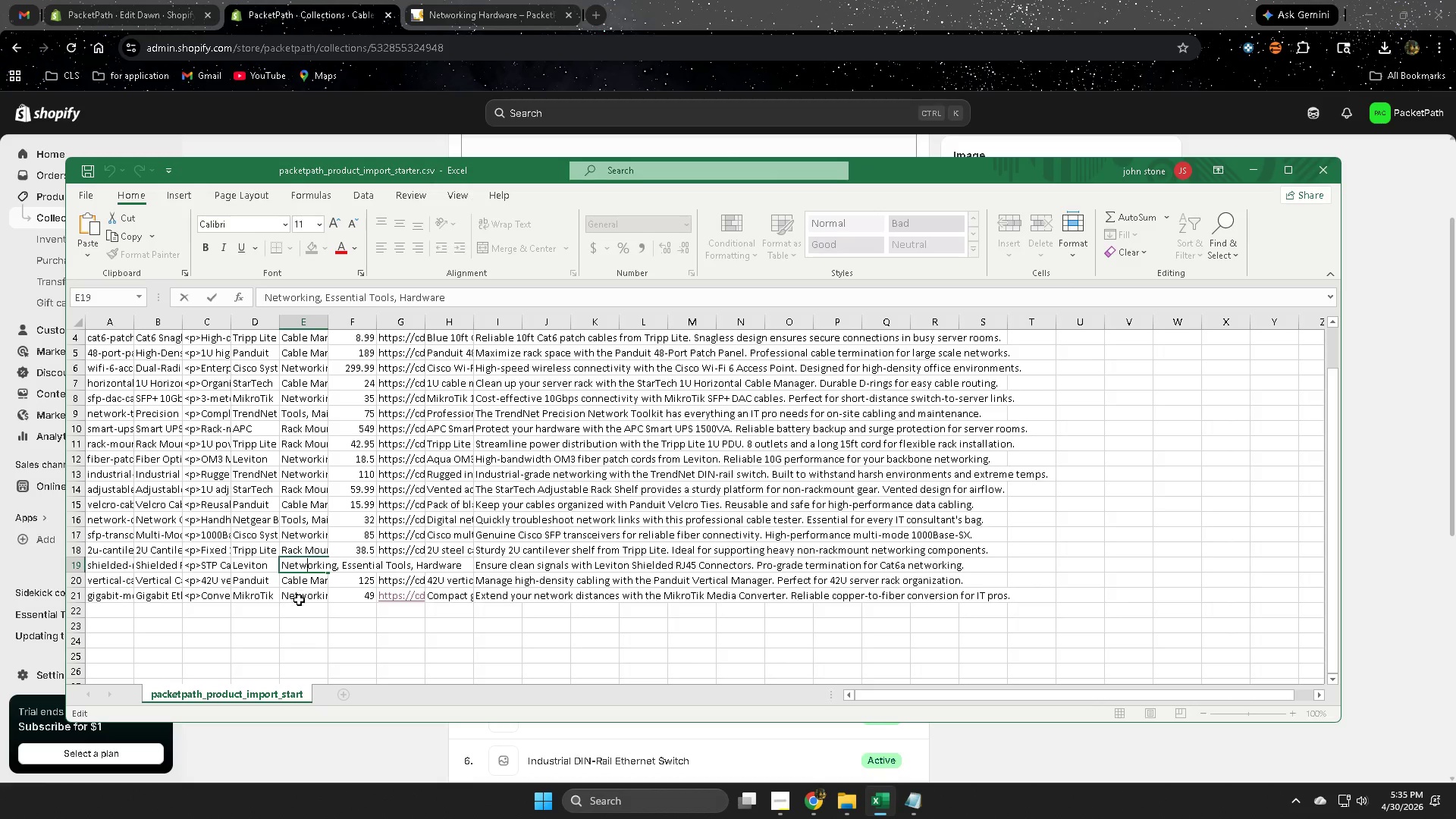 
double_click([298, 586])
 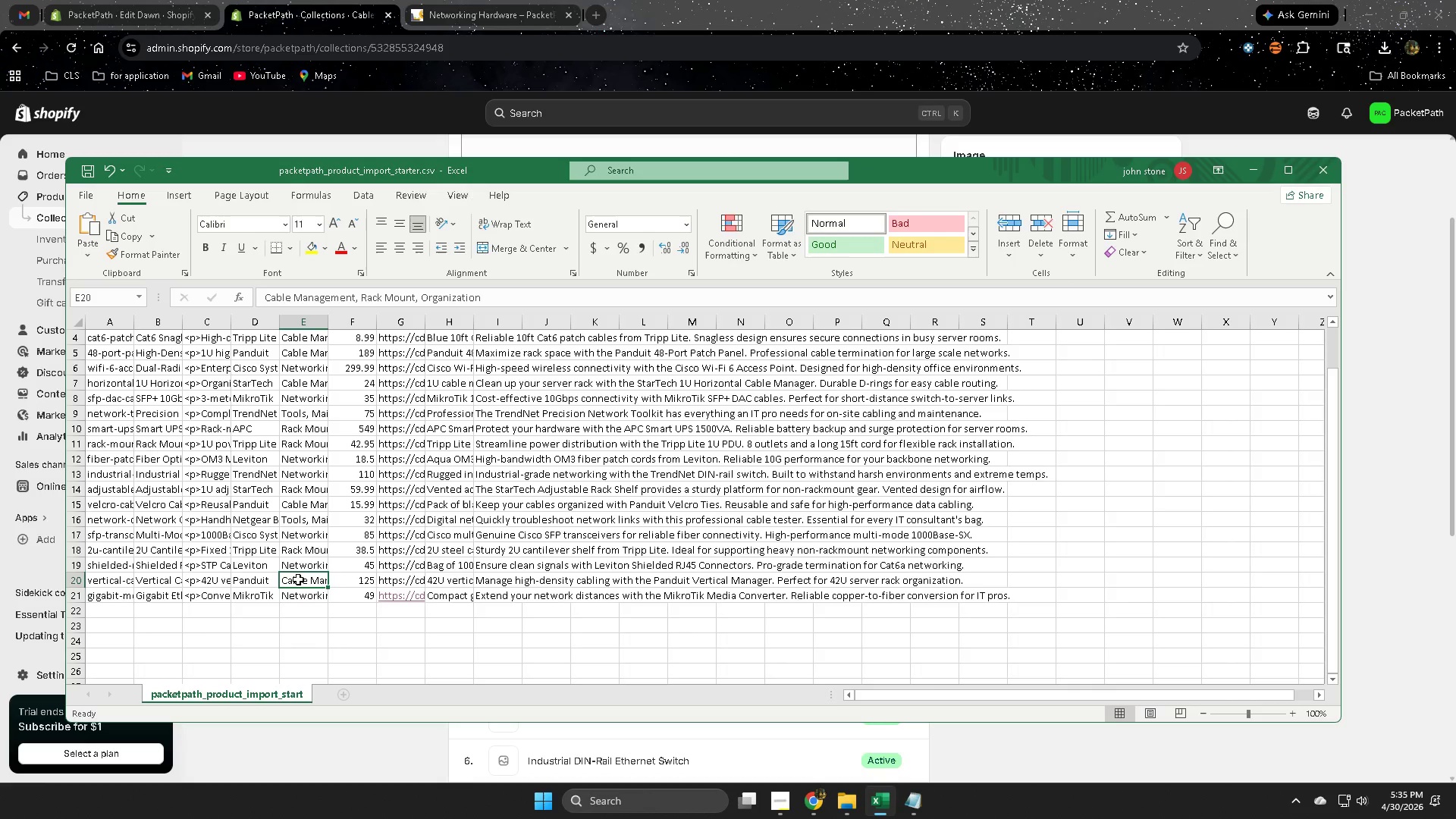 
double_click([298, 579])
 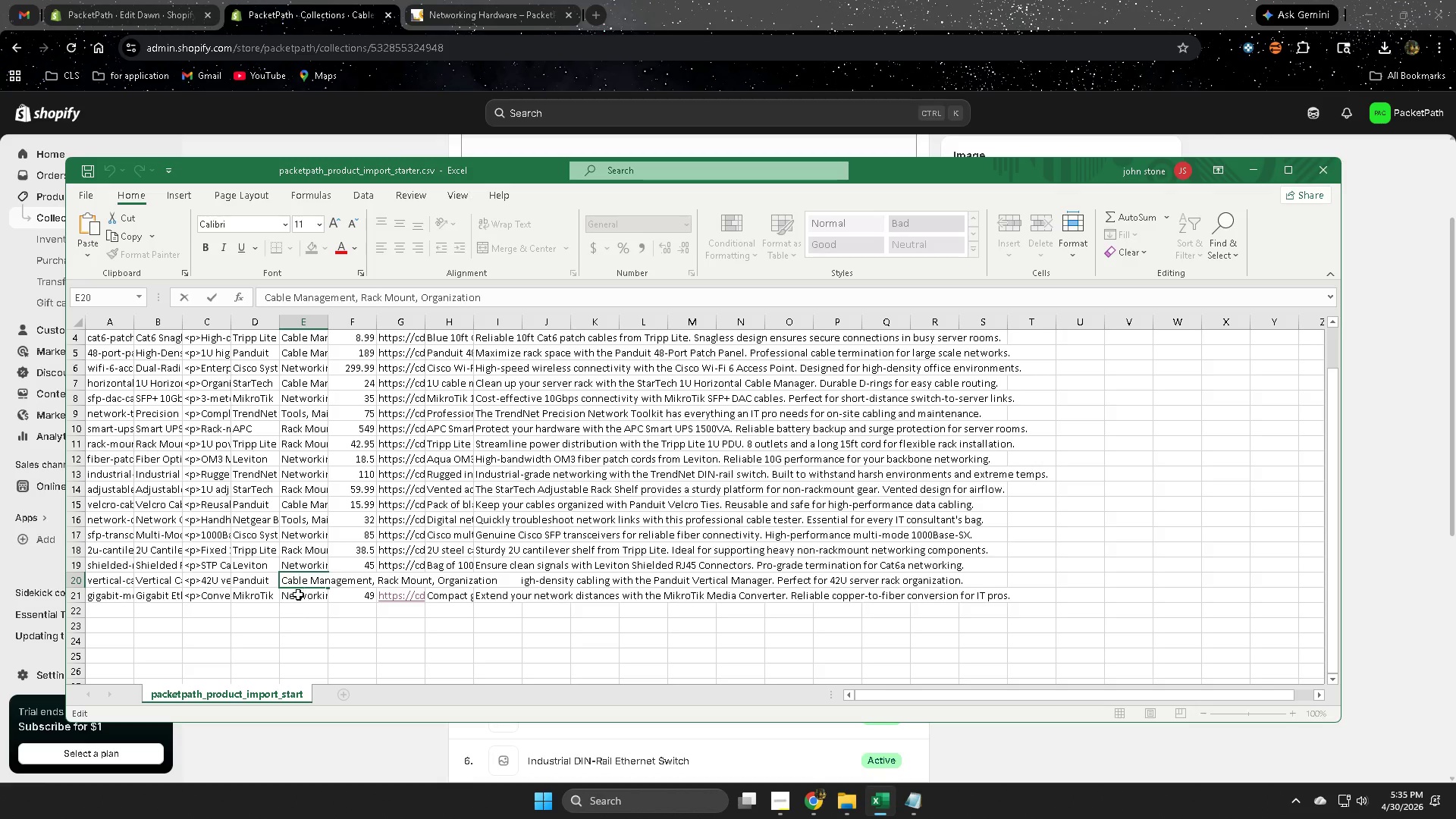 
double_click([298, 598])
 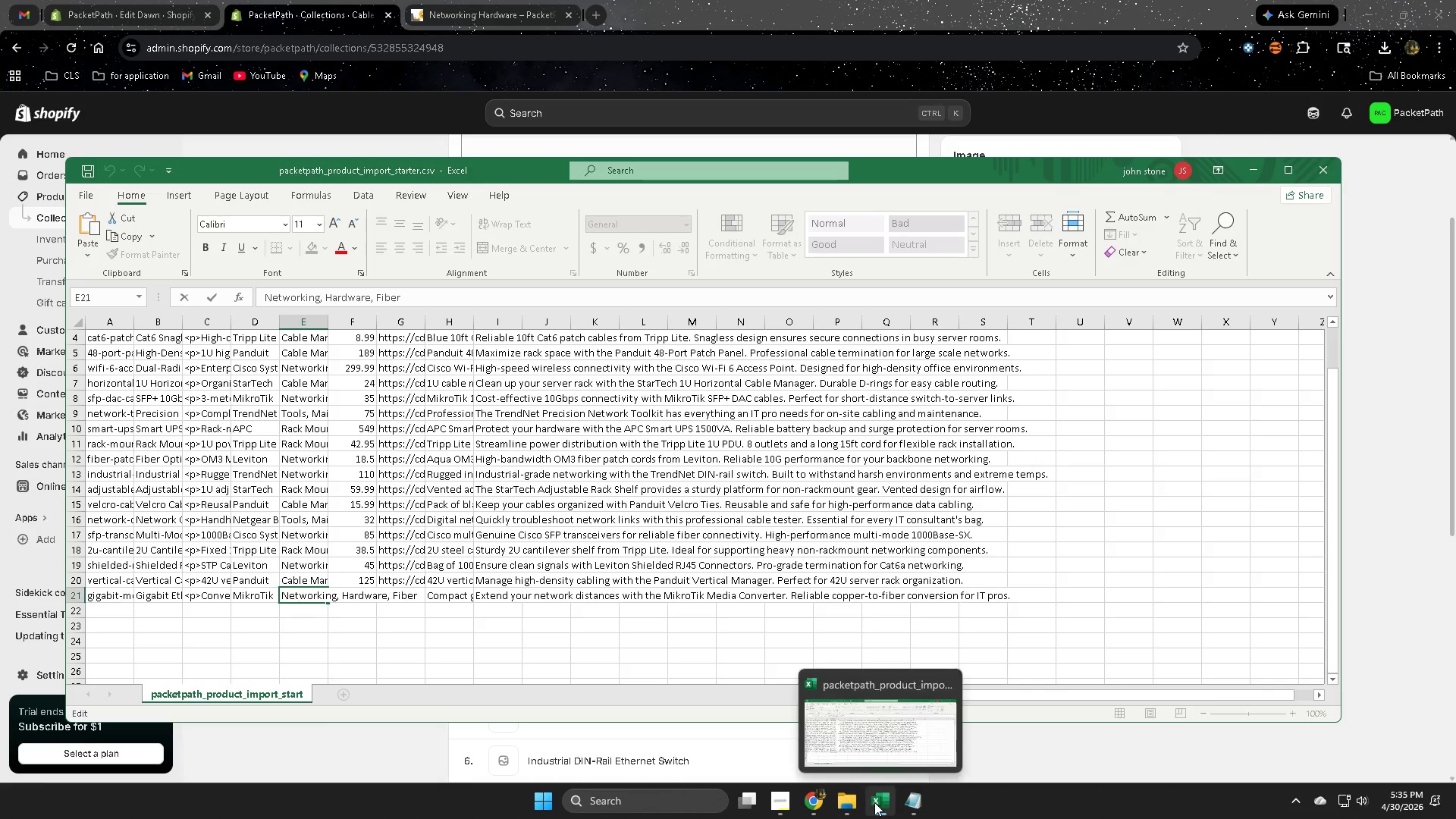 
wait(6.53)
 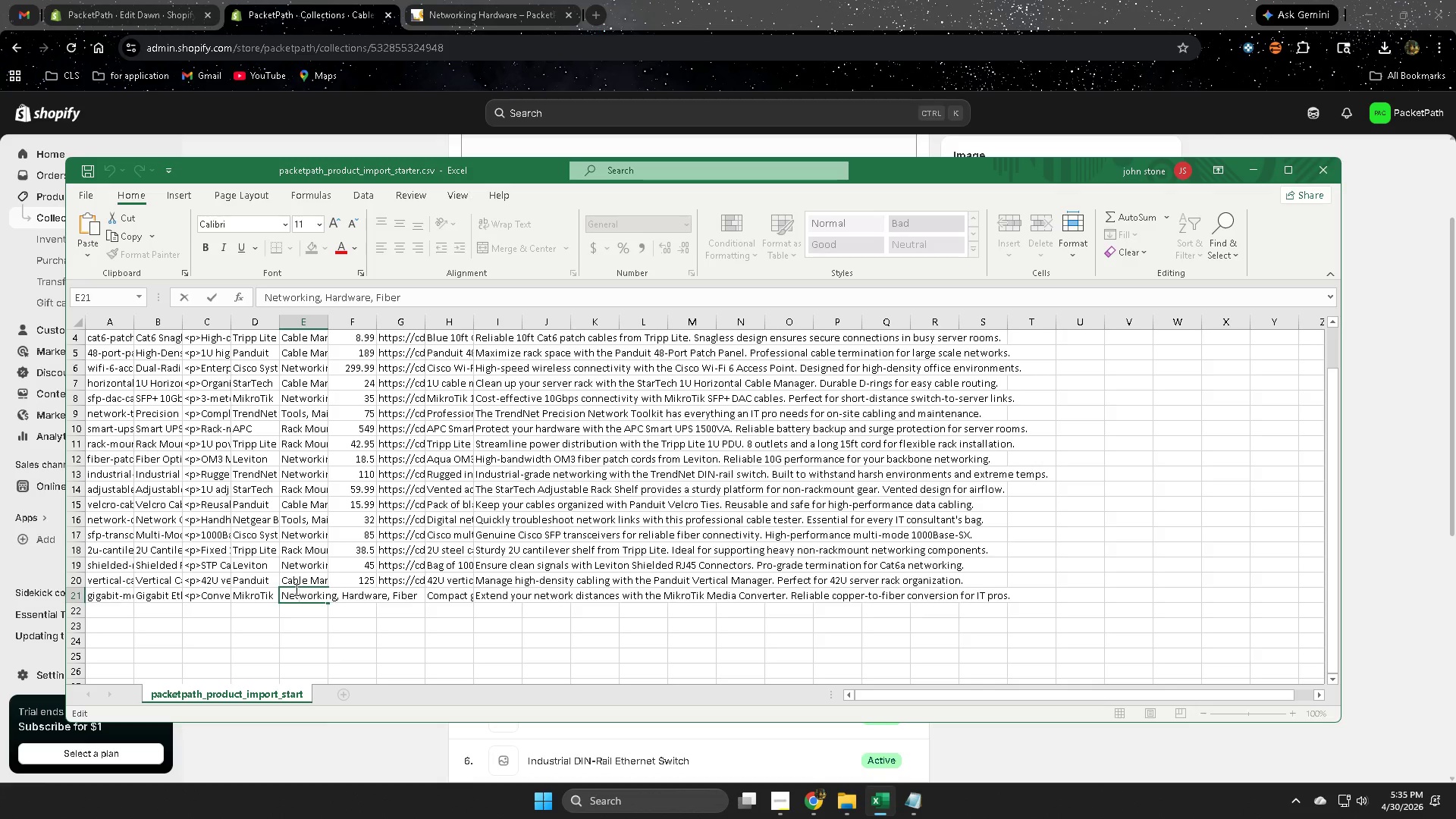 
left_click([752, 0])
 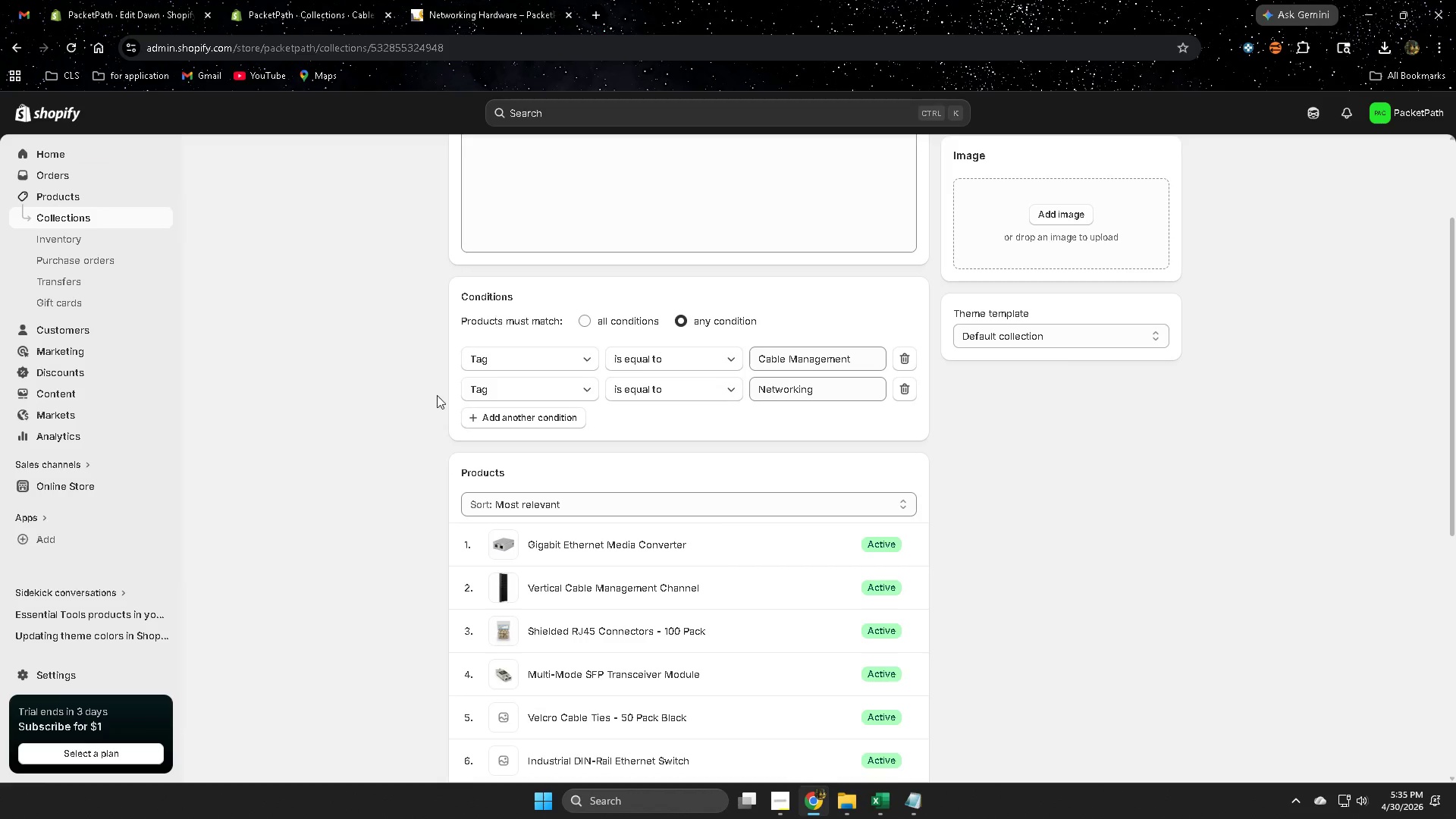 
scroll: coordinate [437, 396], scroll_direction: up, amount: 2.0
 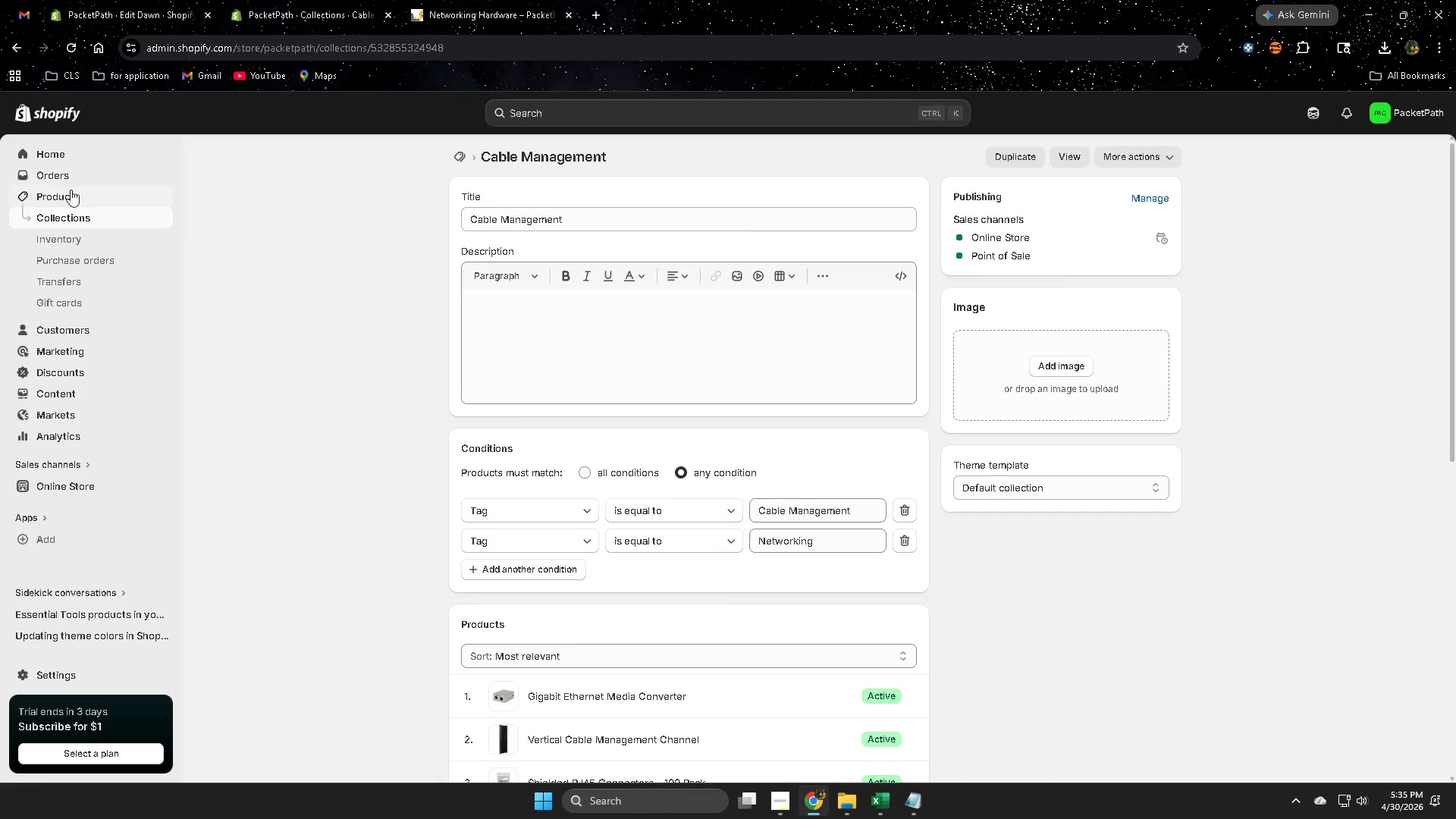 
left_click([70, 195])
 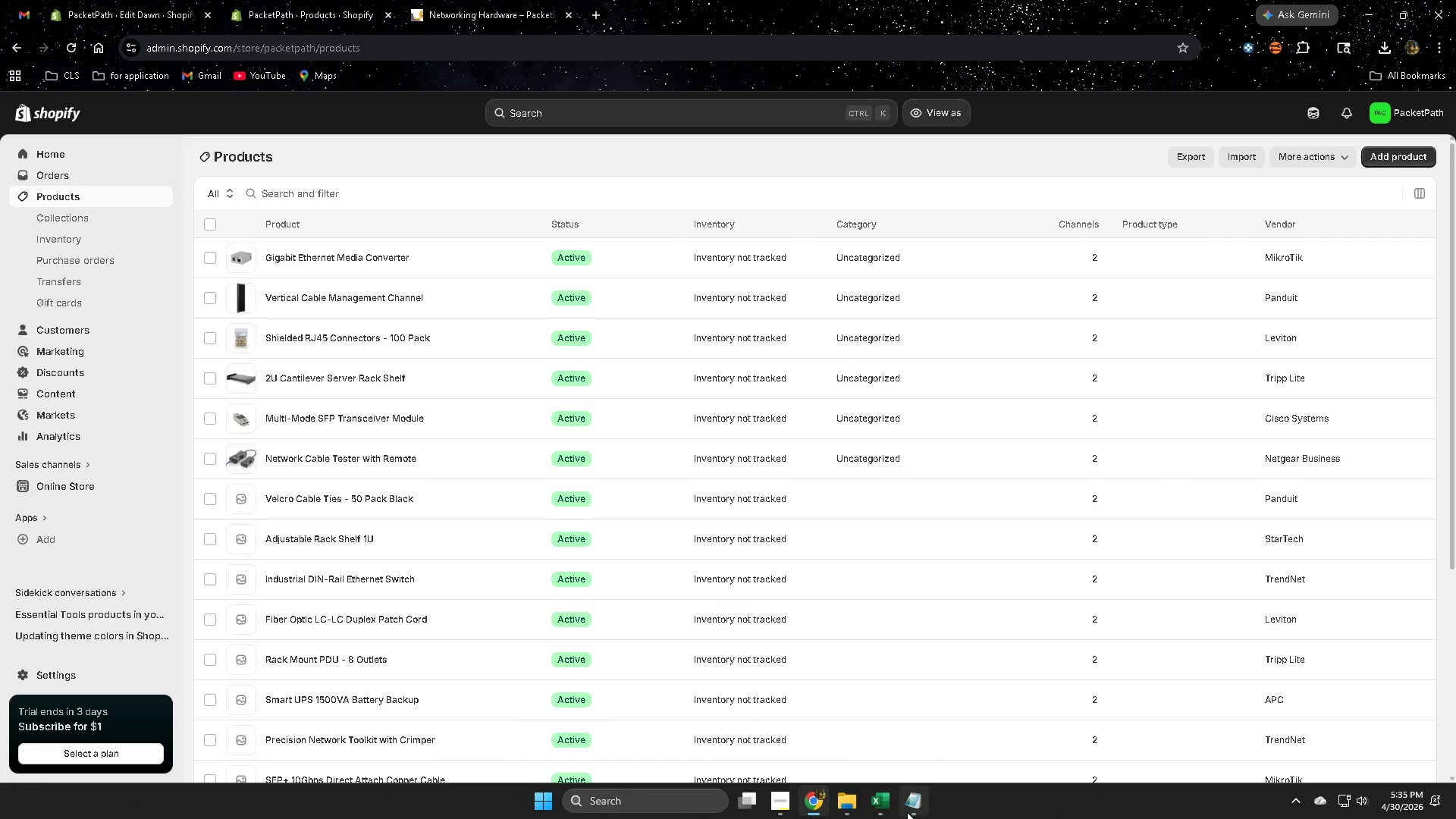 
left_click([884, 804])
 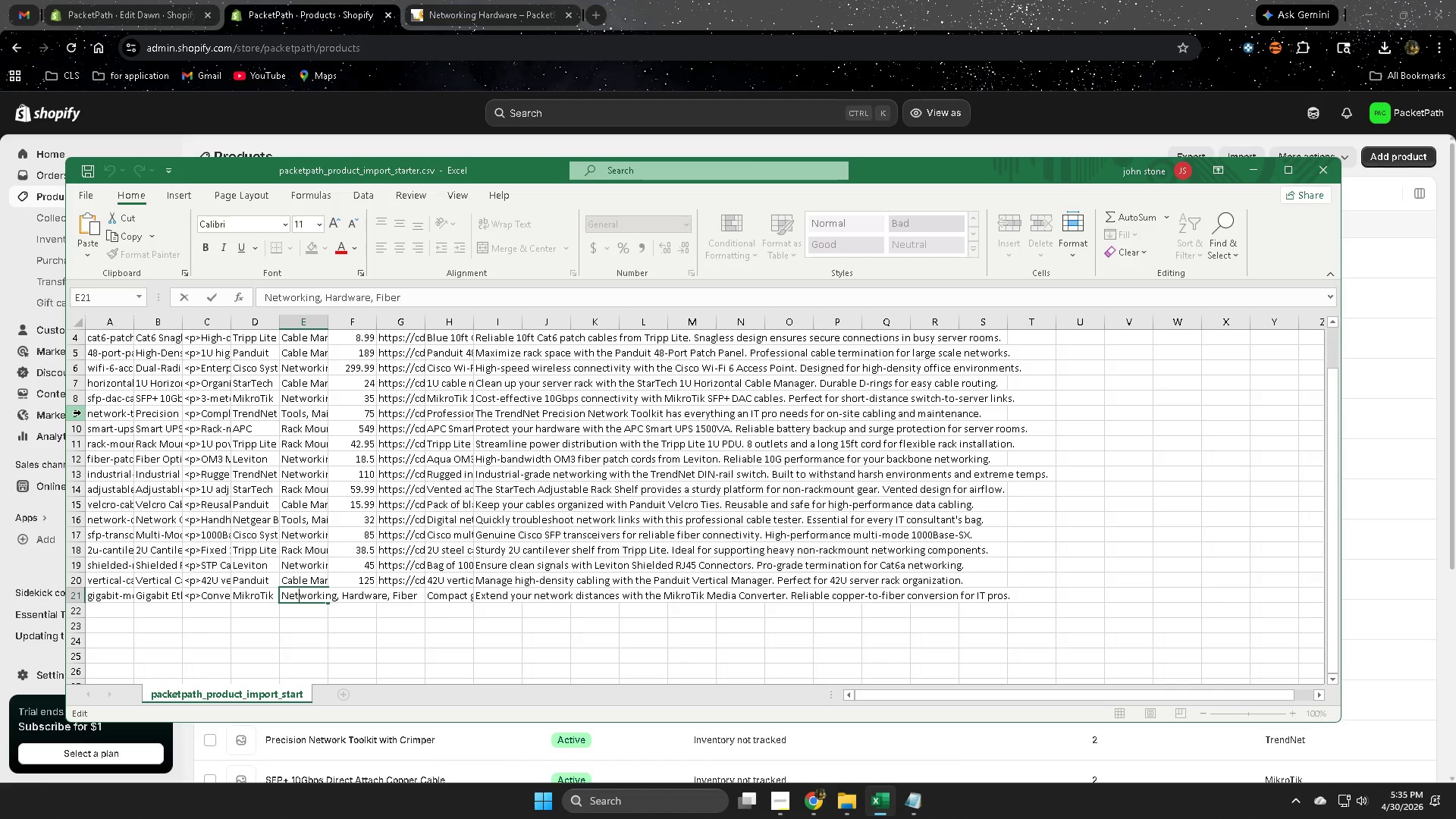 
double_click([307, 413])
 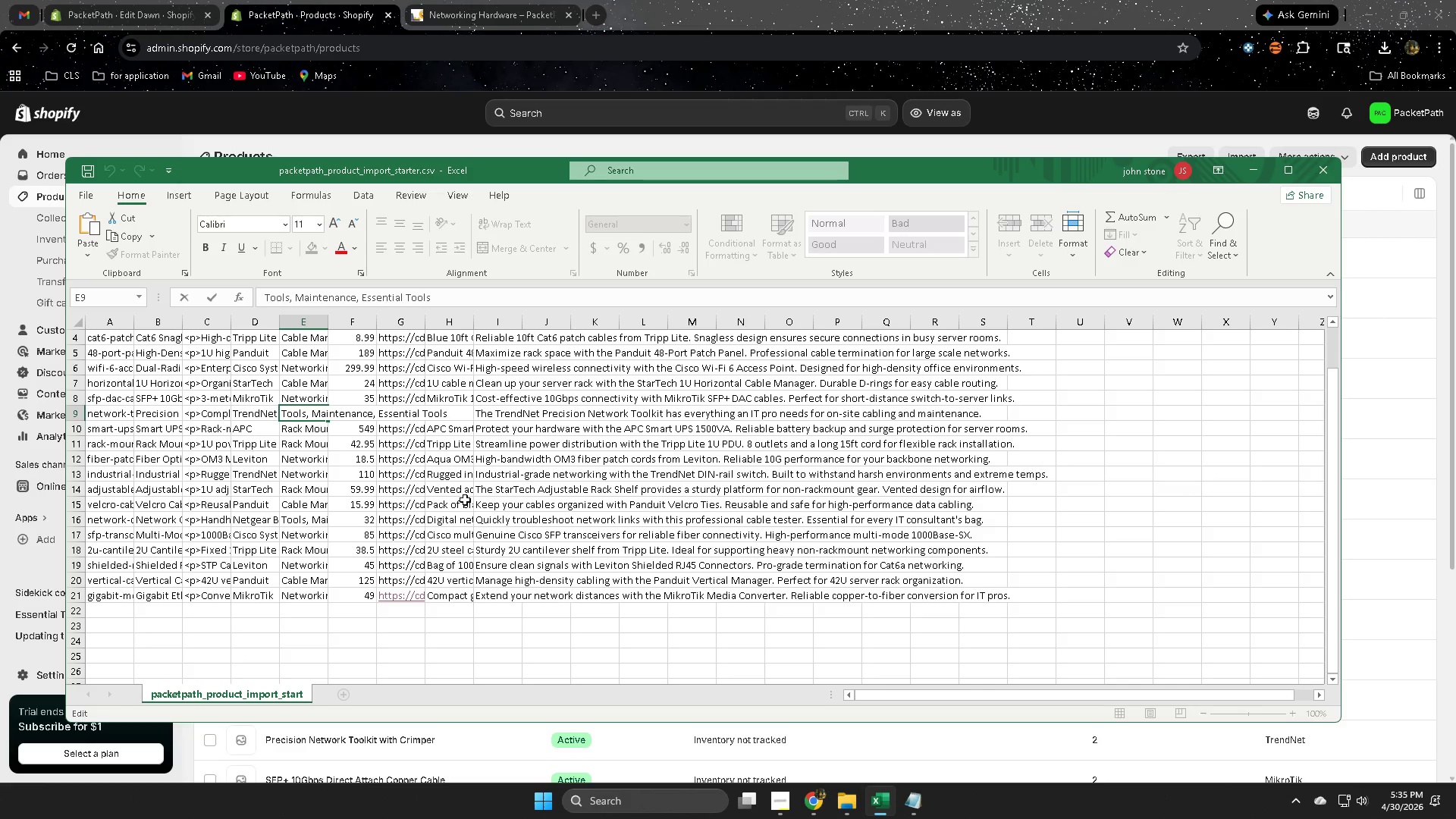 
wait(18.53)
 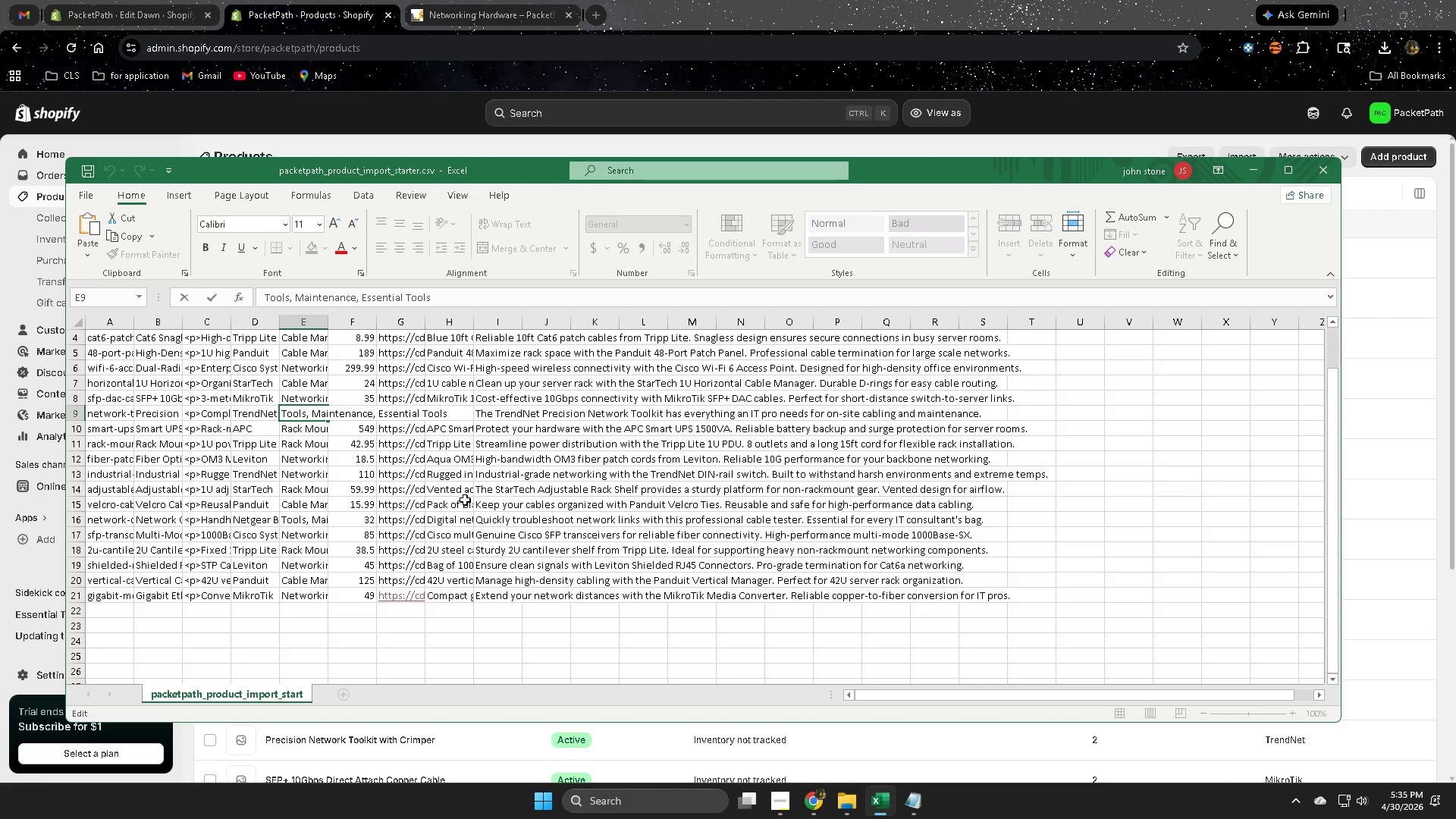 
double_click([295, 520])
 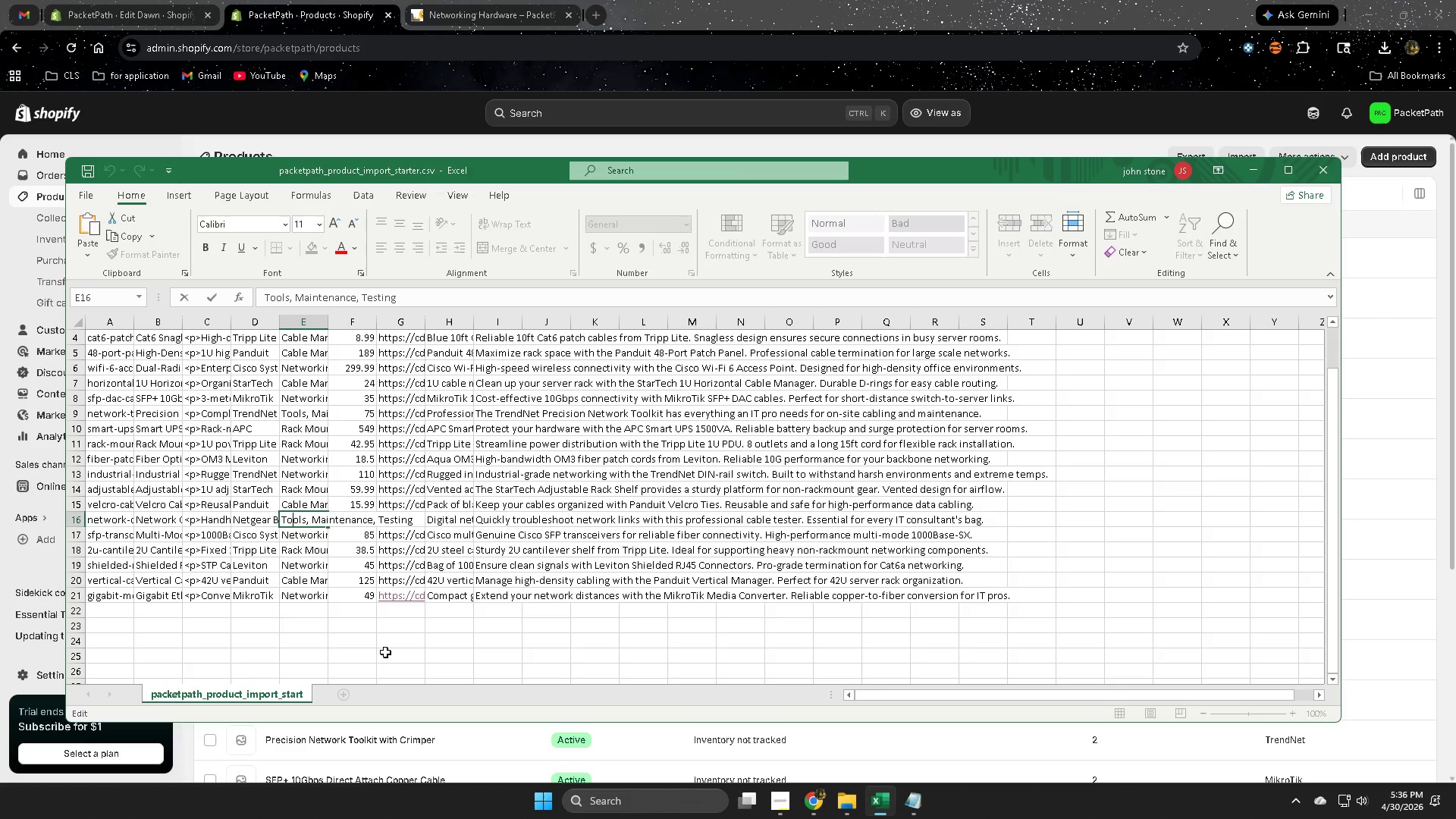 
wait(6.23)
 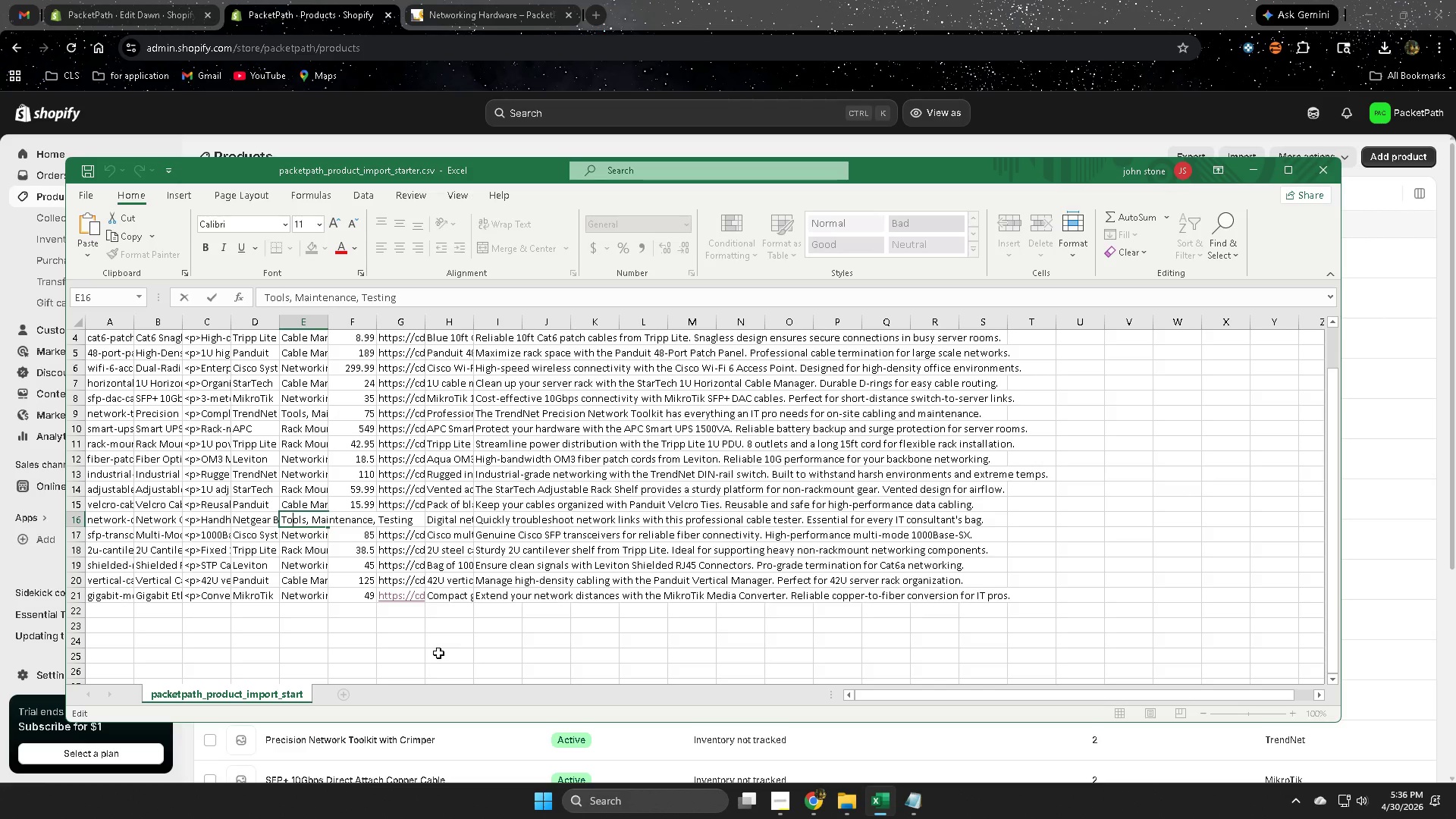 
left_click([385, 652])
 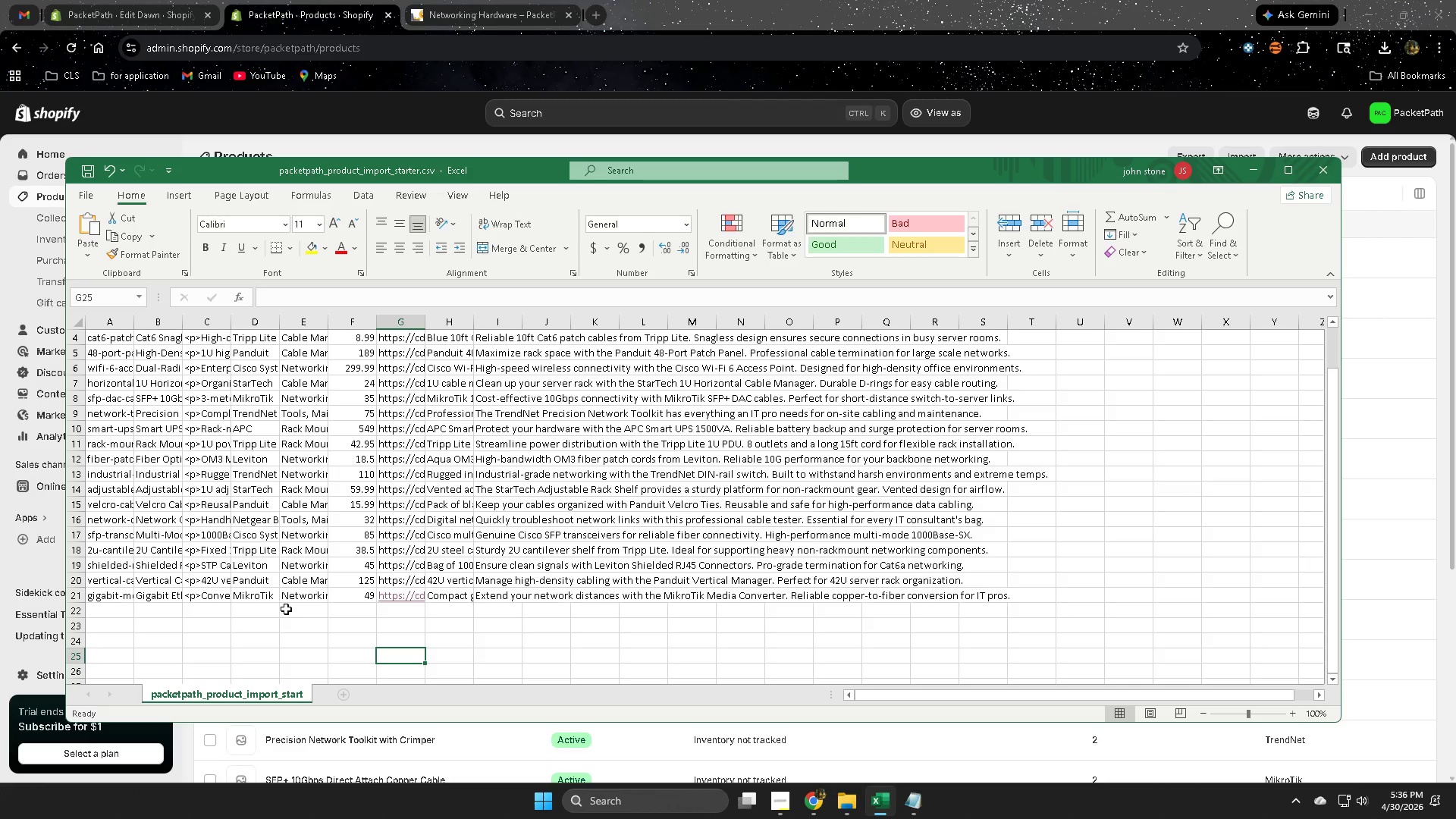 
left_click([722, 0])
 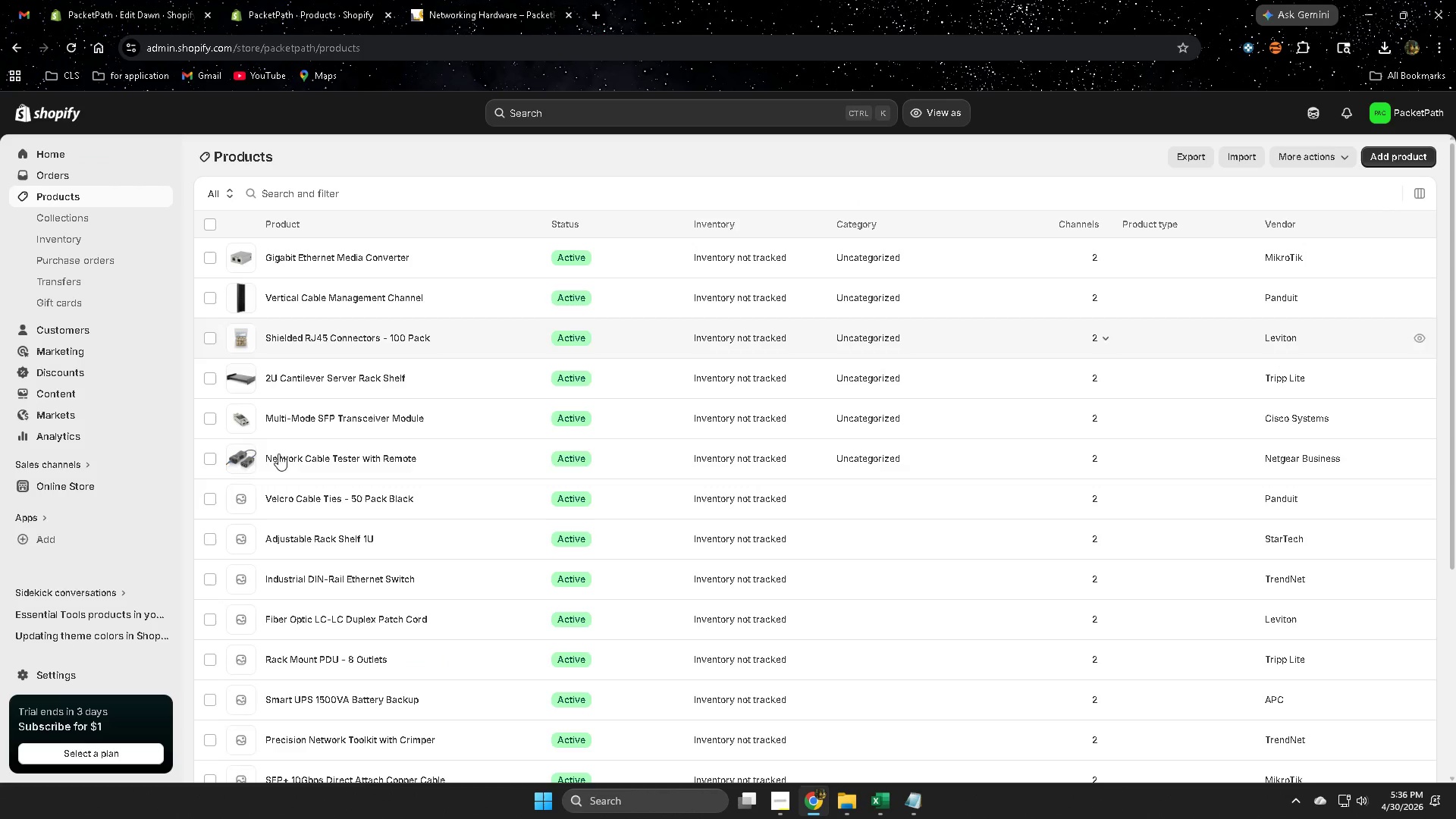 
scroll: coordinate [268, 462], scroll_direction: up, amount: 1.0
 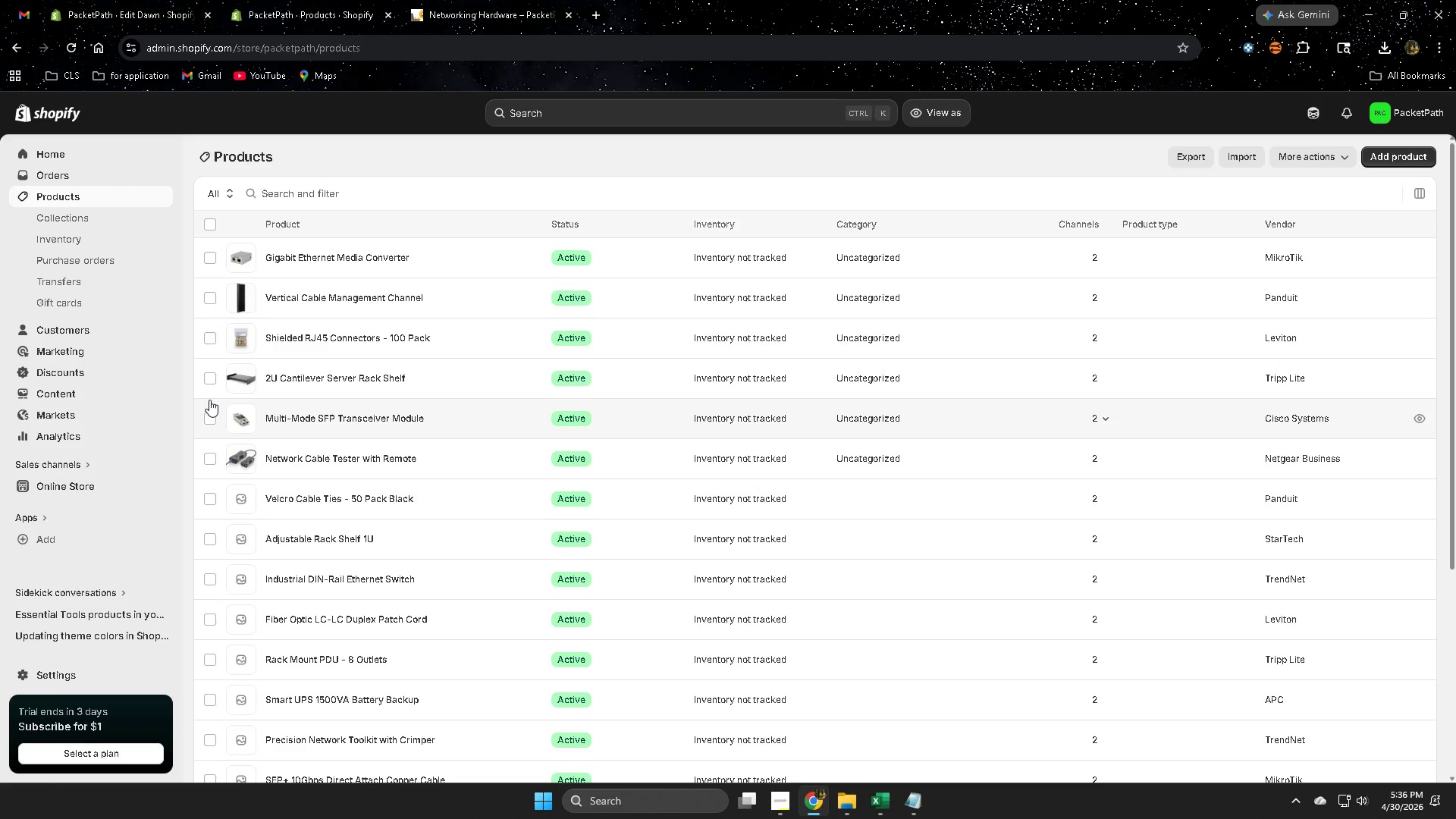 
left_click([276, 4])
 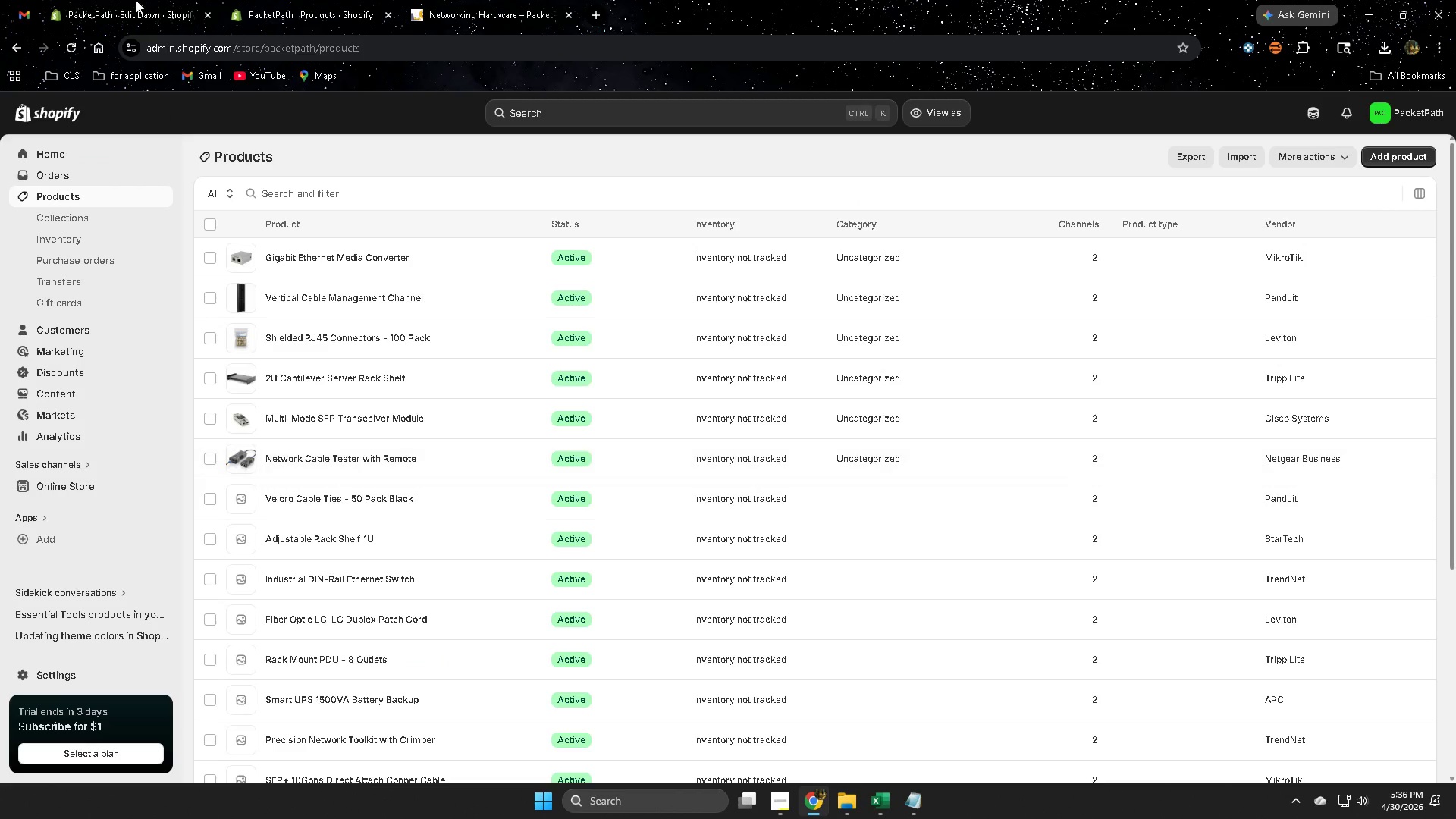 
mouse_move([163, 7])
 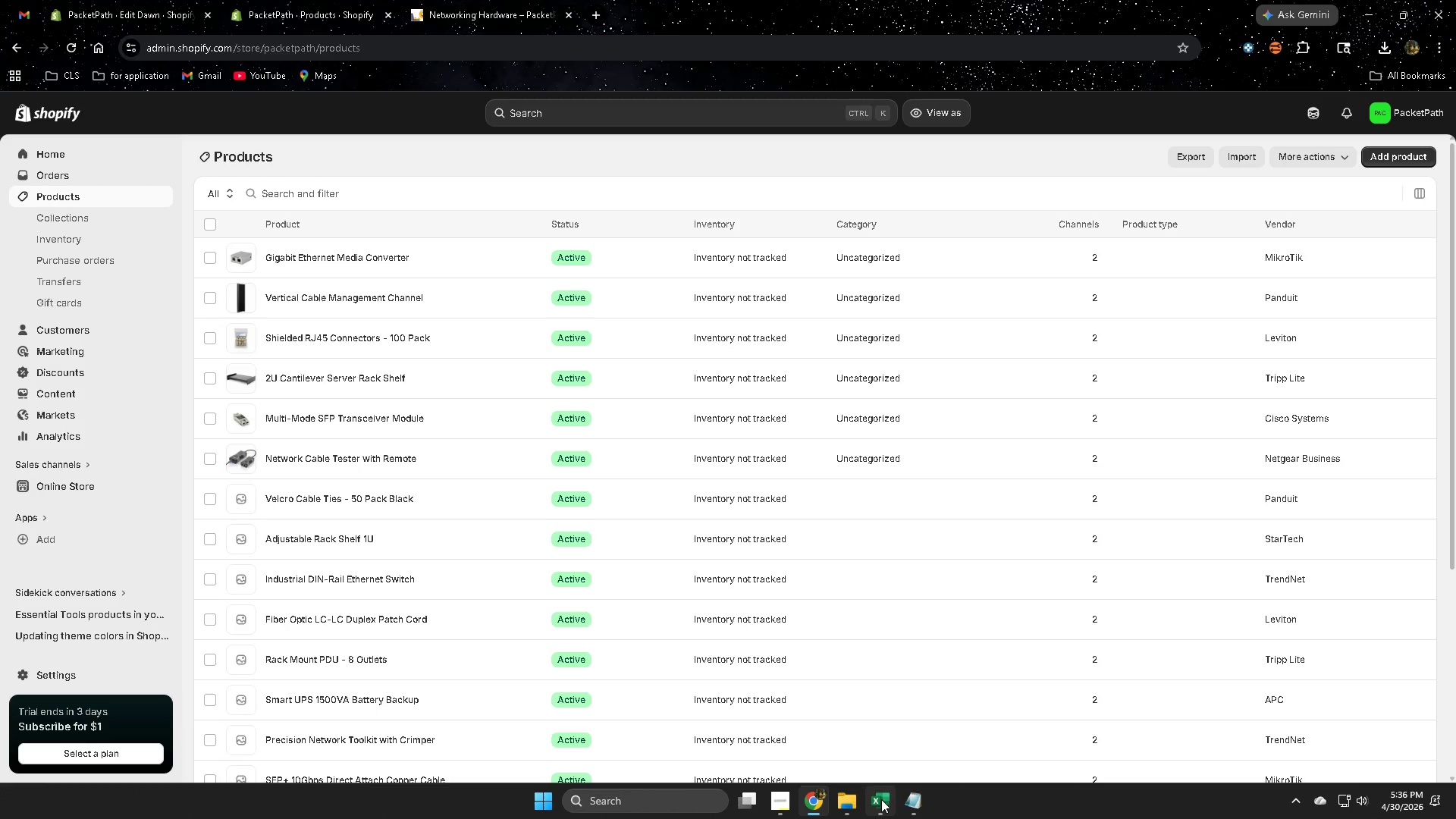 
left_click([881, 799])
 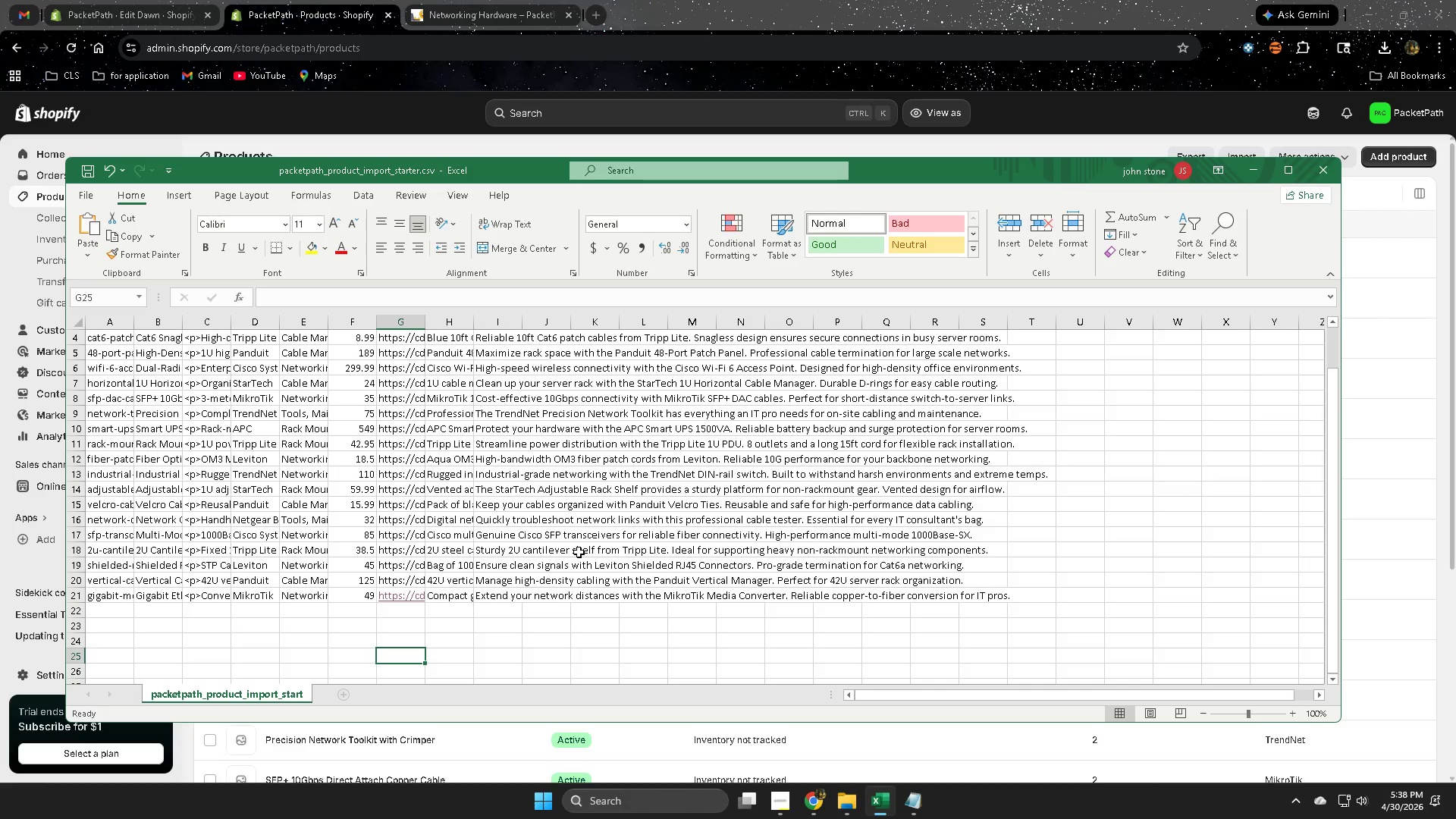 
wait(126.19)
 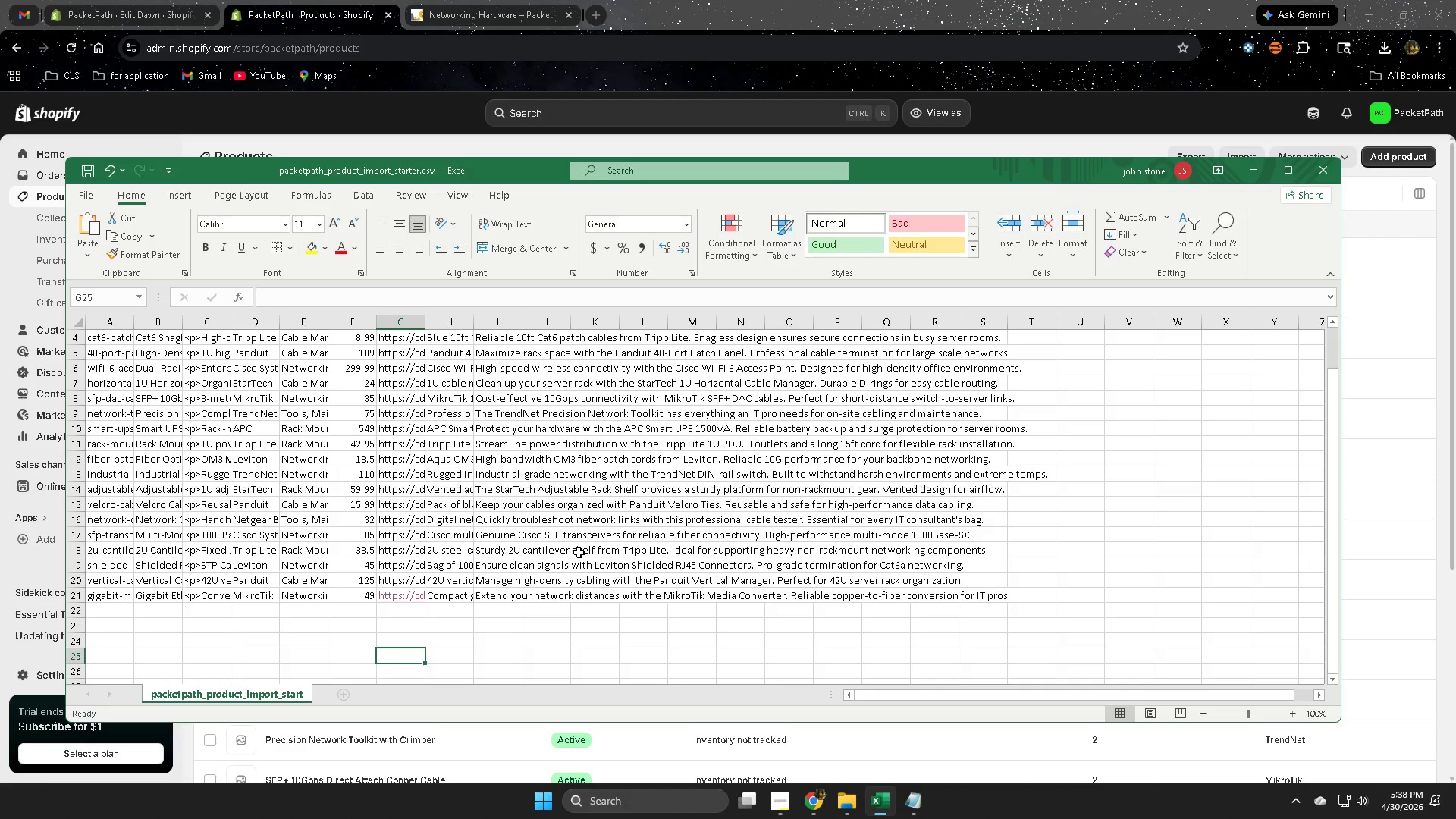 
left_click([559, 626])
 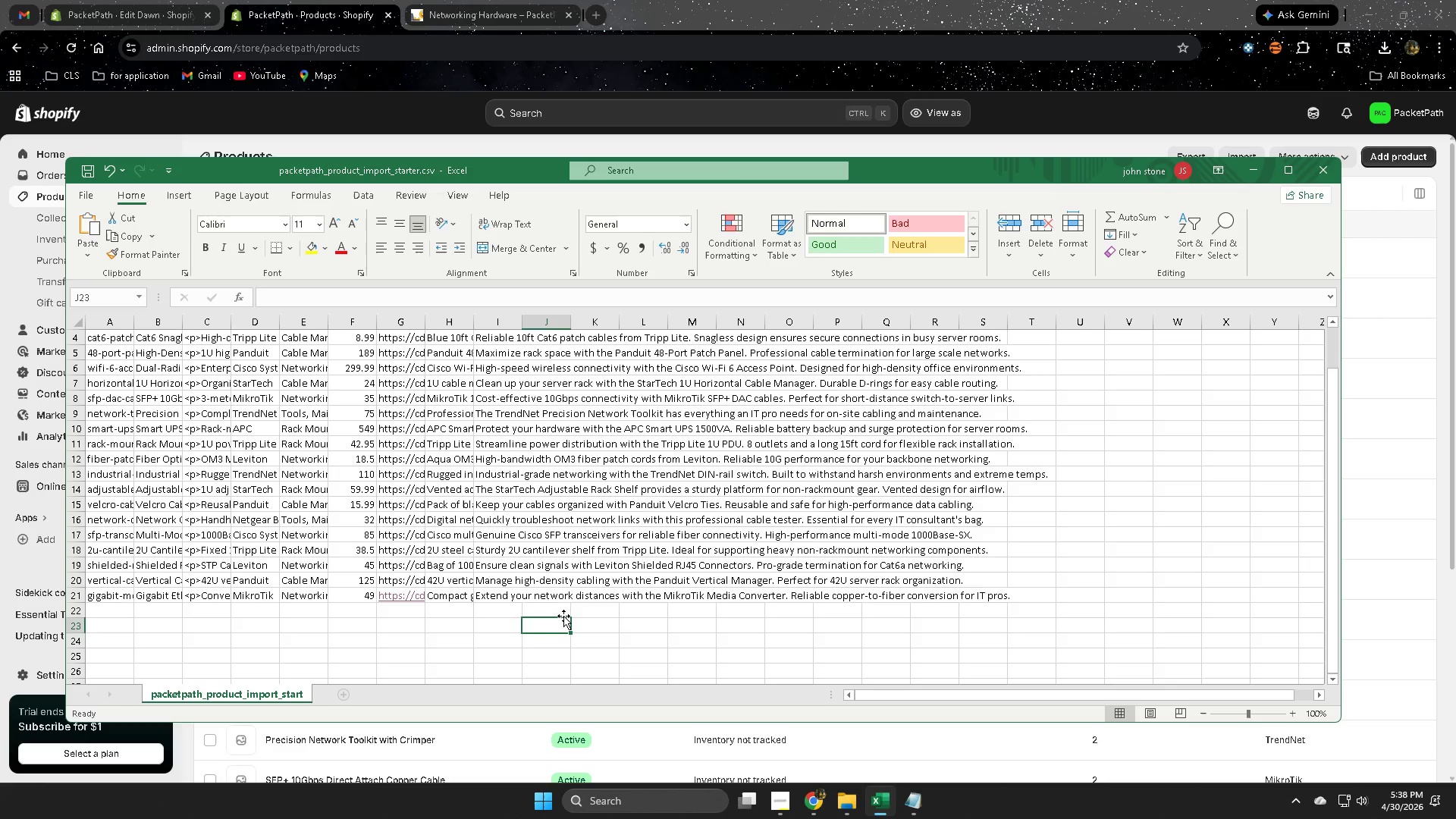 
wait(8.28)
 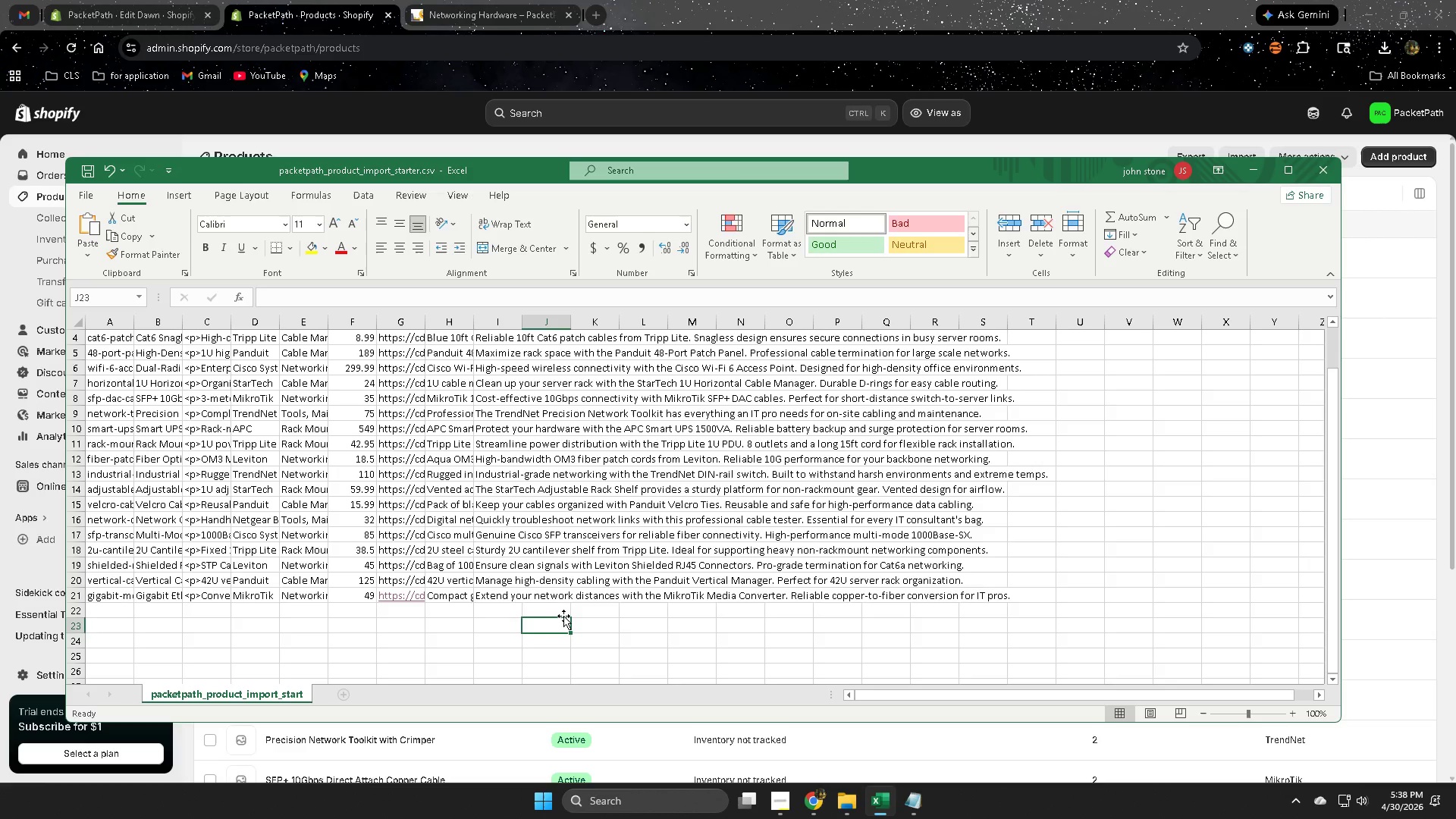 
left_click([811, 0])
 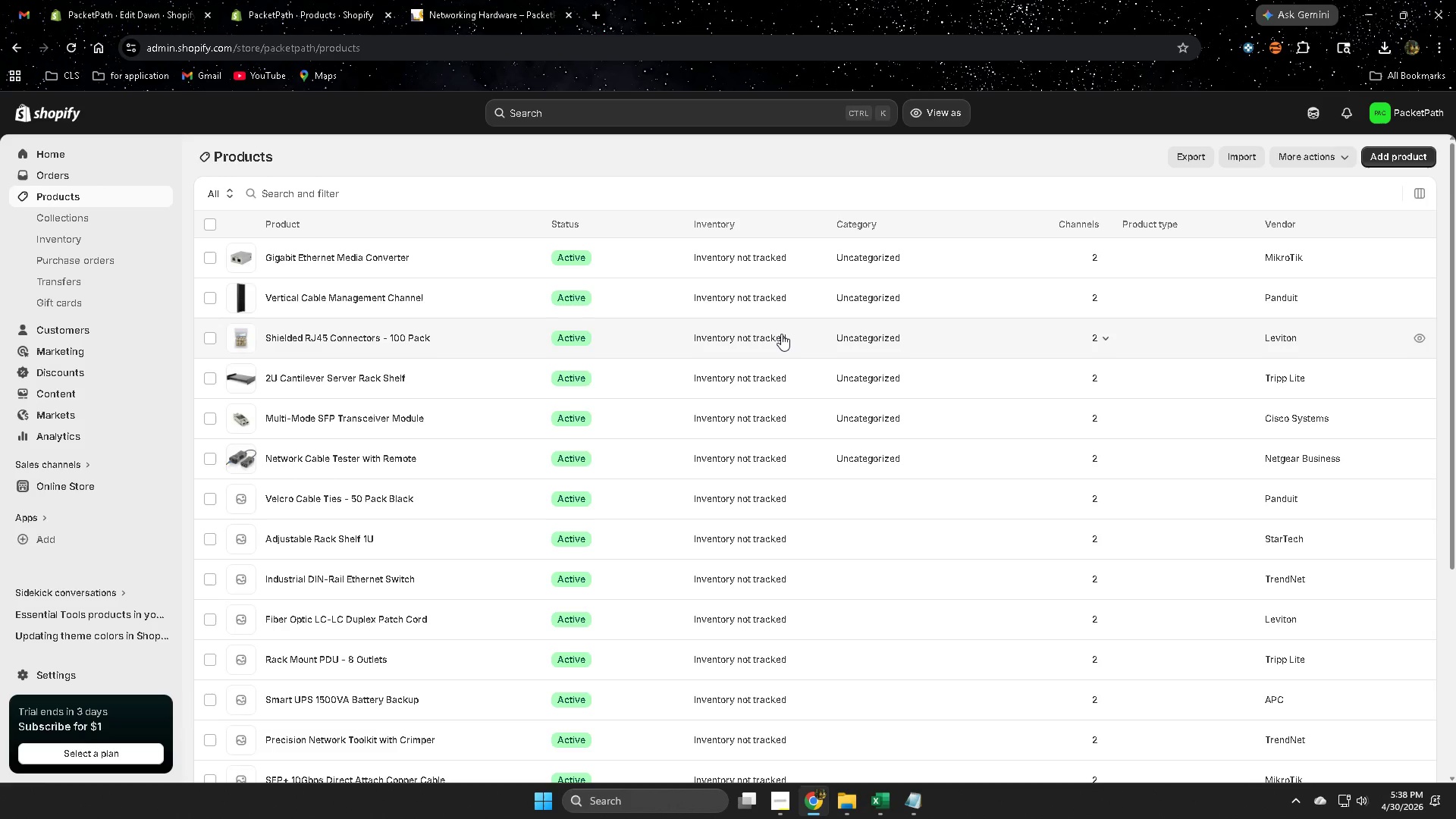 
scroll: coordinate [781, 334], scroll_direction: down, amount: 1.0
 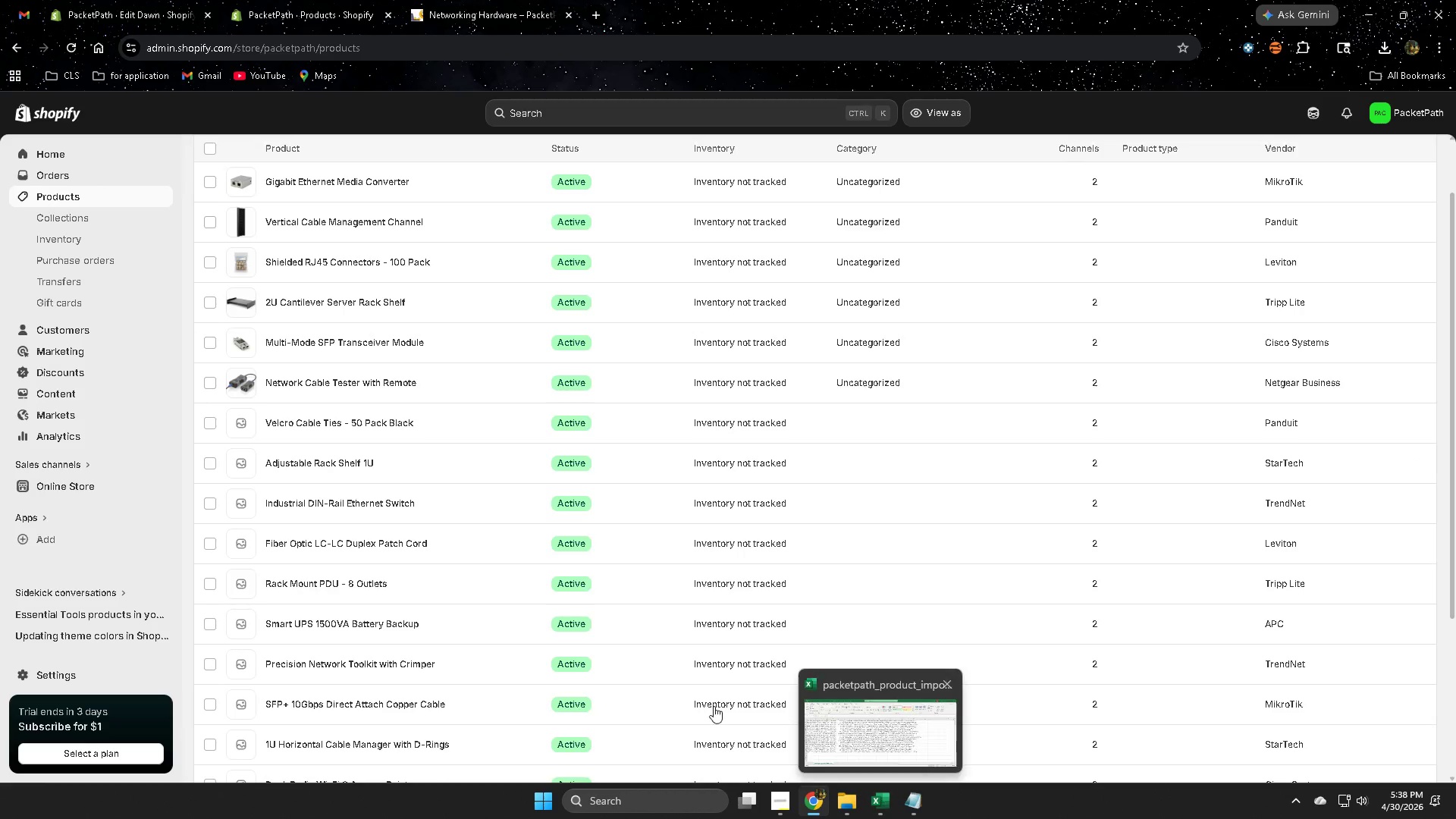 
left_click([77, 218])
 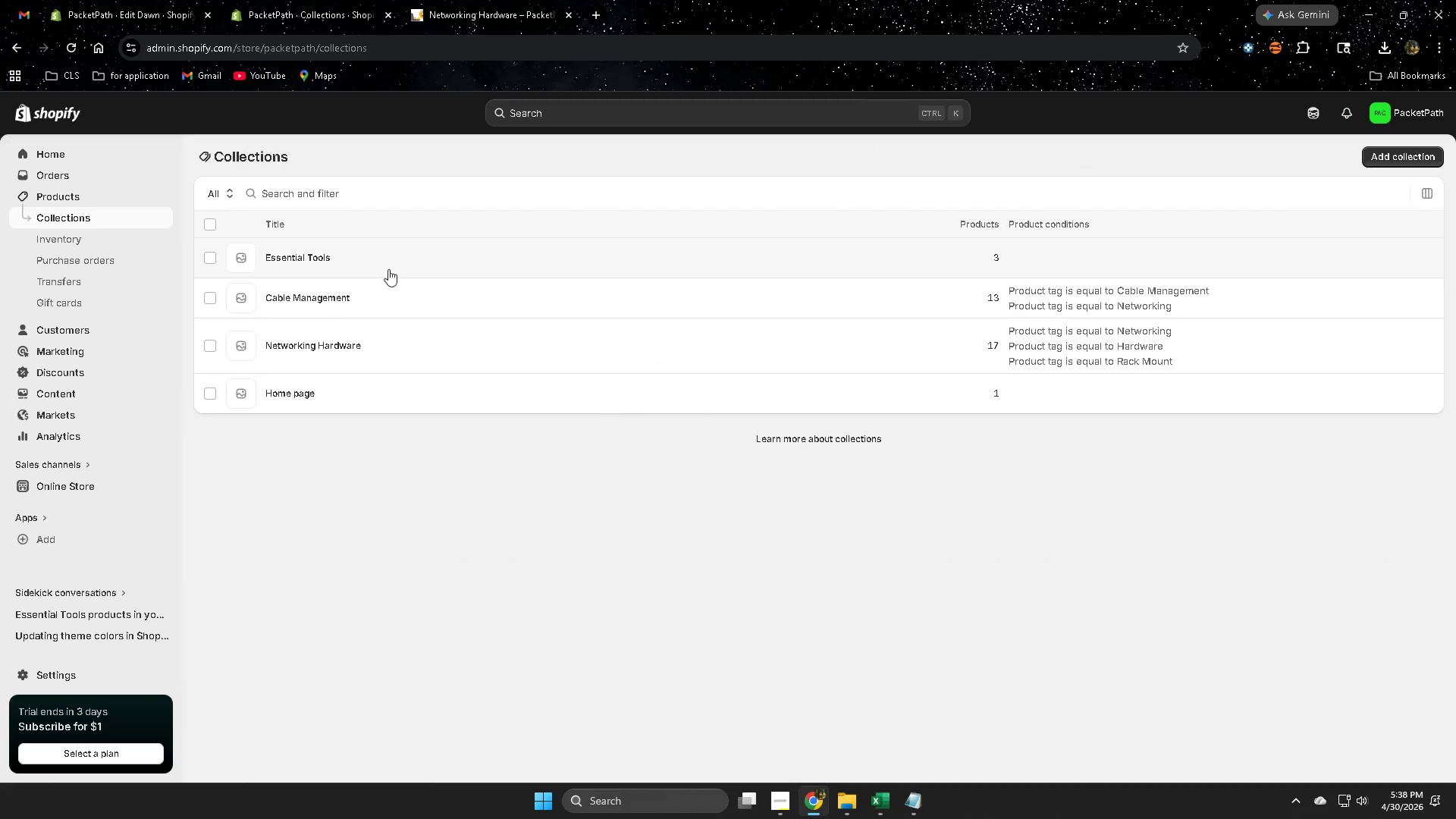 
left_click([447, 292])
 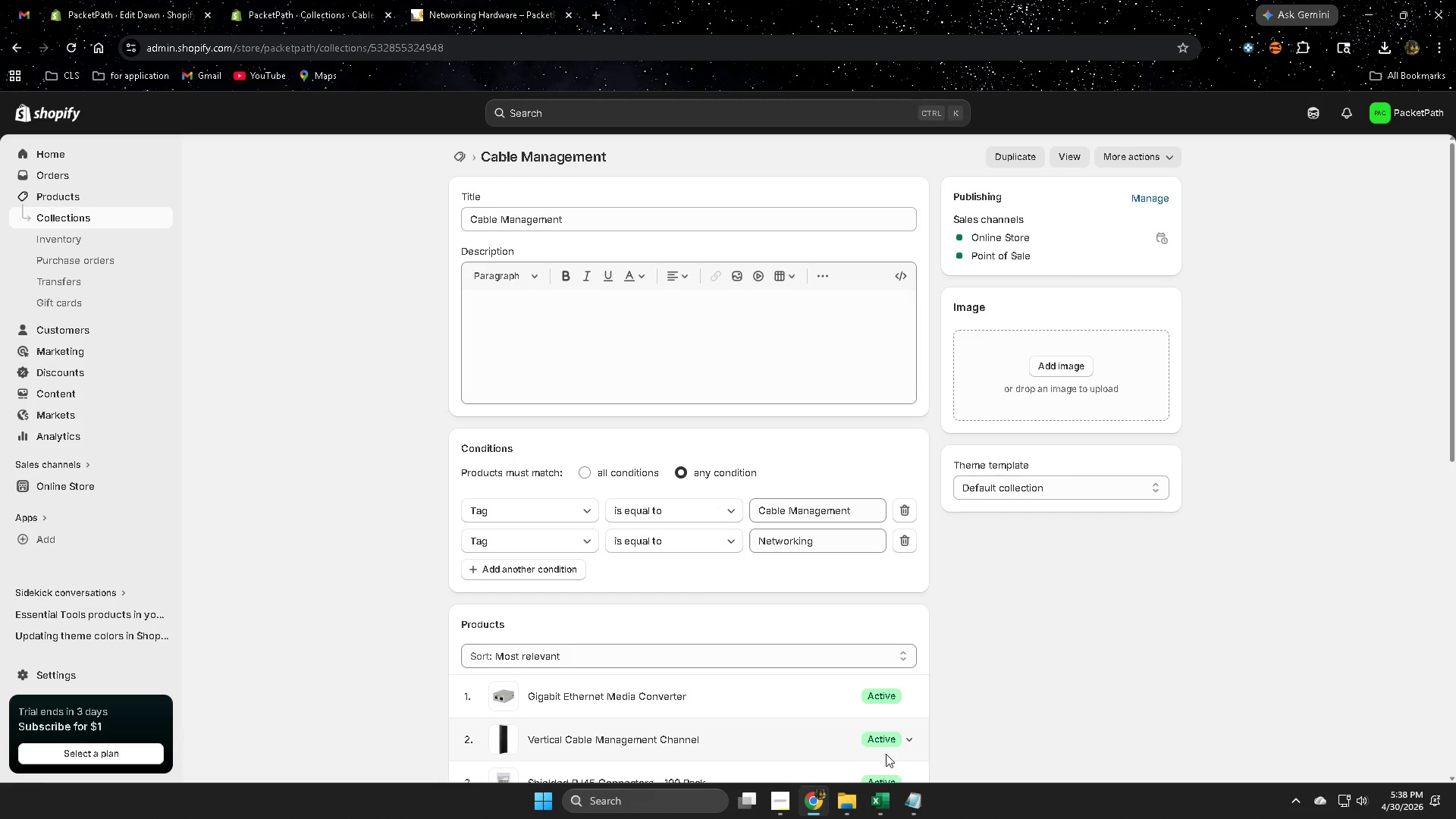 
left_click([882, 802])
 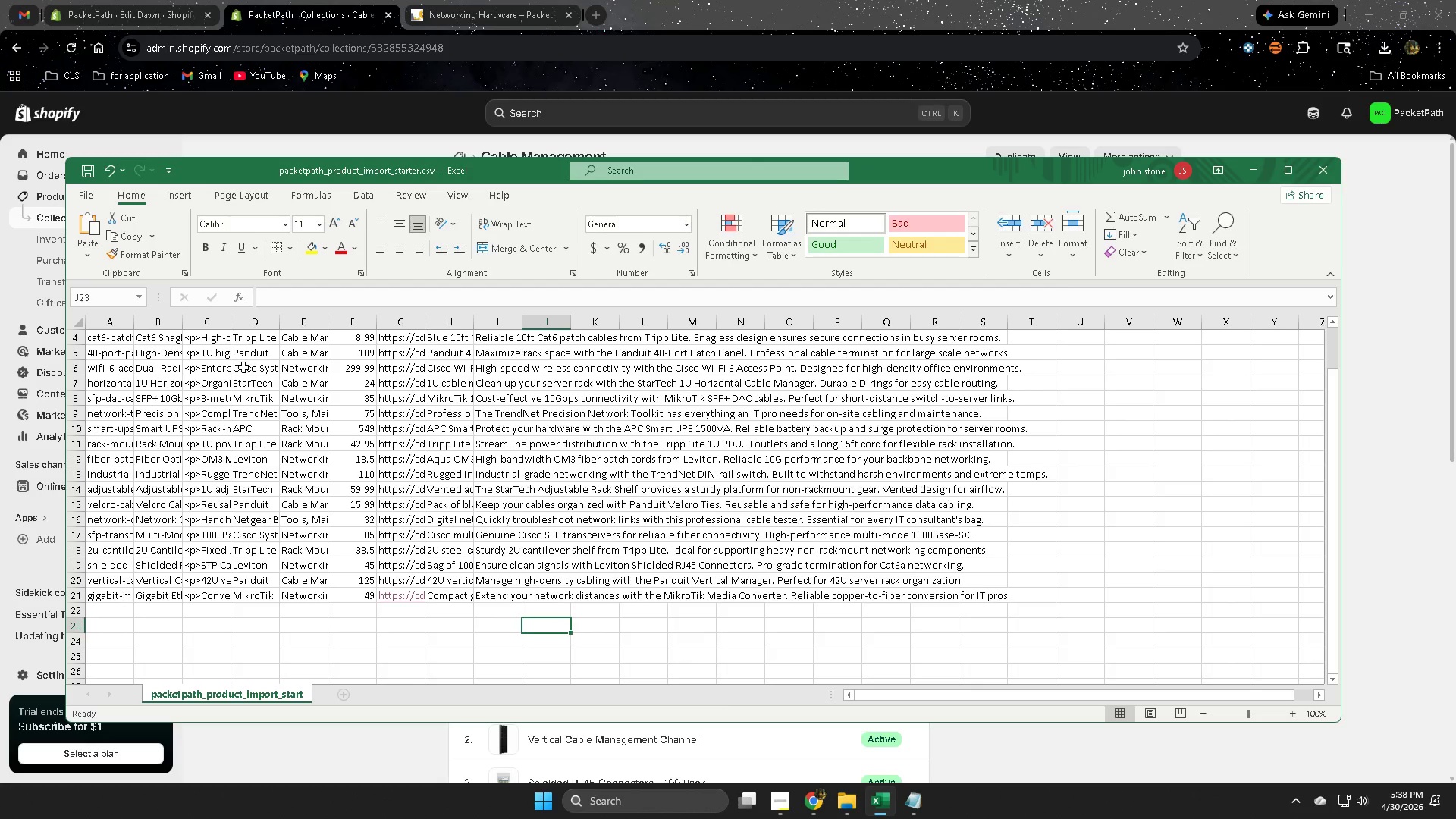 
scroll: coordinate [298, 595], scroll_direction: up, amount: 3.0
 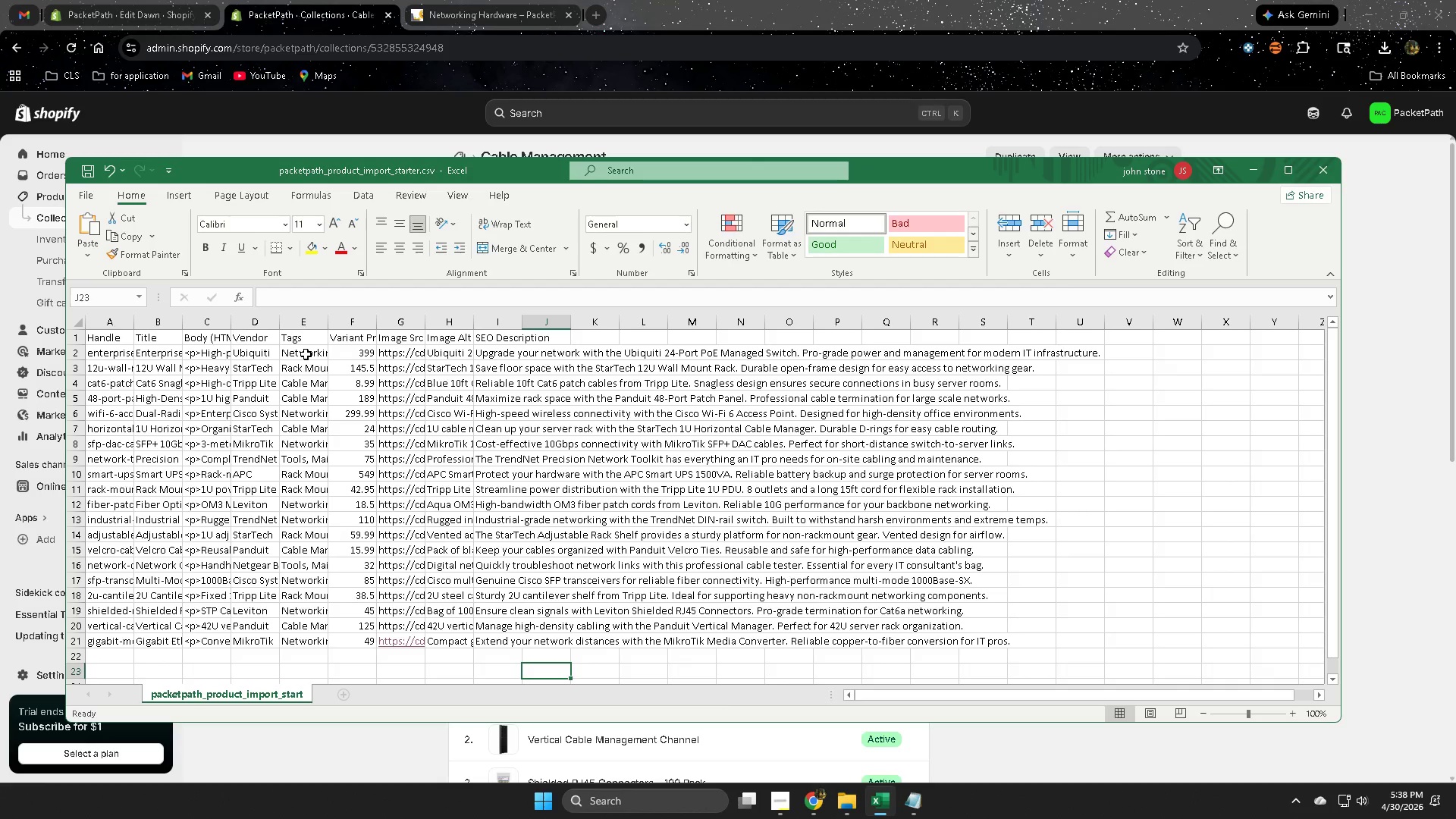 
double_click([306, 354])
 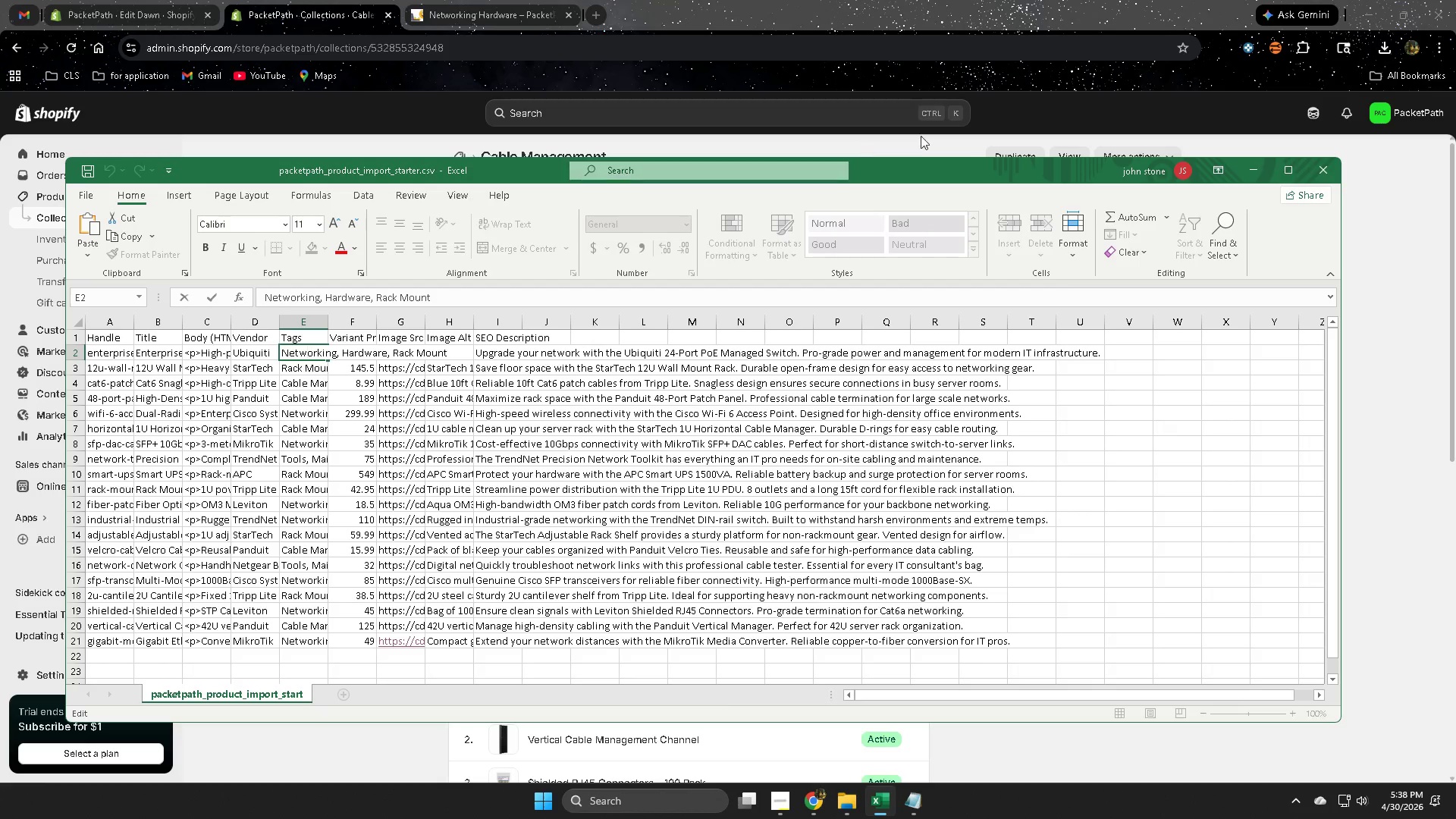 
left_click_drag(start_coordinate=[1005, 168], to_coordinate=[999, 451])
 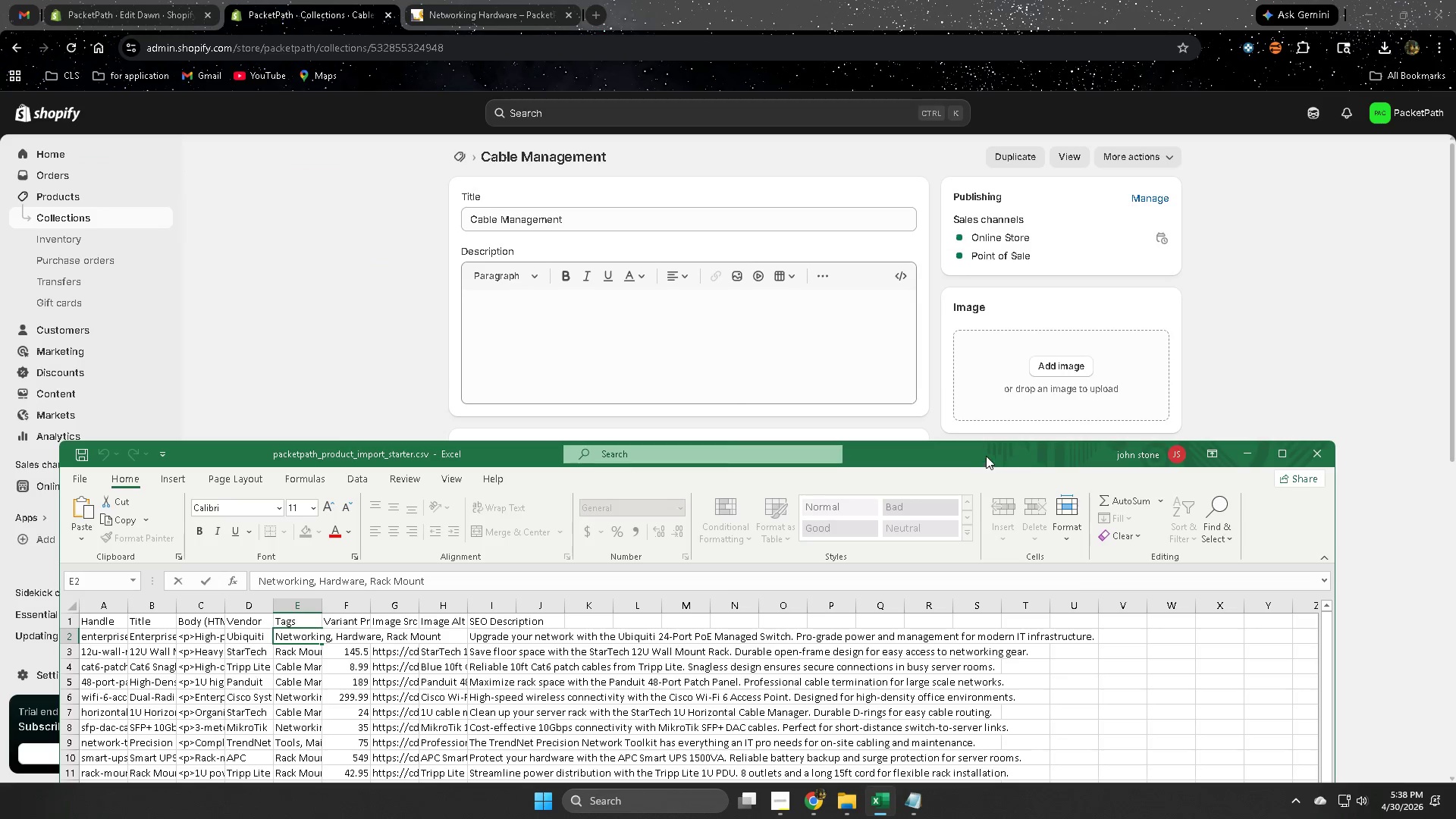 
scroll: coordinate [871, 313], scroll_direction: none, amount: 0.0
 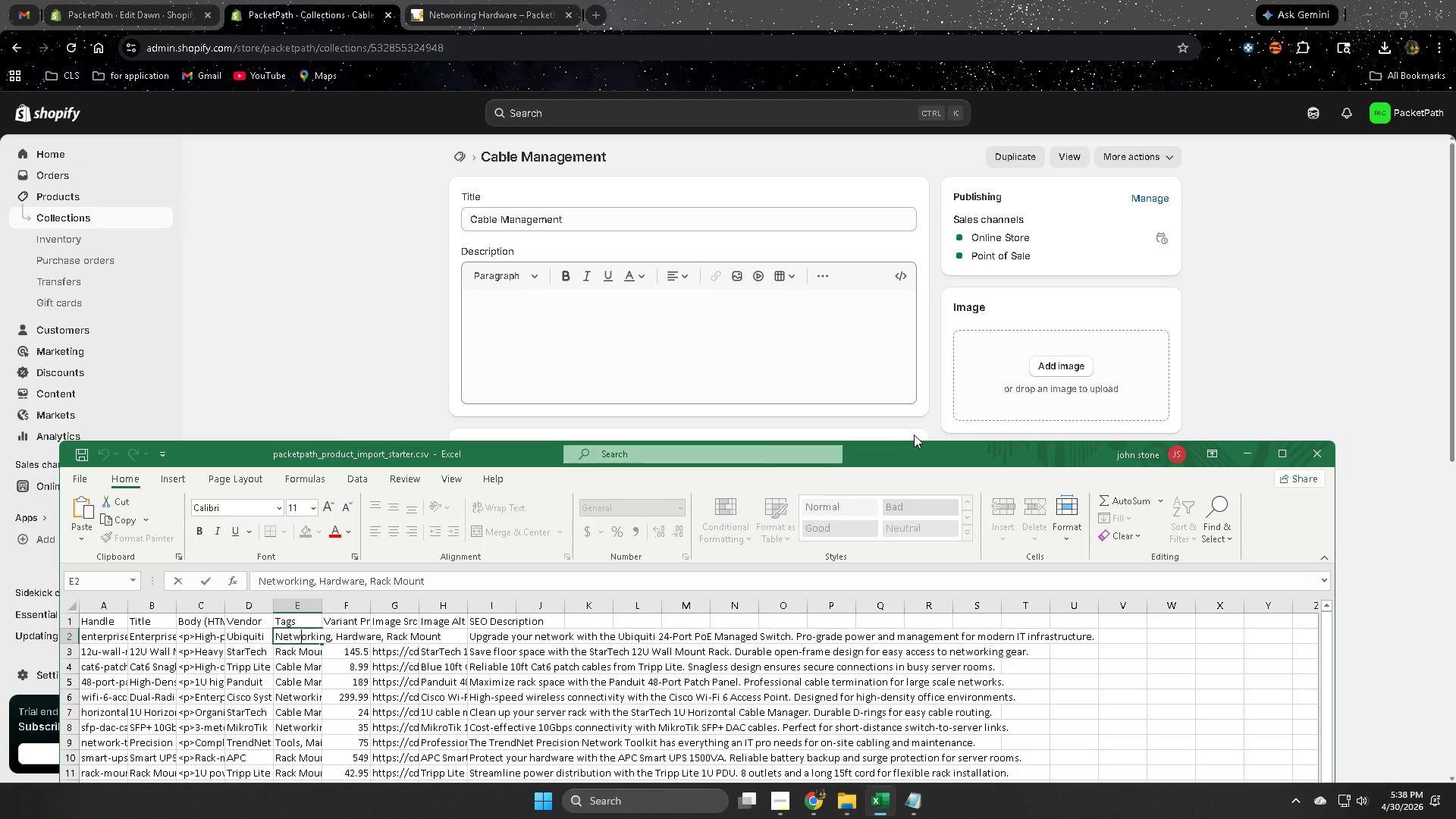 
left_click_drag(start_coordinate=[913, 449], to_coordinate=[929, 234])
 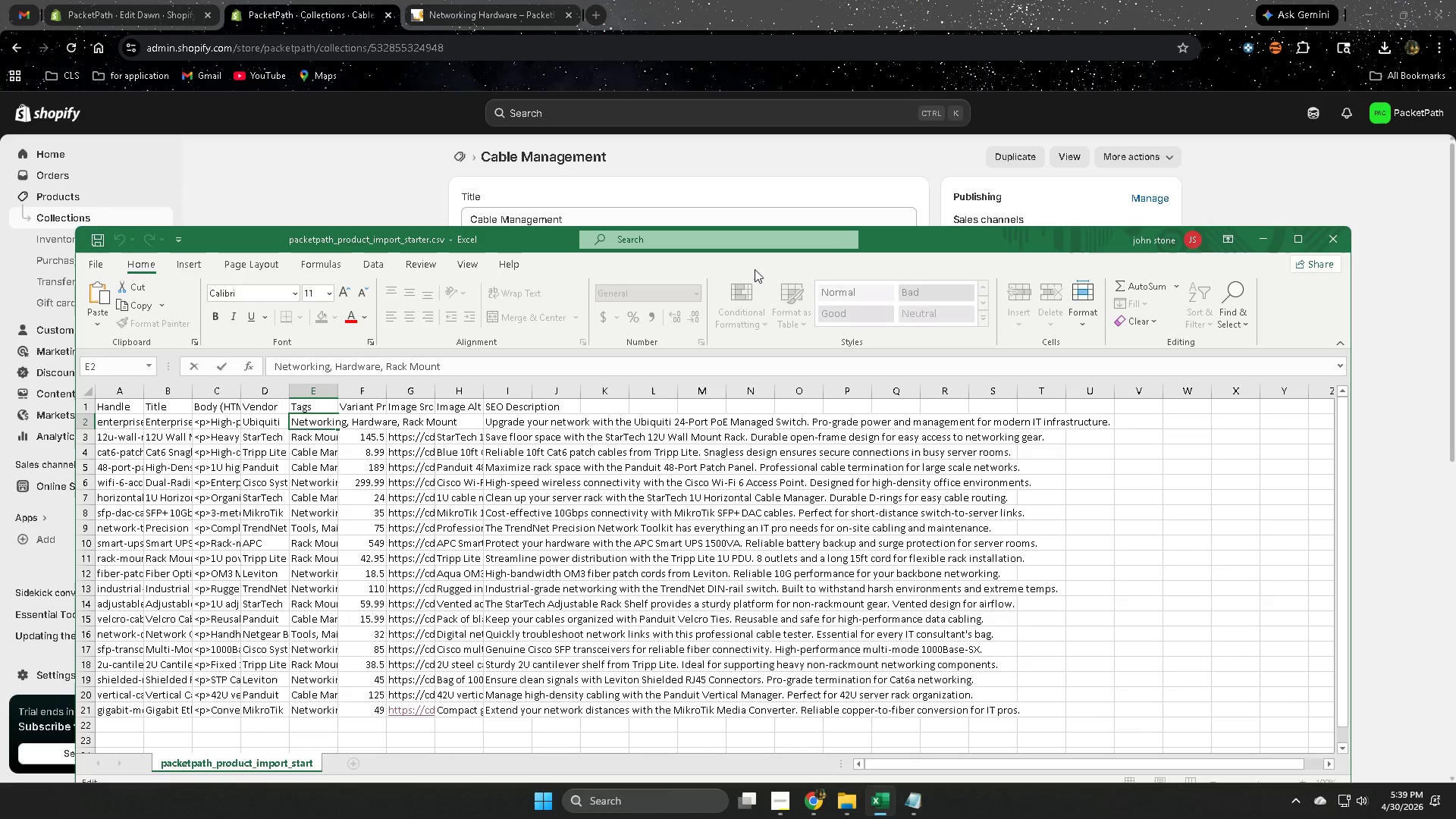 
left_click_drag(start_coordinate=[955, 234], to_coordinate=[864, 698])
 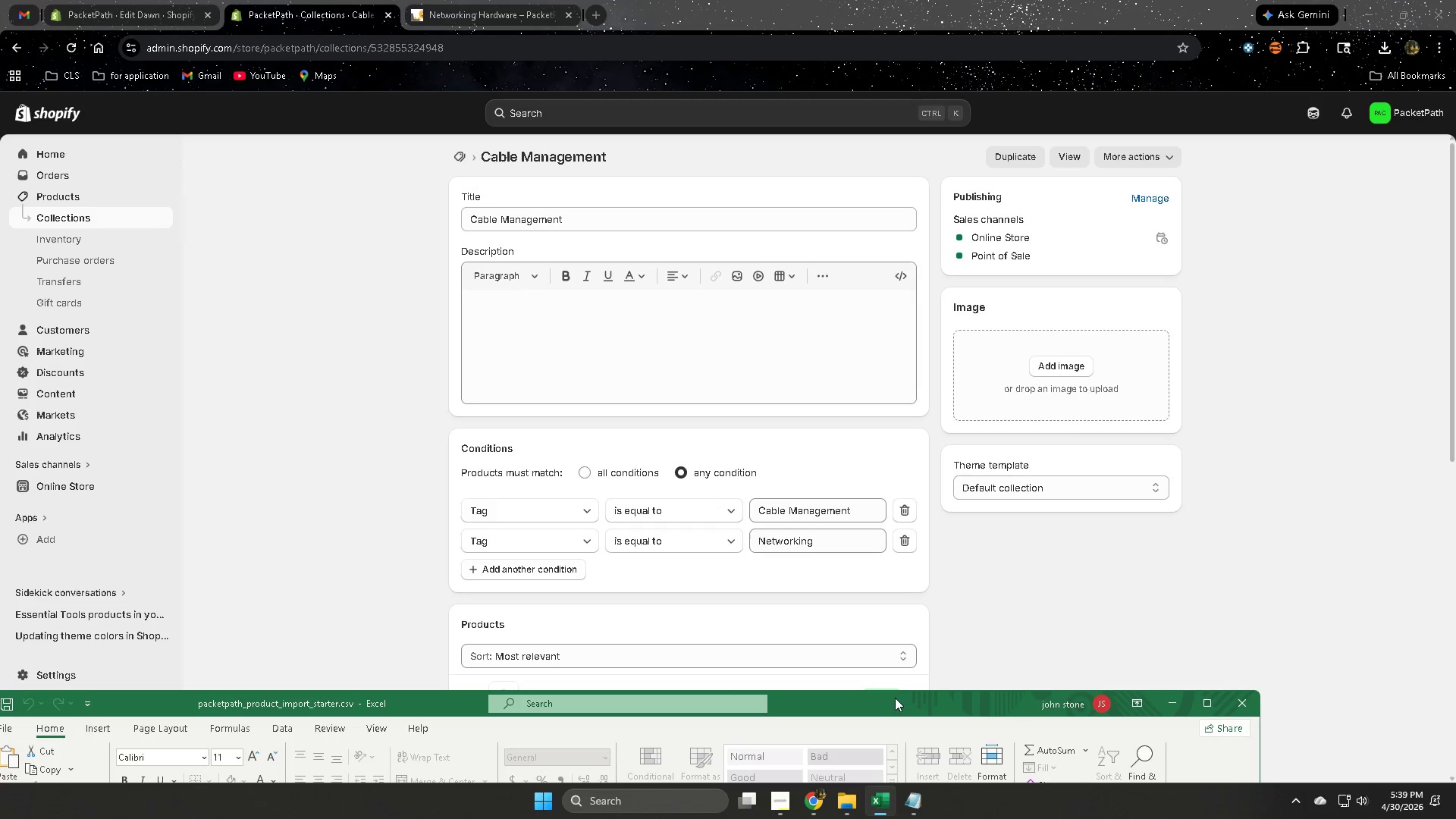 
left_click_drag(start_coordinate=[893, 701], to_coordinate=[1001, 214])
 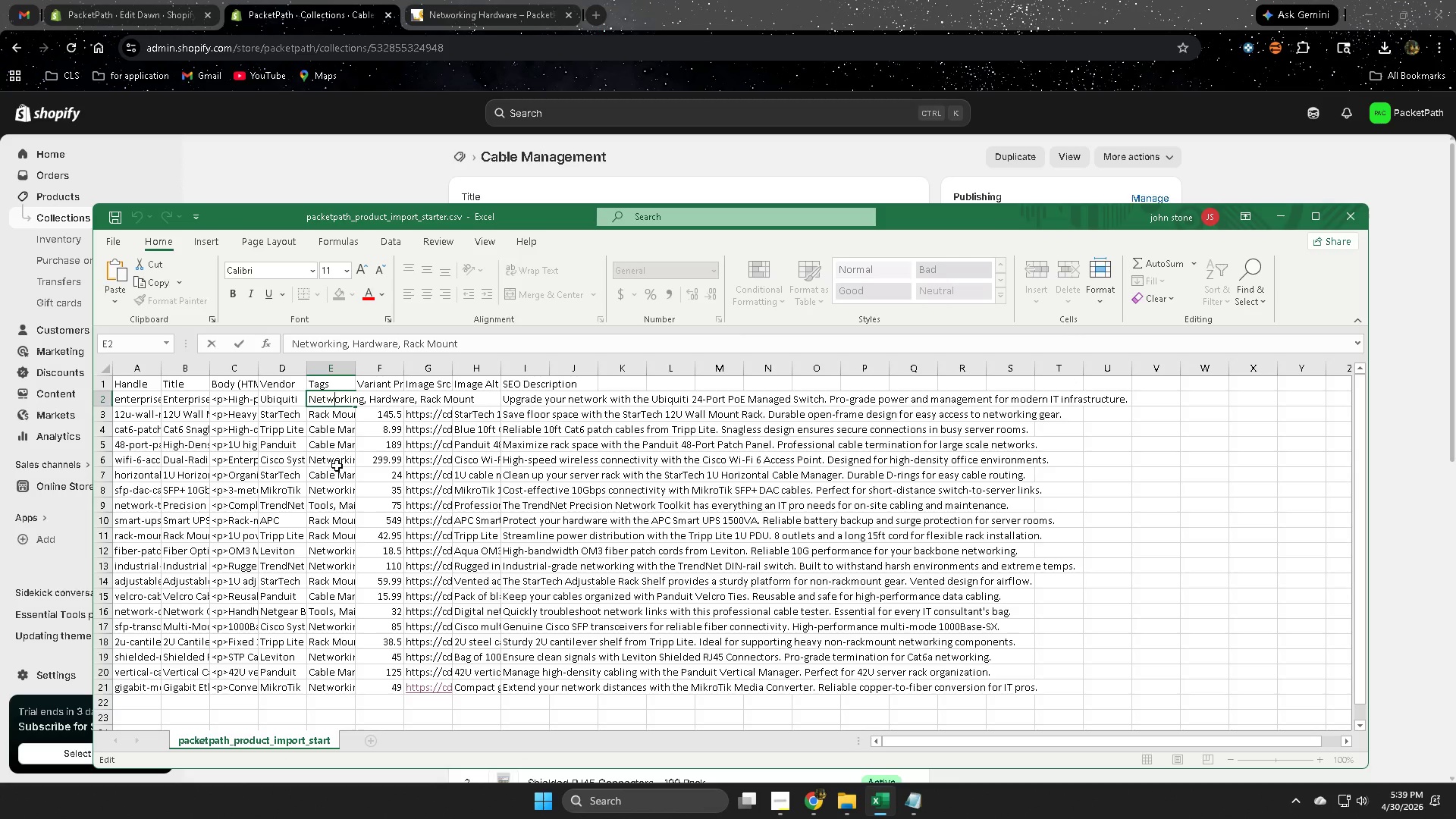 
wait(11.95)
 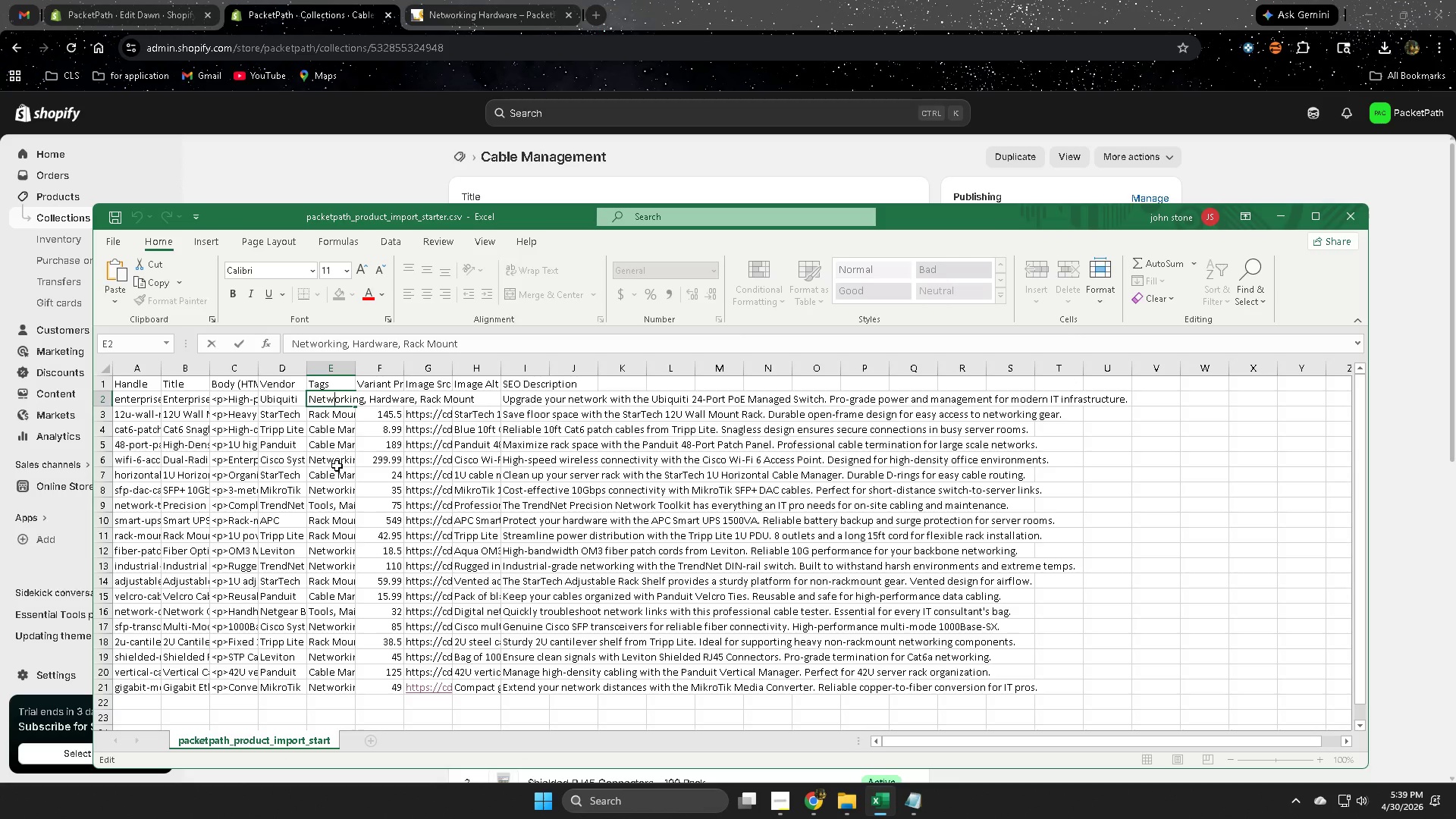 
double_click([335, 429])
 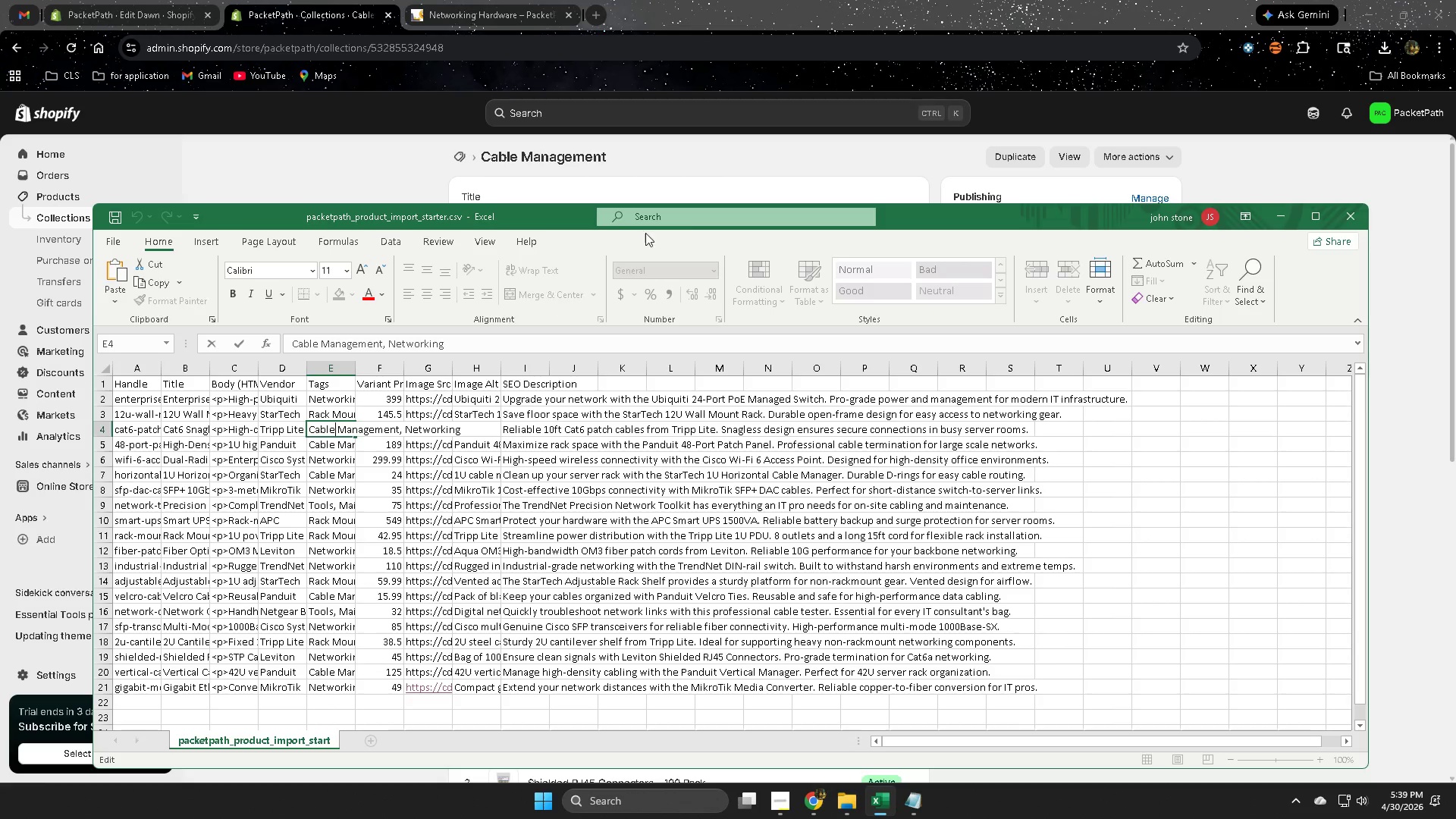 
left_click_drag(start_coordinate=[934, 221], to_coordinate=[883, 399])
 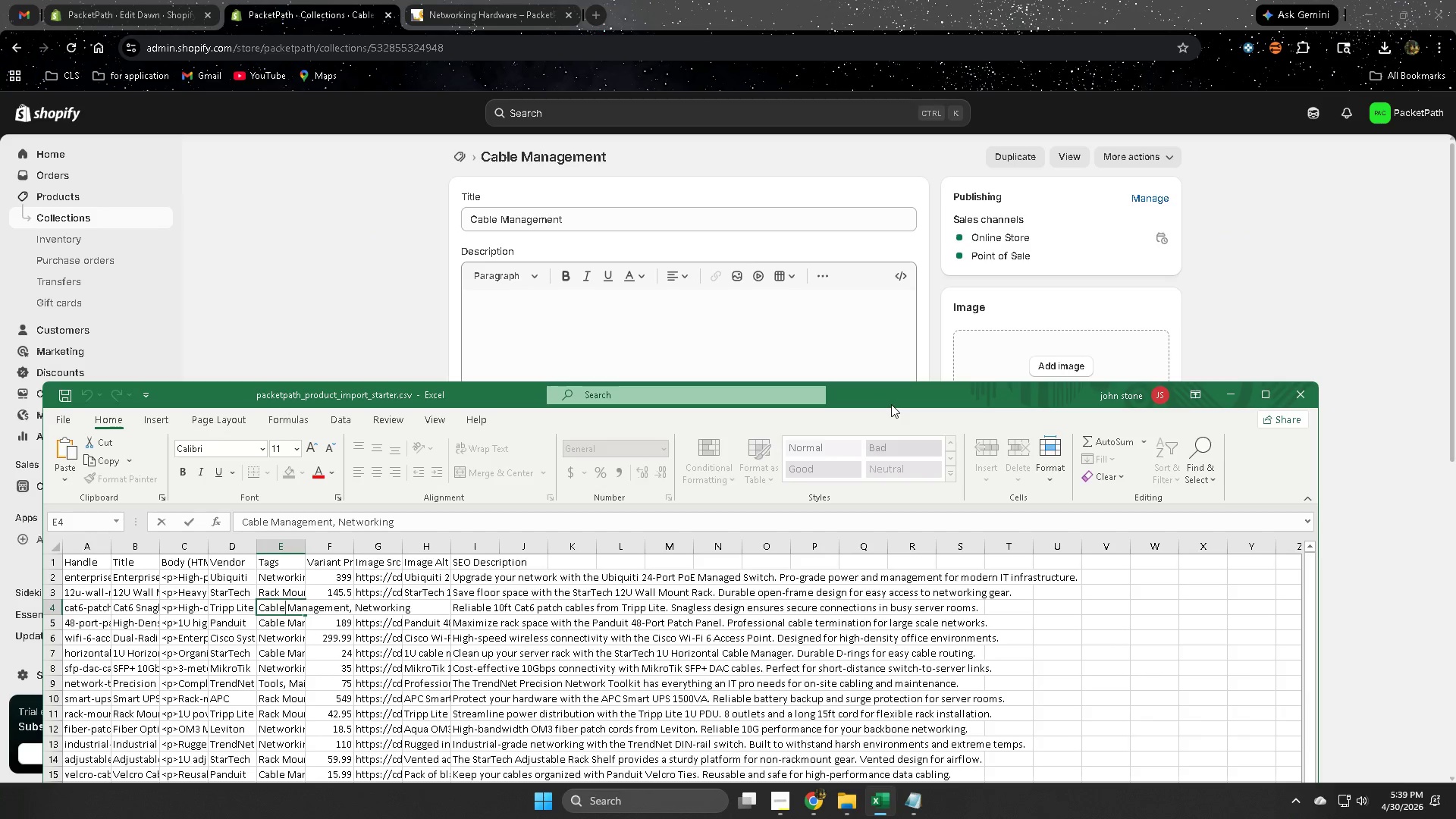 
left_click_drag(start_coordinate=[891, 403], to_coordinate=[899, 304])
 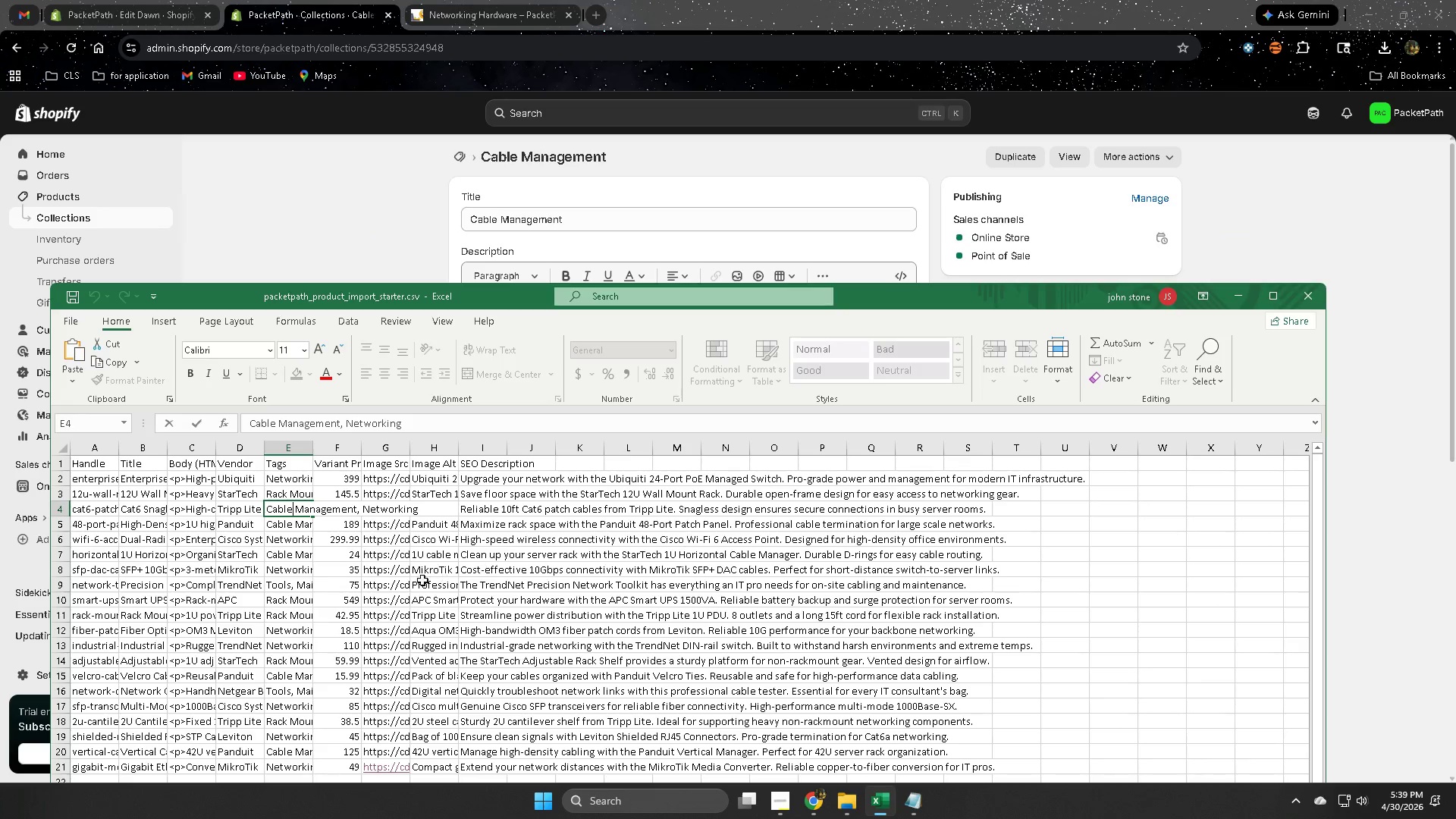 
scroll: coordinate [379, 586], scroll_direction: down, amount: 1.0
 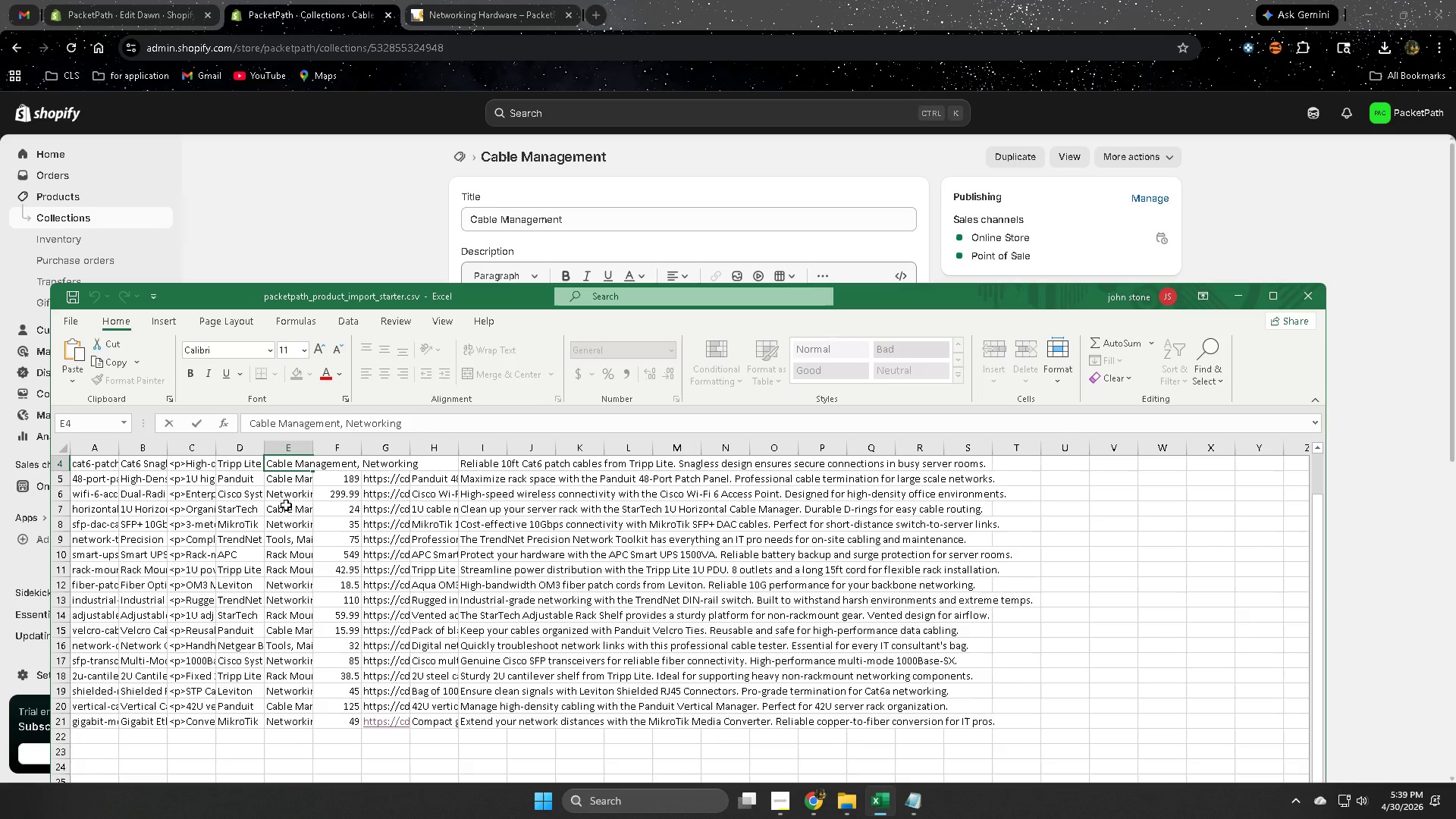 
double_click([288, 499])
 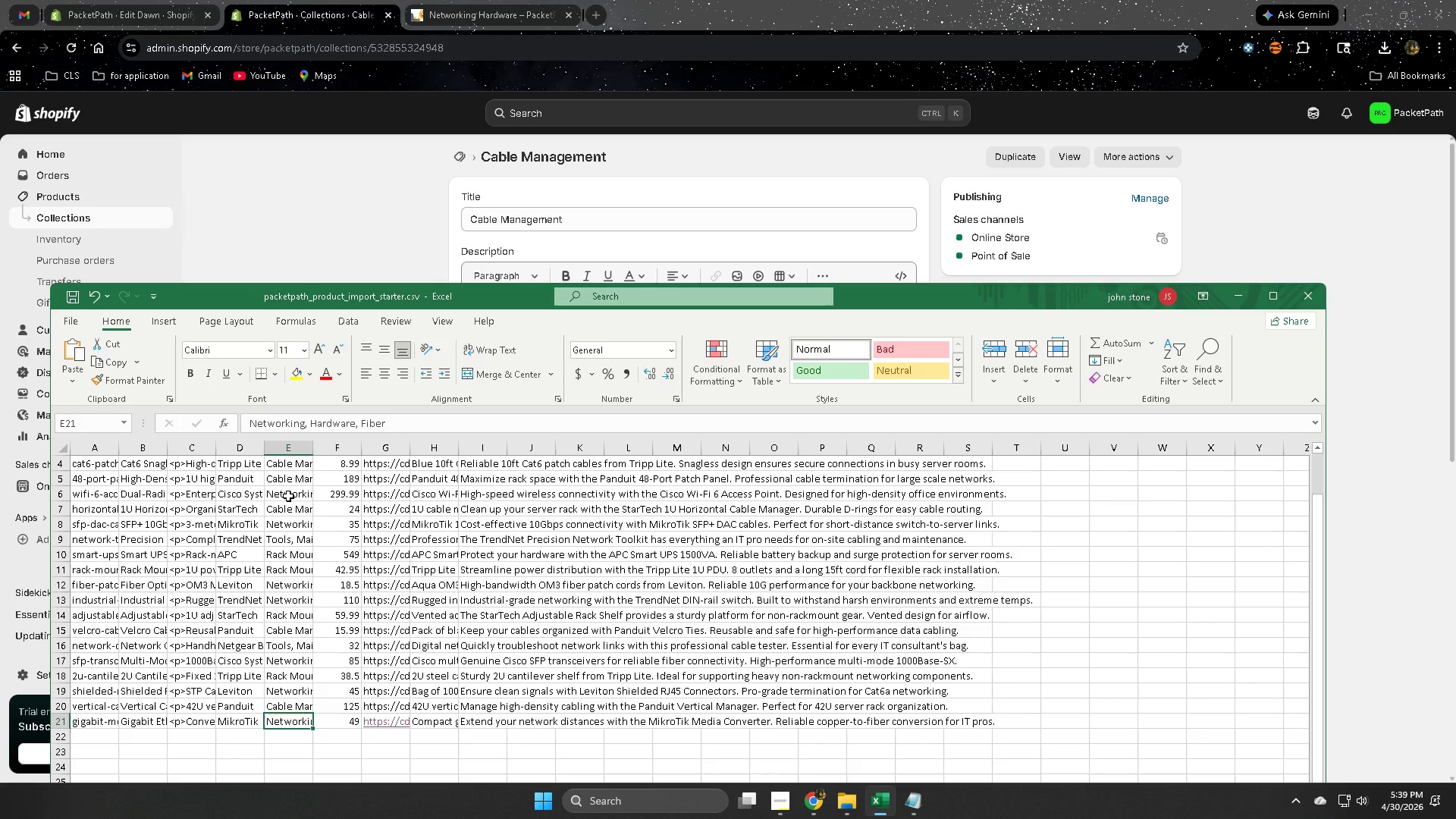 
double_click([288, 496])
 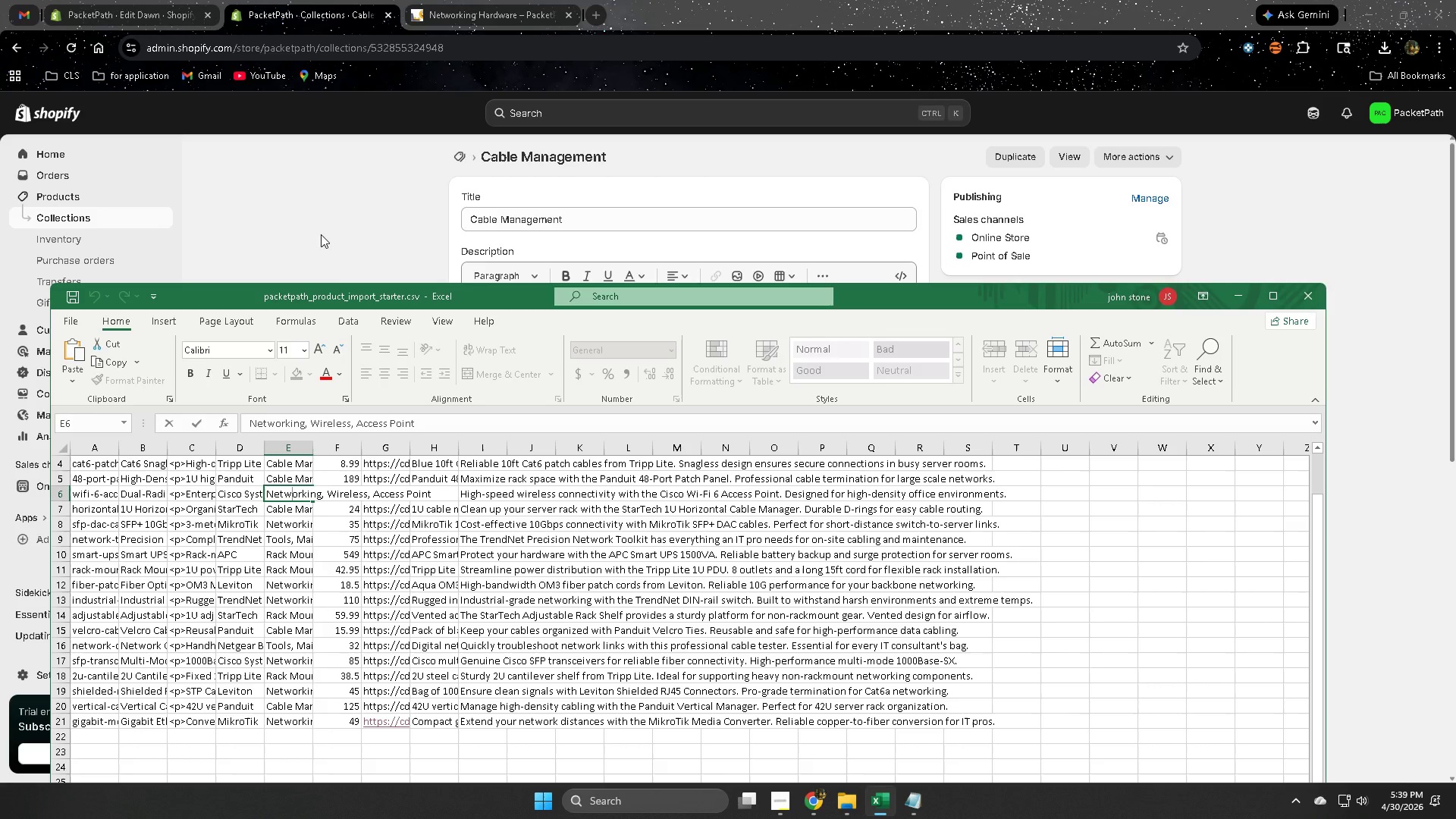 
wait(11.3)
 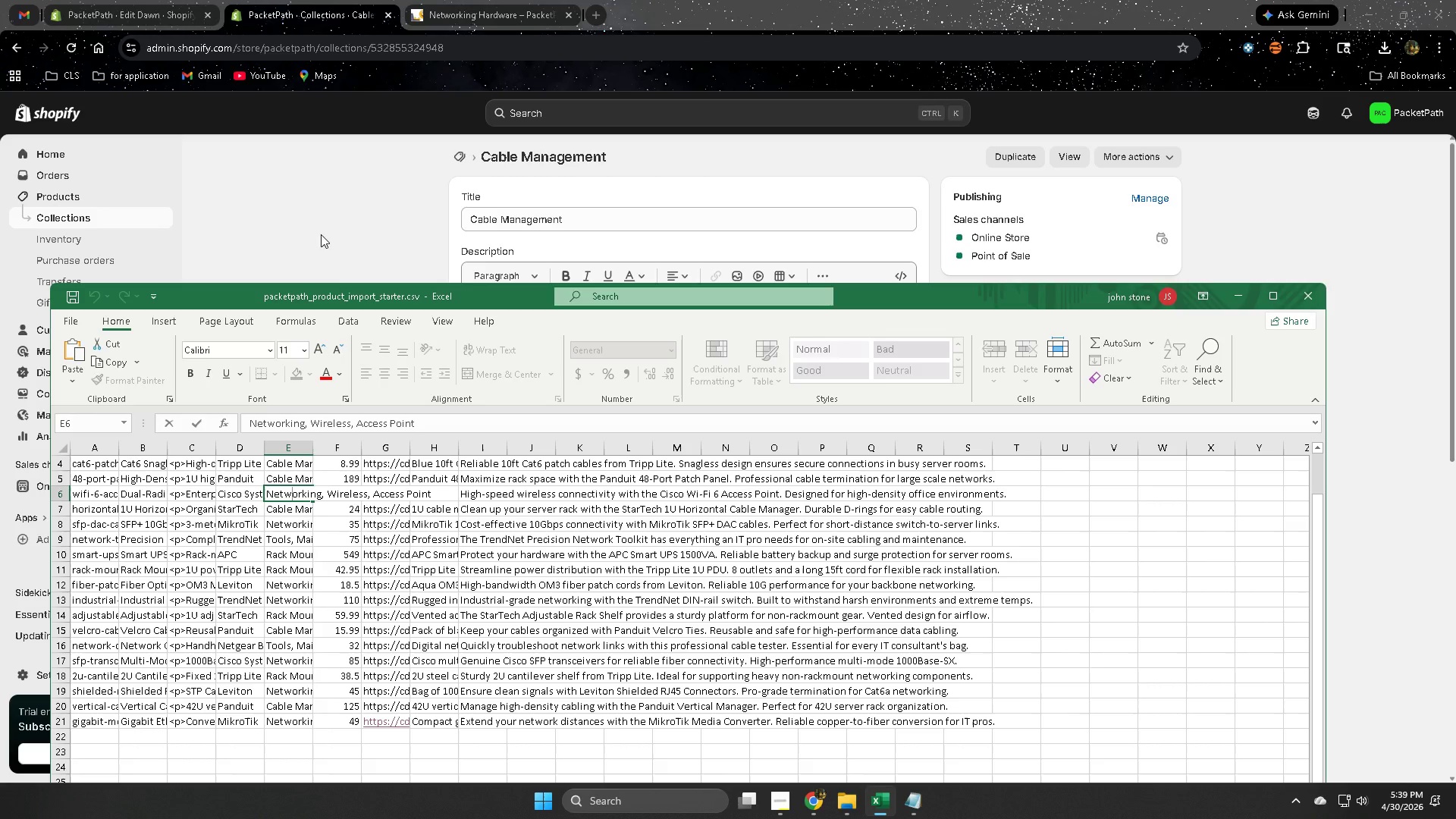 
left_click([283, 174])
 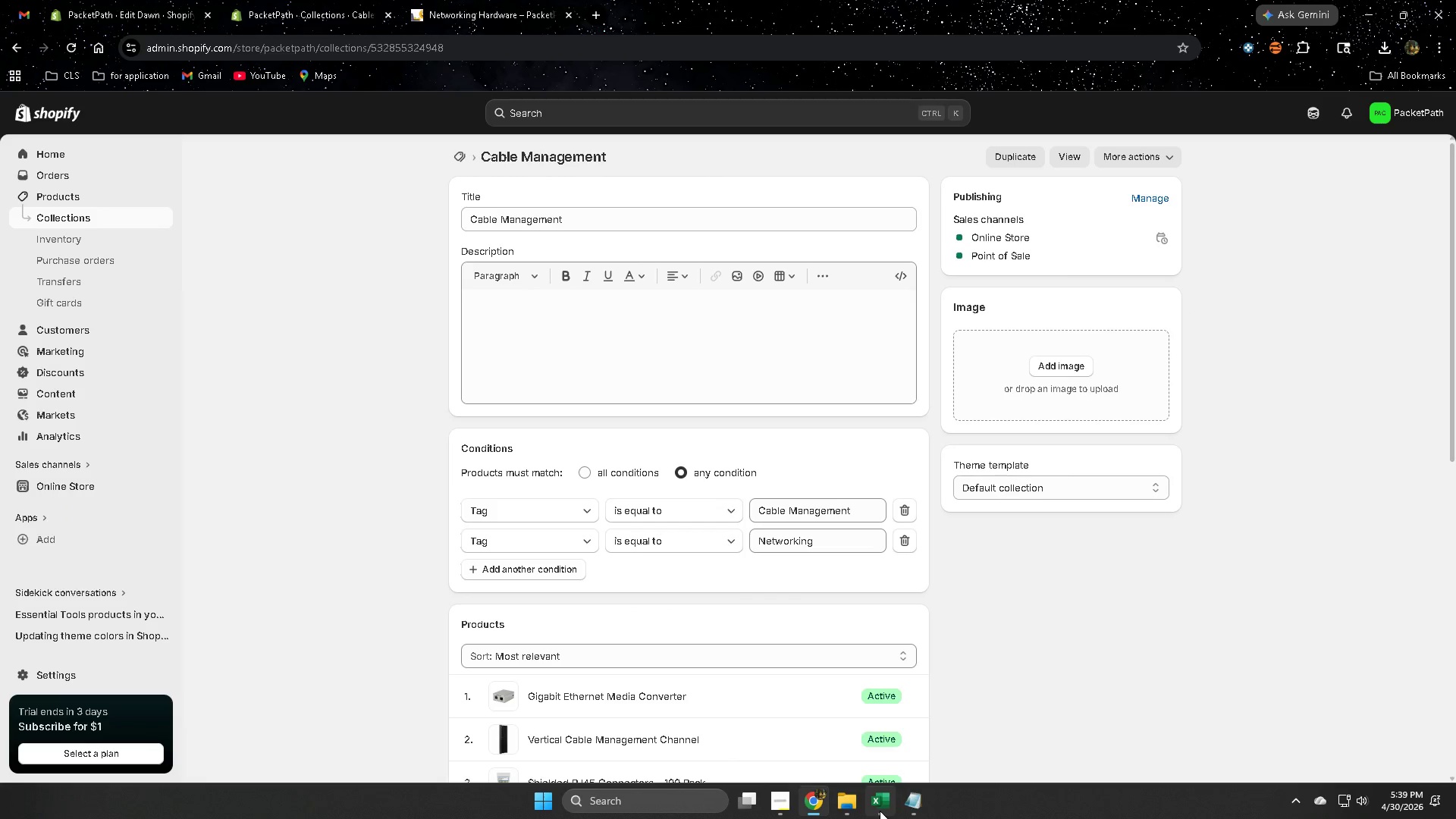 
left_click([880, 810])
 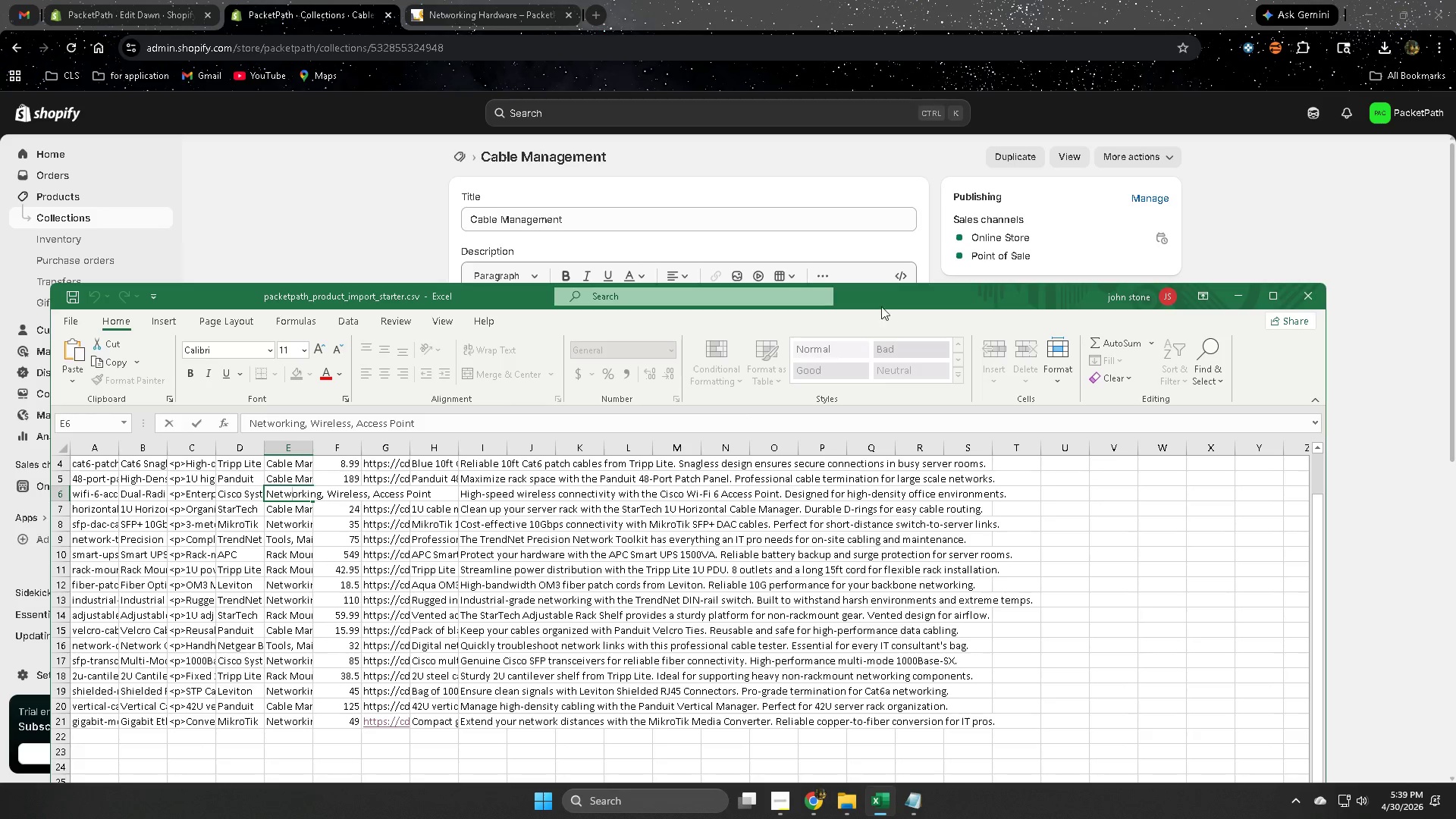 
left_click_drag(start_coordinate=[922, 286], to_coordinate=[954, 234])
 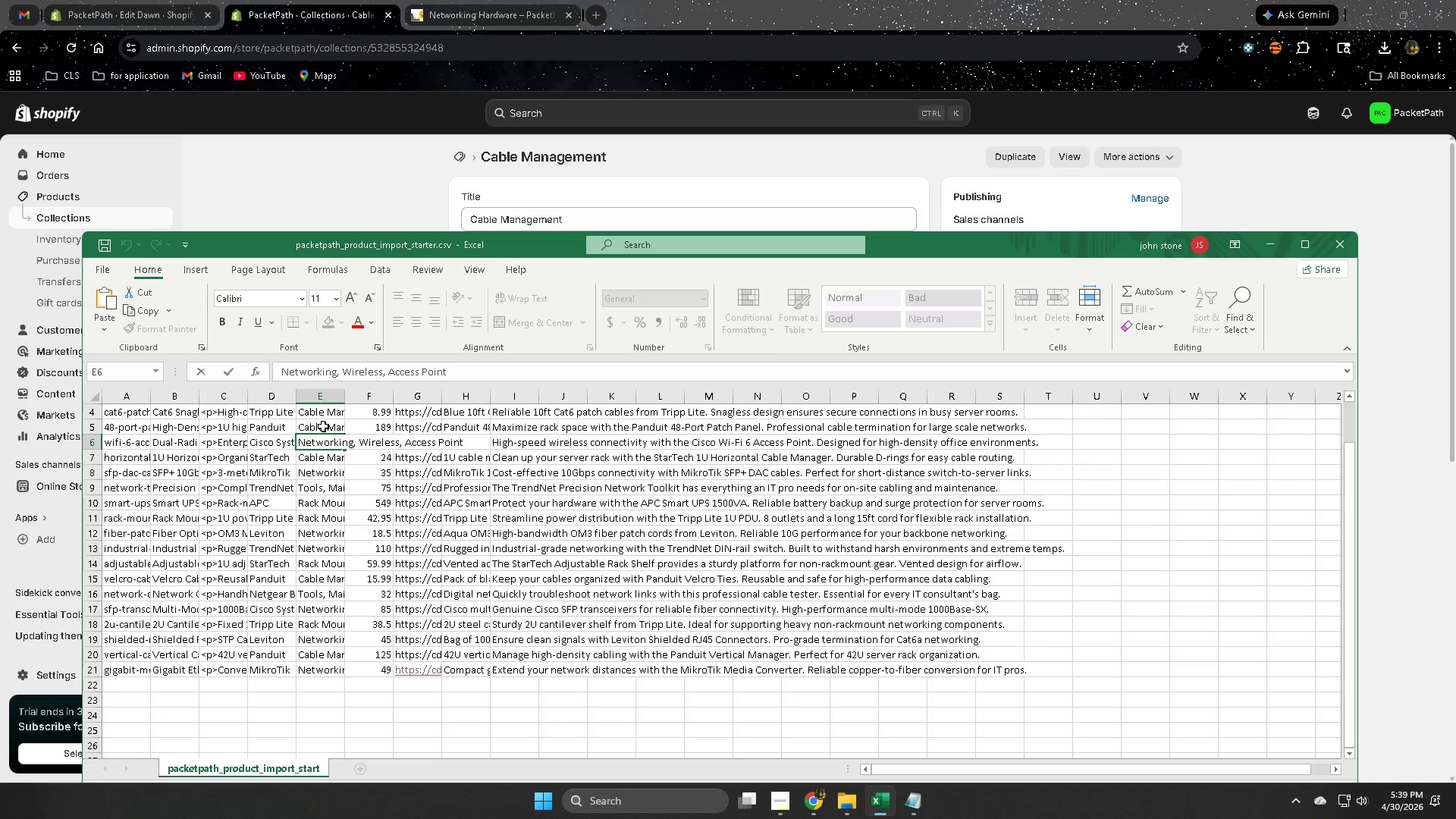 
double_click([323, 426])
 